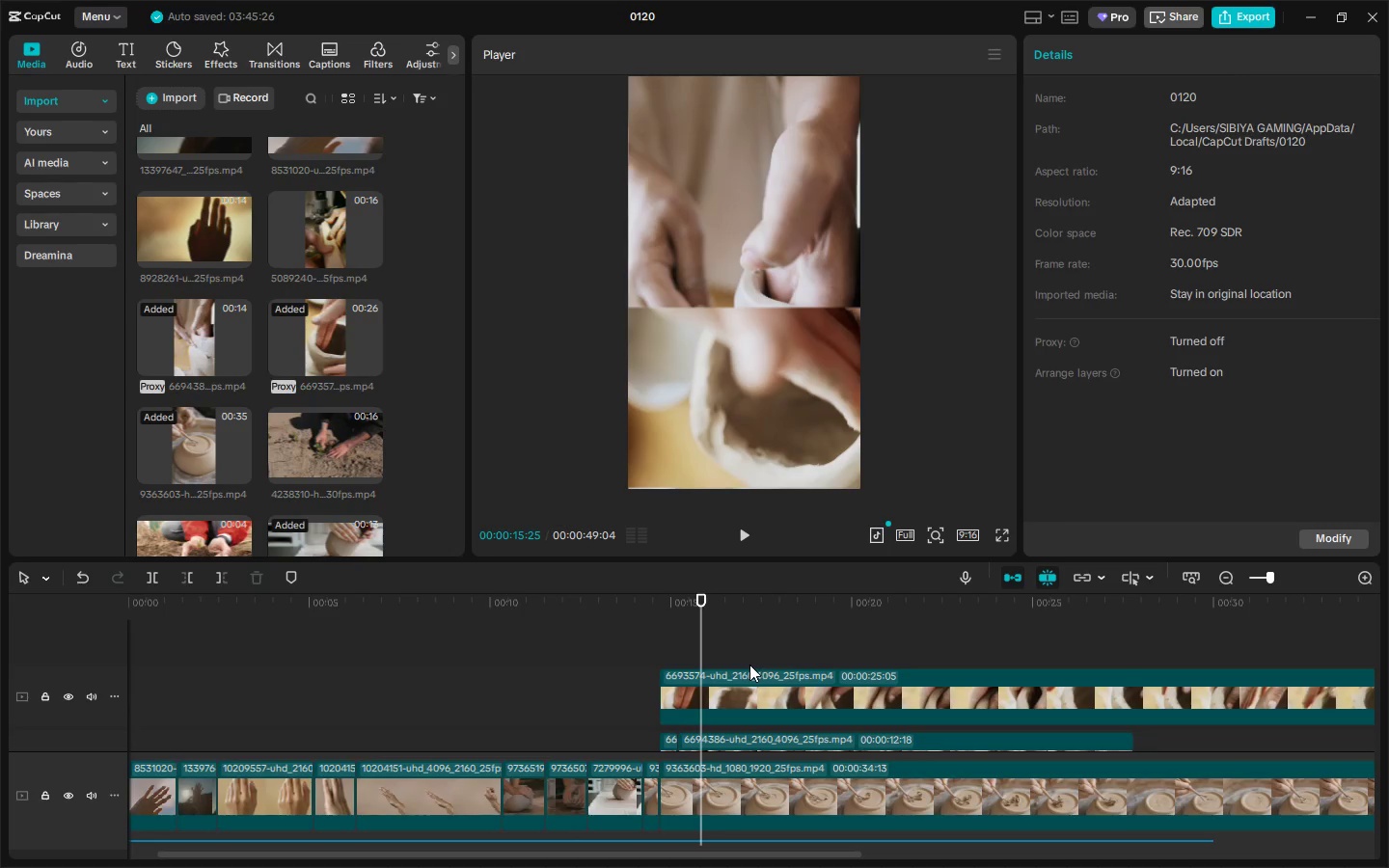 
left_click([763, 693])
 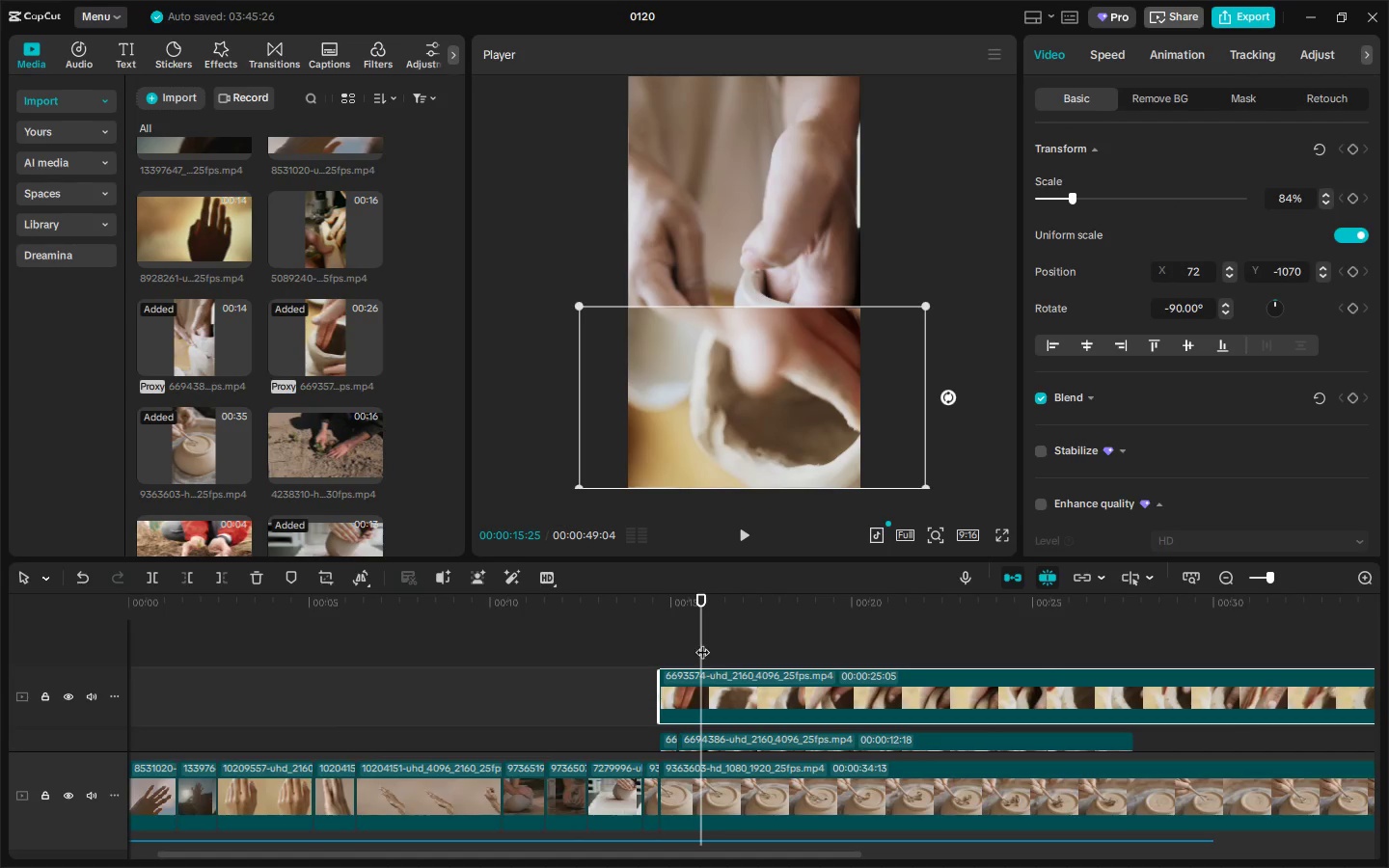 
left_click_drag(start_coordinate=[650, 610], to_coordinate=[644, 610])
 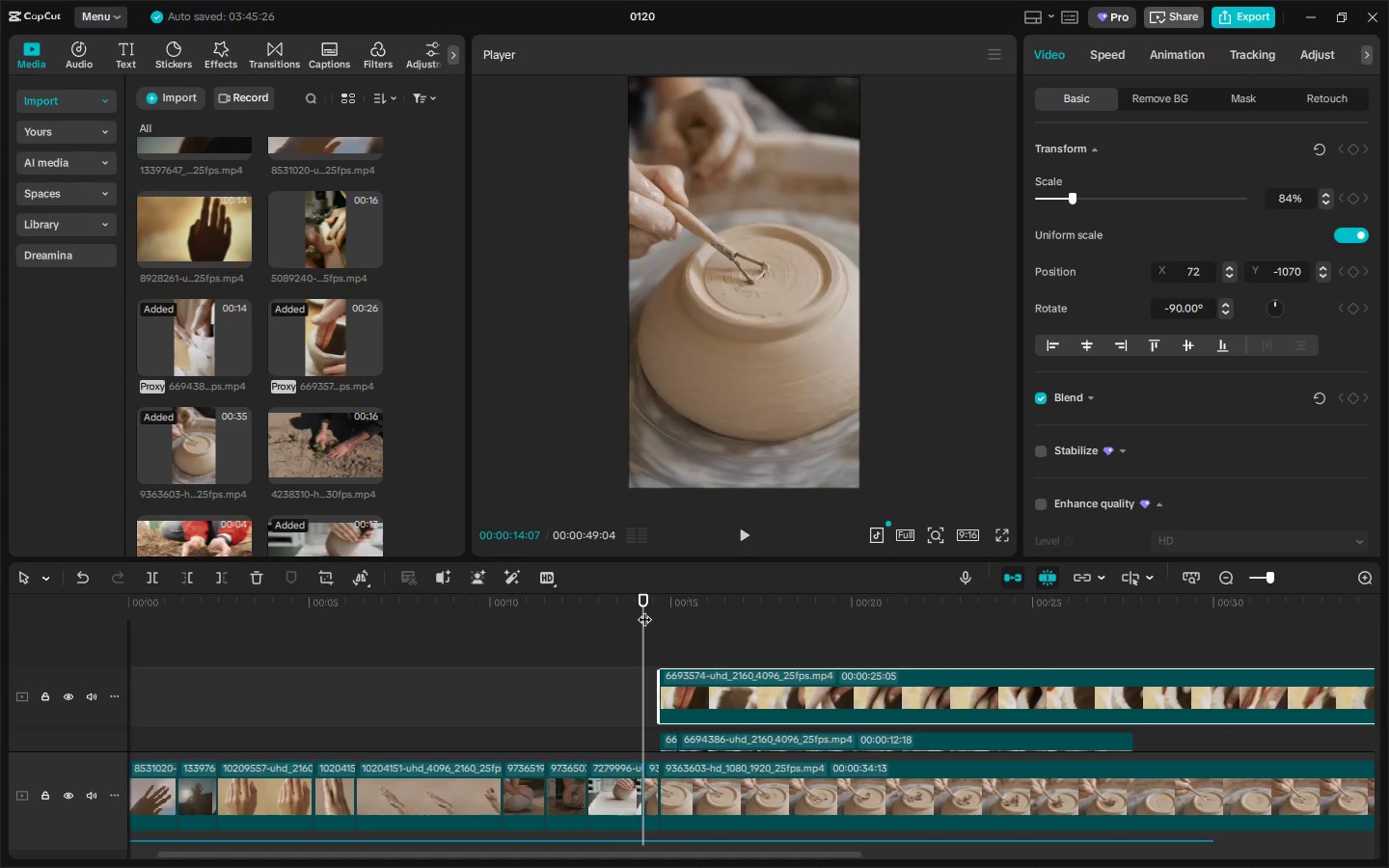 
key(Space)
 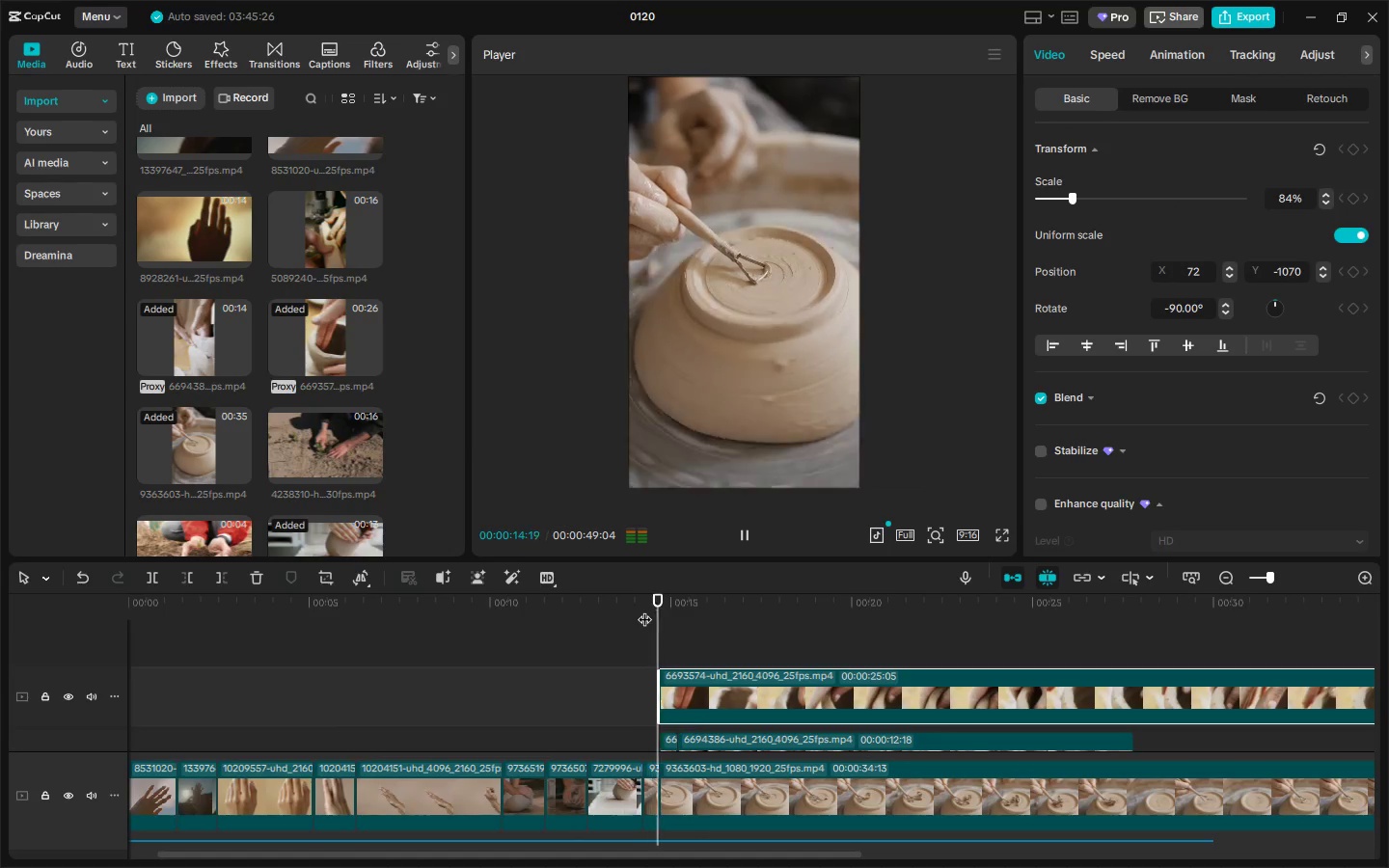 
key(Space)
 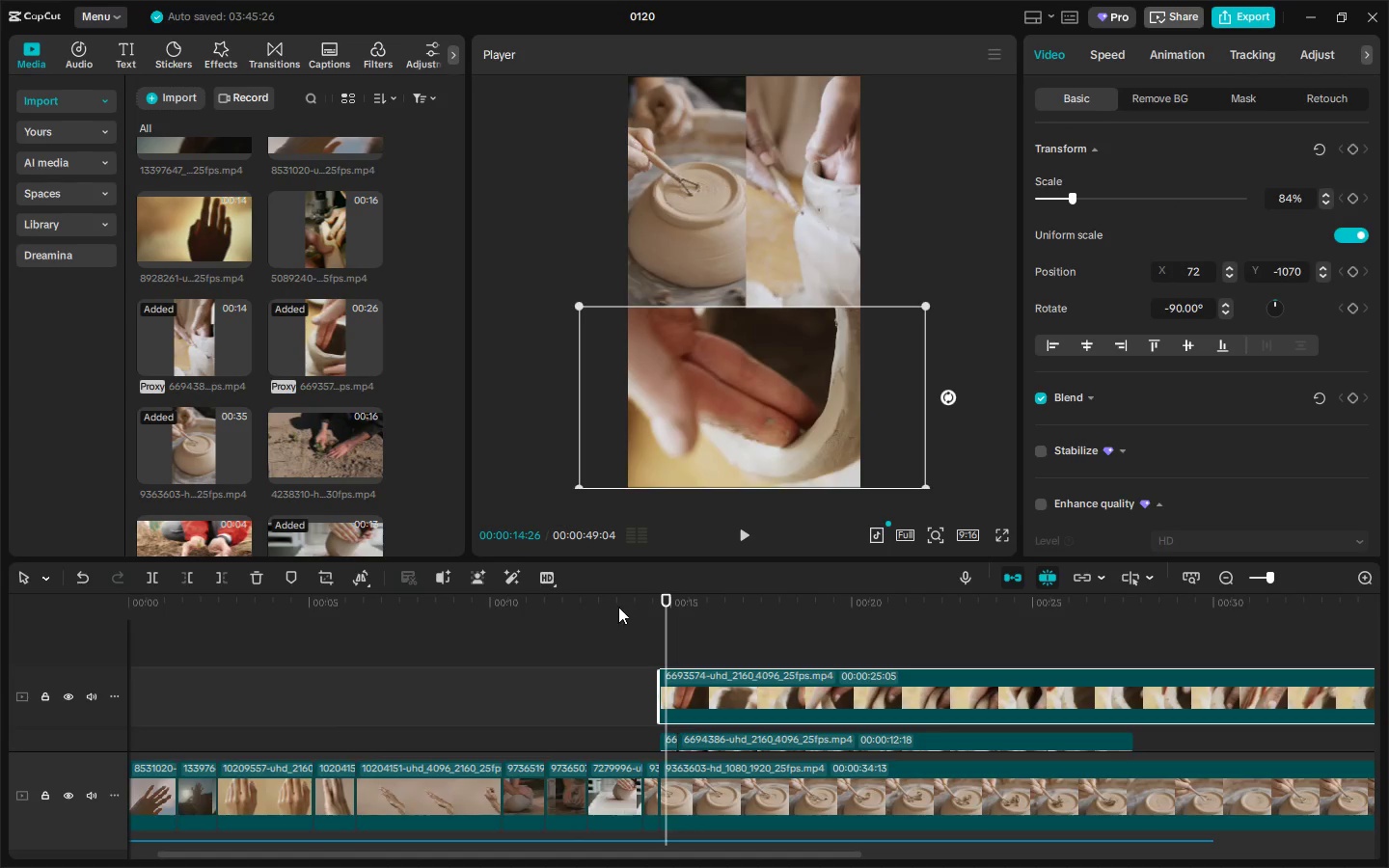 
double_click([560, 602])
 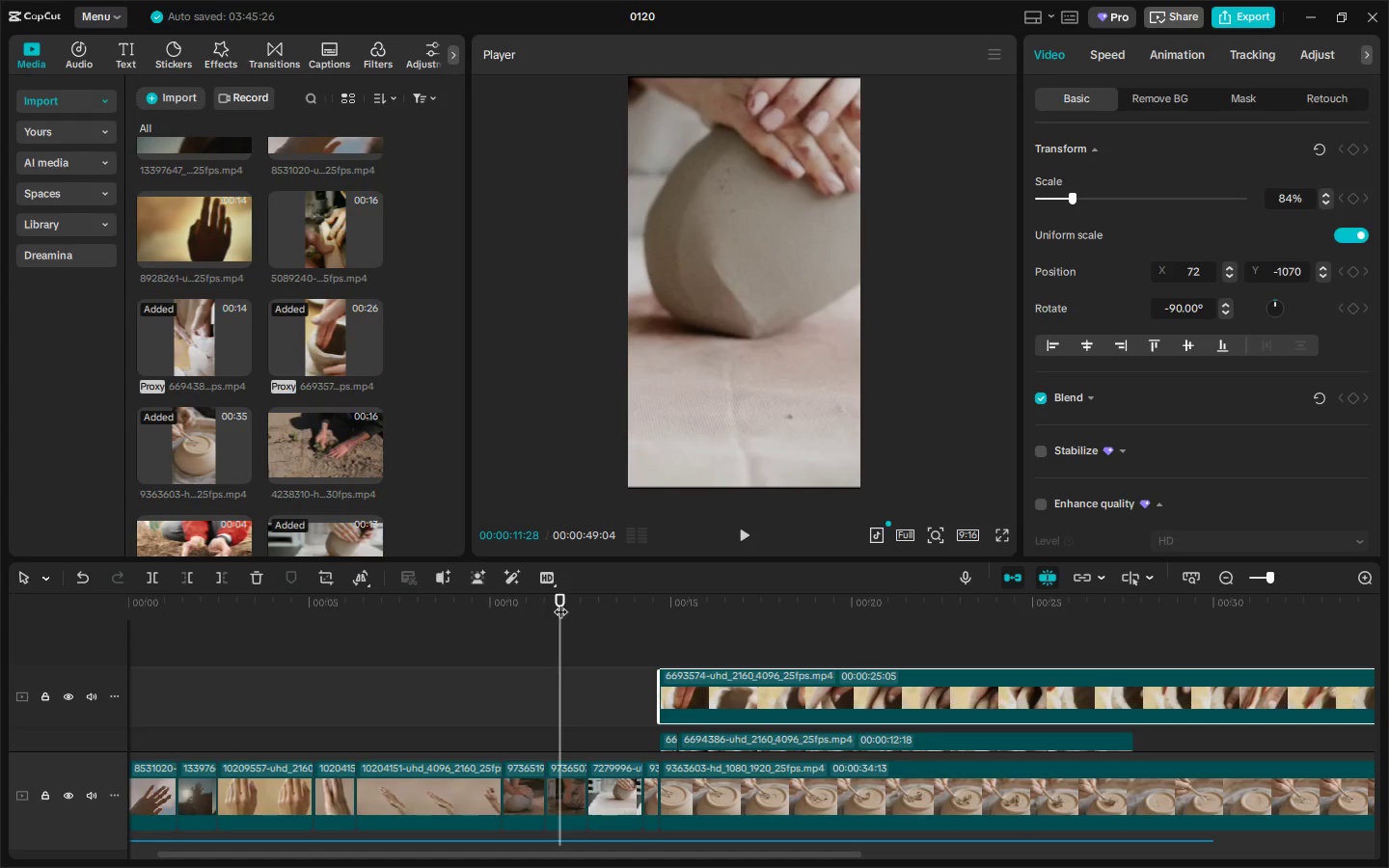 
key(Space)
 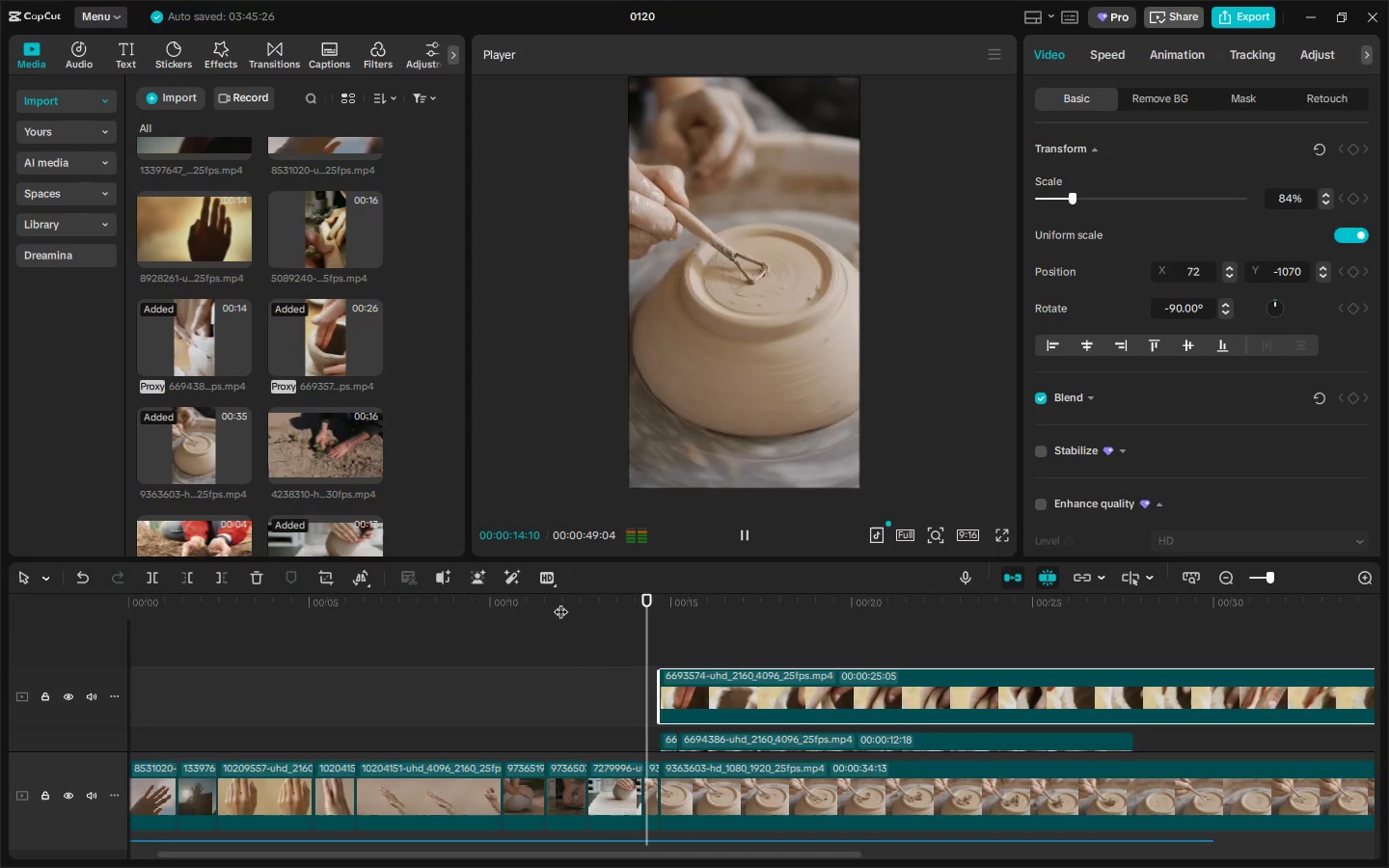 
key(Space)
 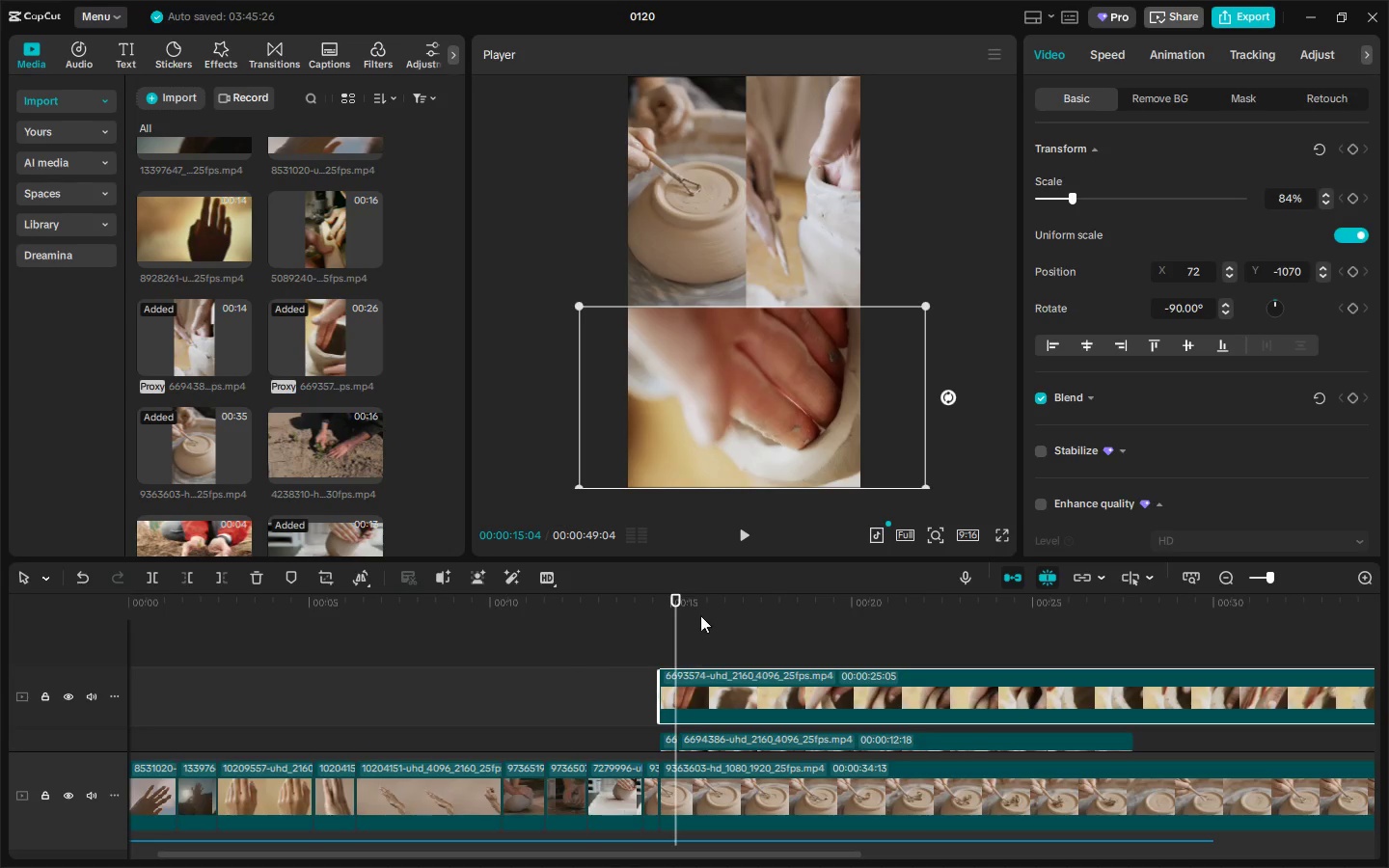 
left_click_drag(start_coordinate=[676, 603], to_coordinate=[637, 606])
 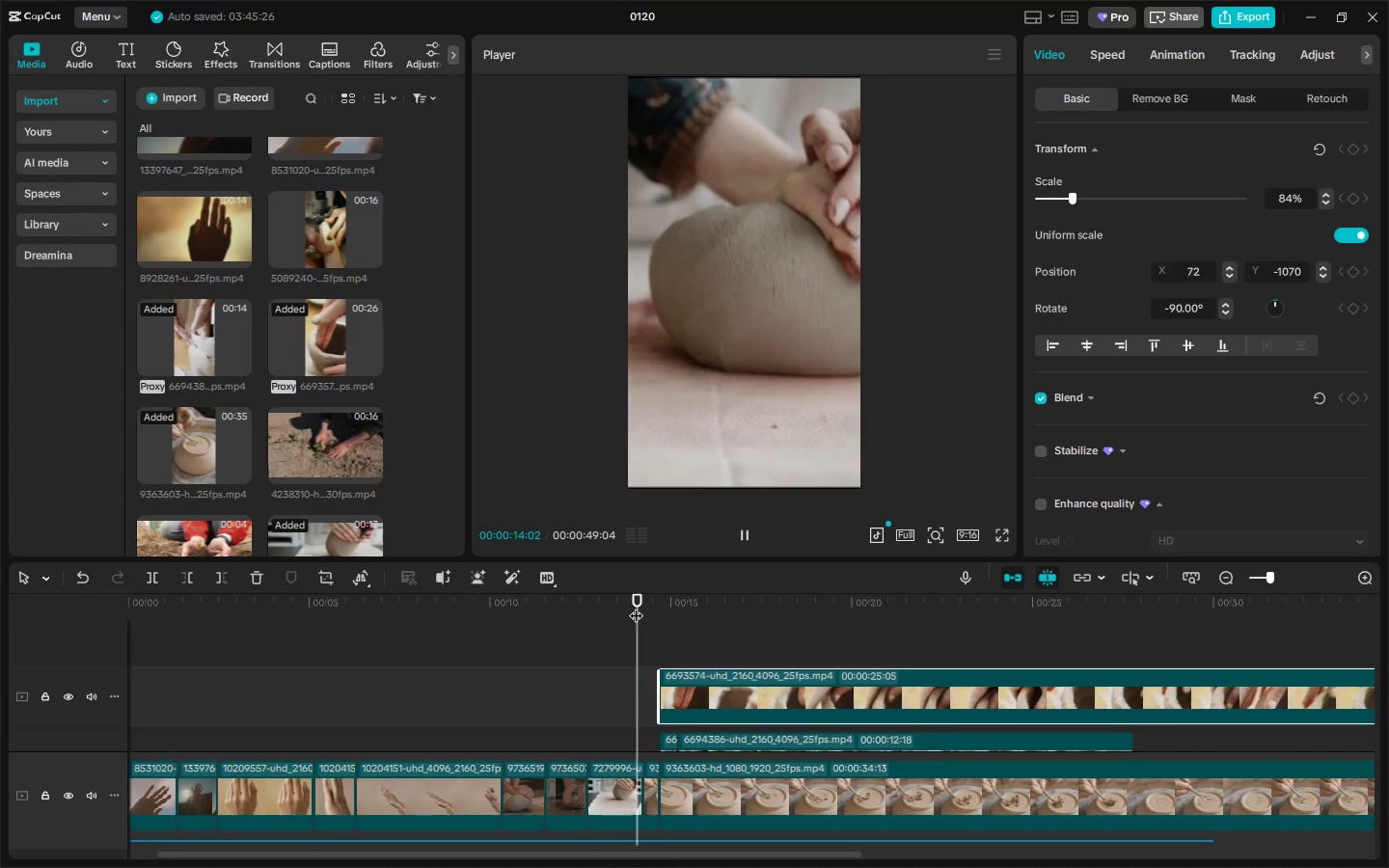 
key(Space)
 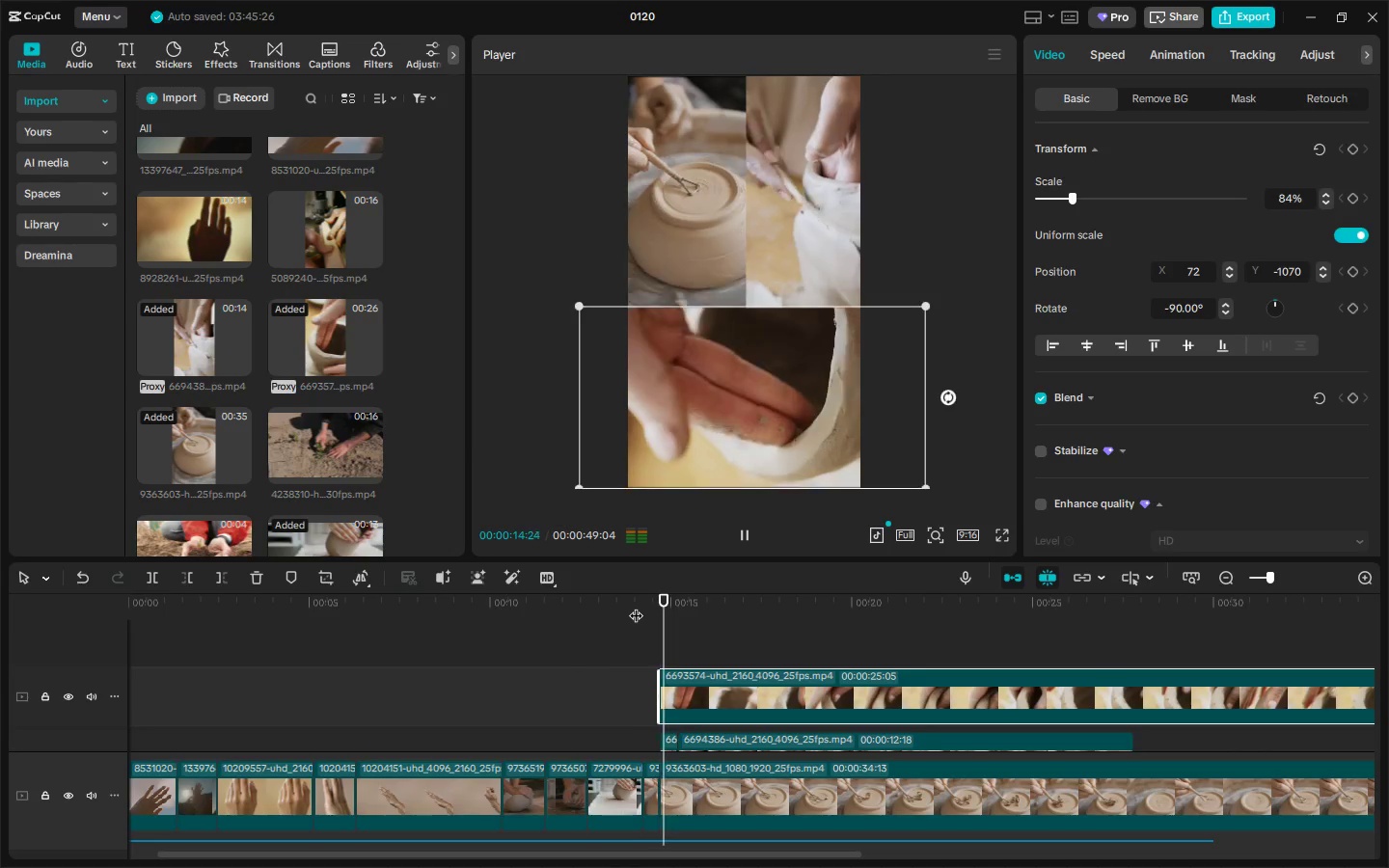 
key(Space)
 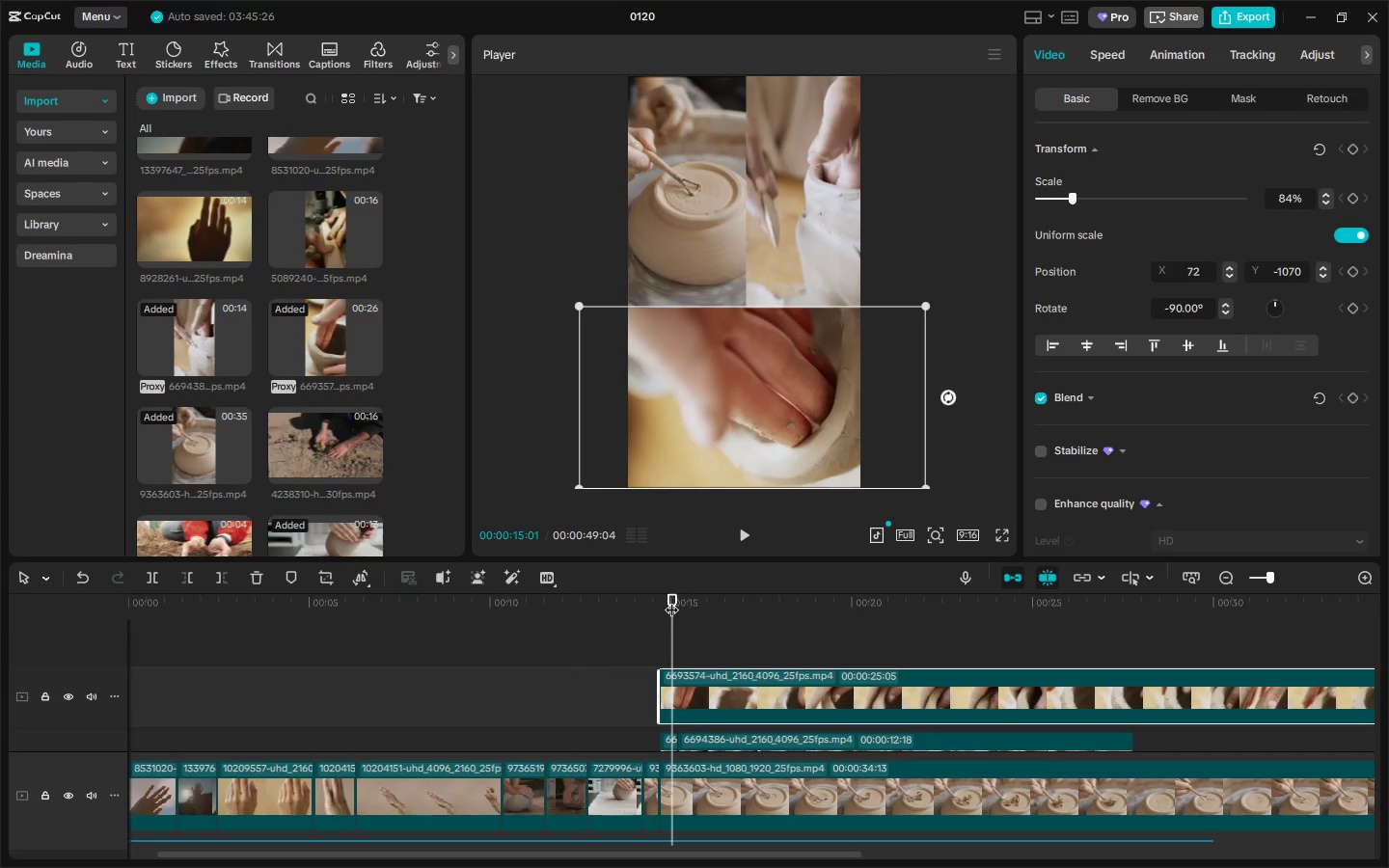 
left_click_drag(start_coordinate=[671, 598], to_coordinate=[610, 600])
 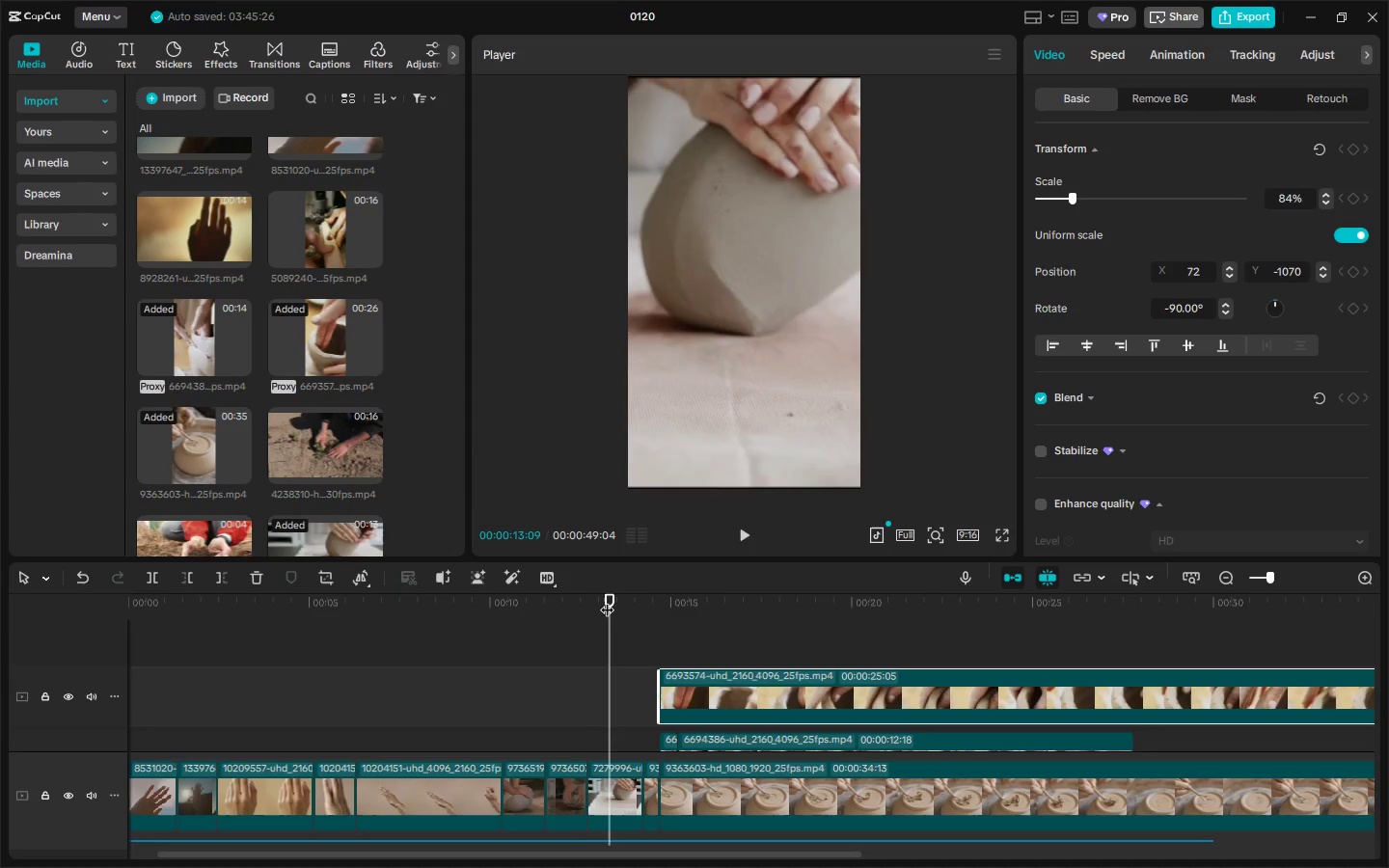 
key(Space)
 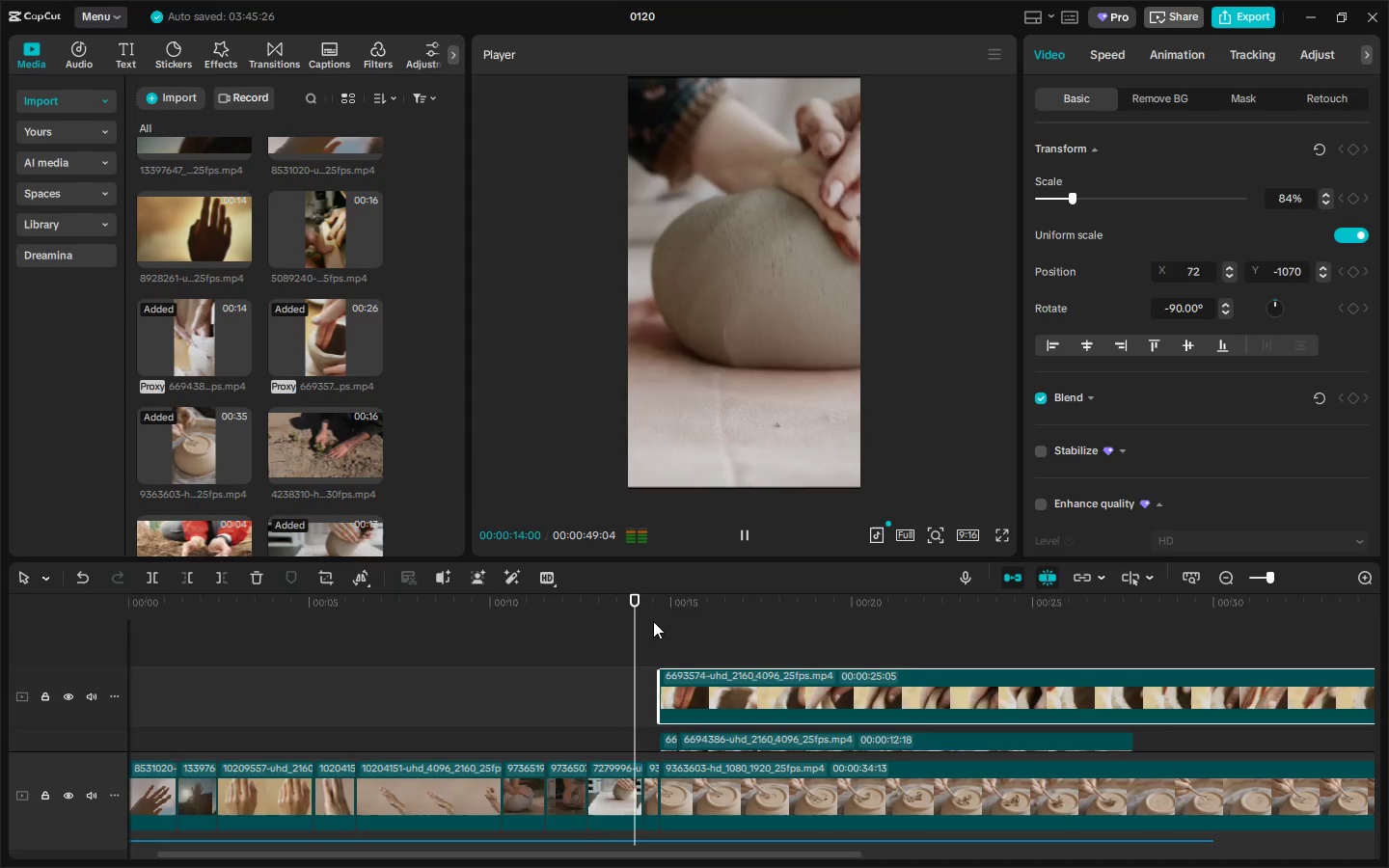 
scroll: coordinate [708, 660], scroll_direction: down, amount: 1.0
 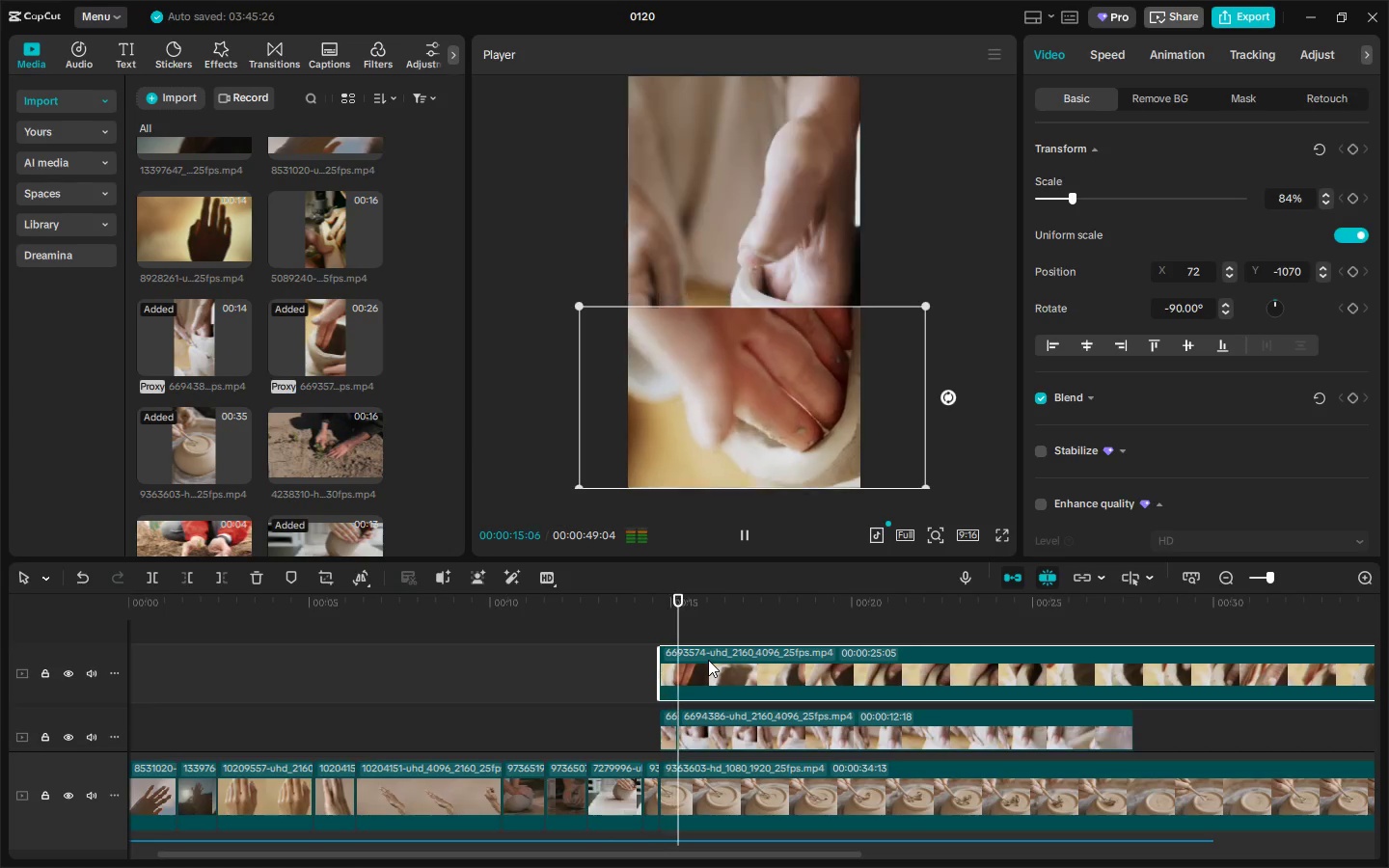 
key(Space)
 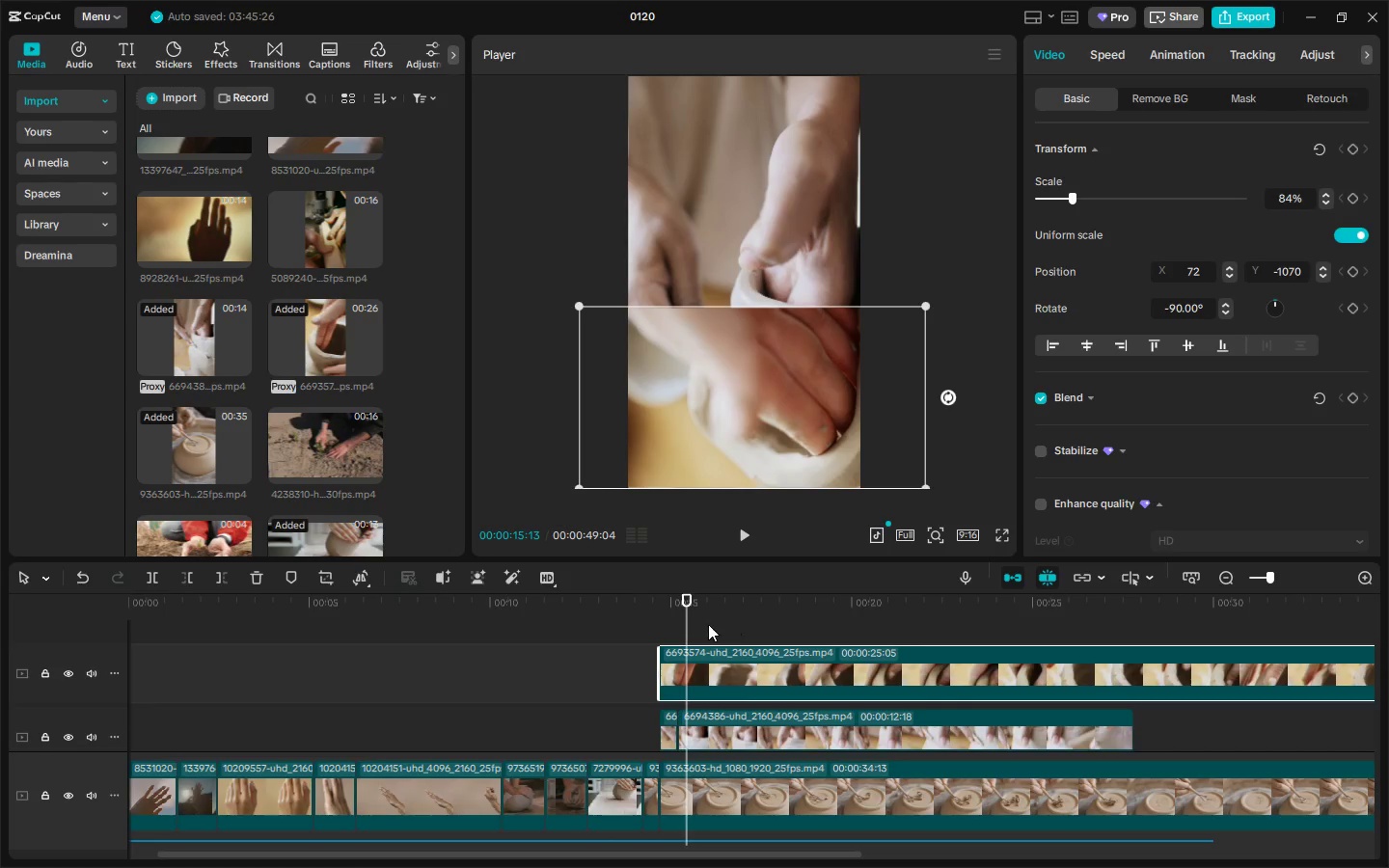 
left_click_drag(start_coordinate=[681, 600], to_coordinate=[656, 603])
 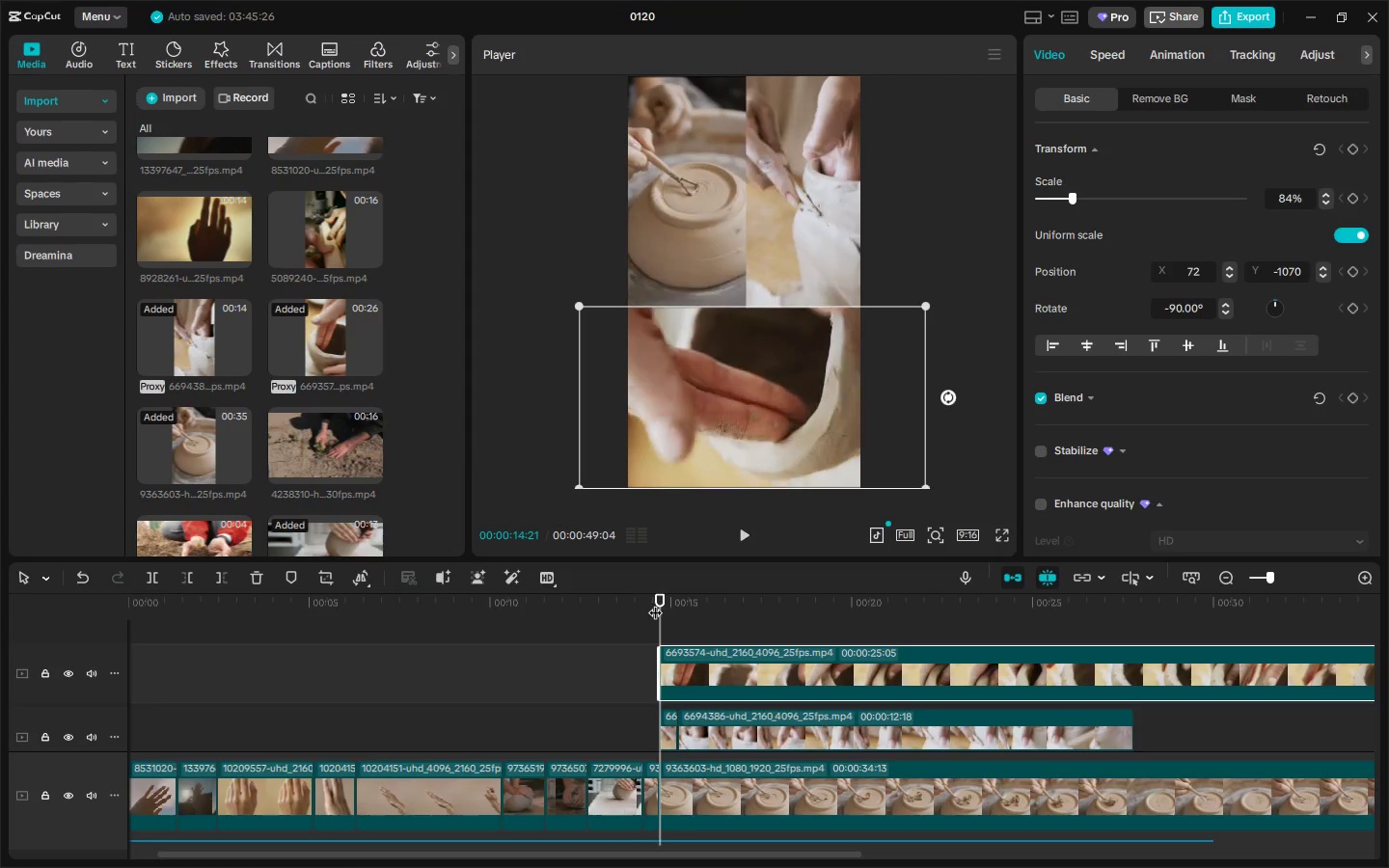 
key(Space)
 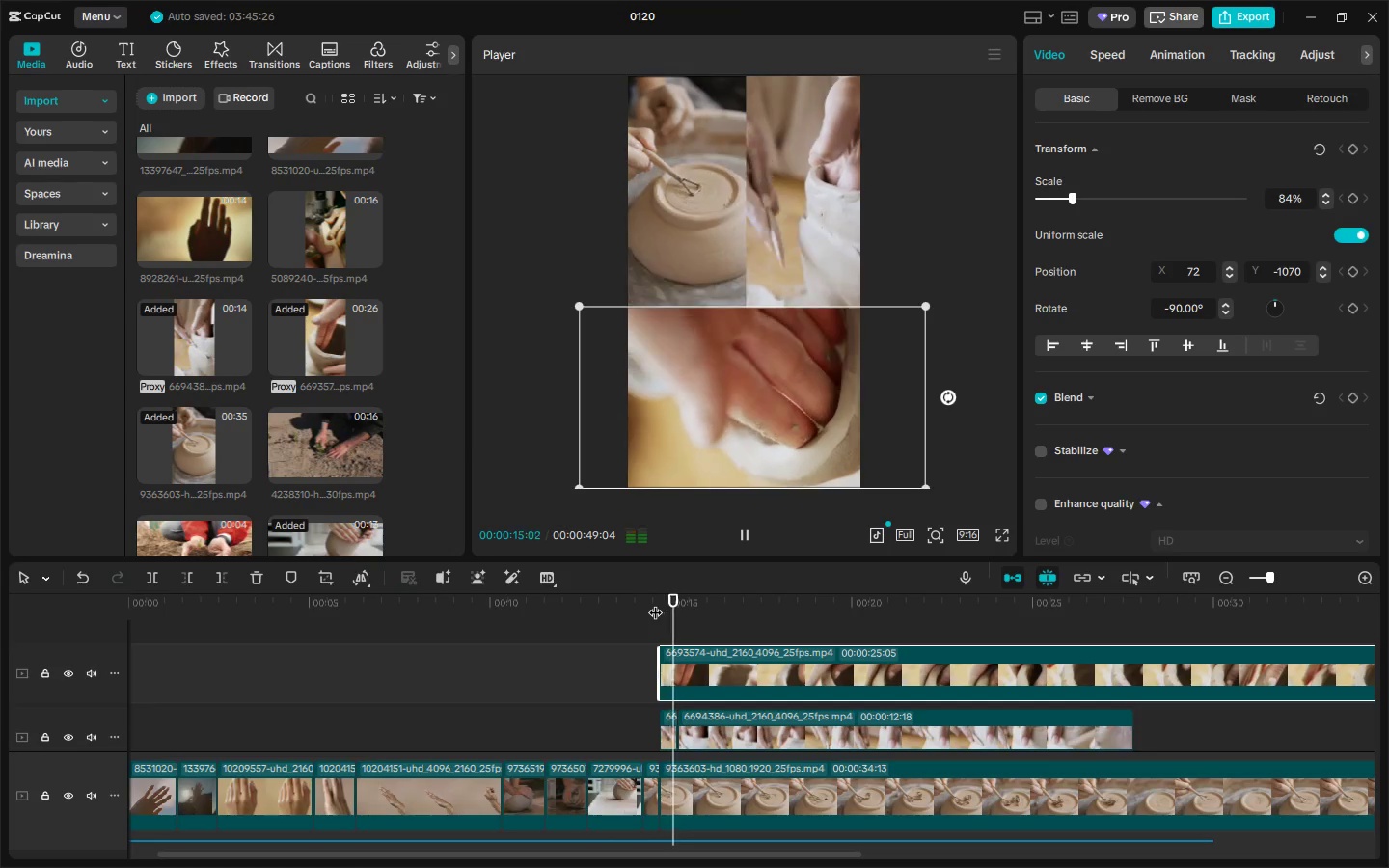 
key(Space)
 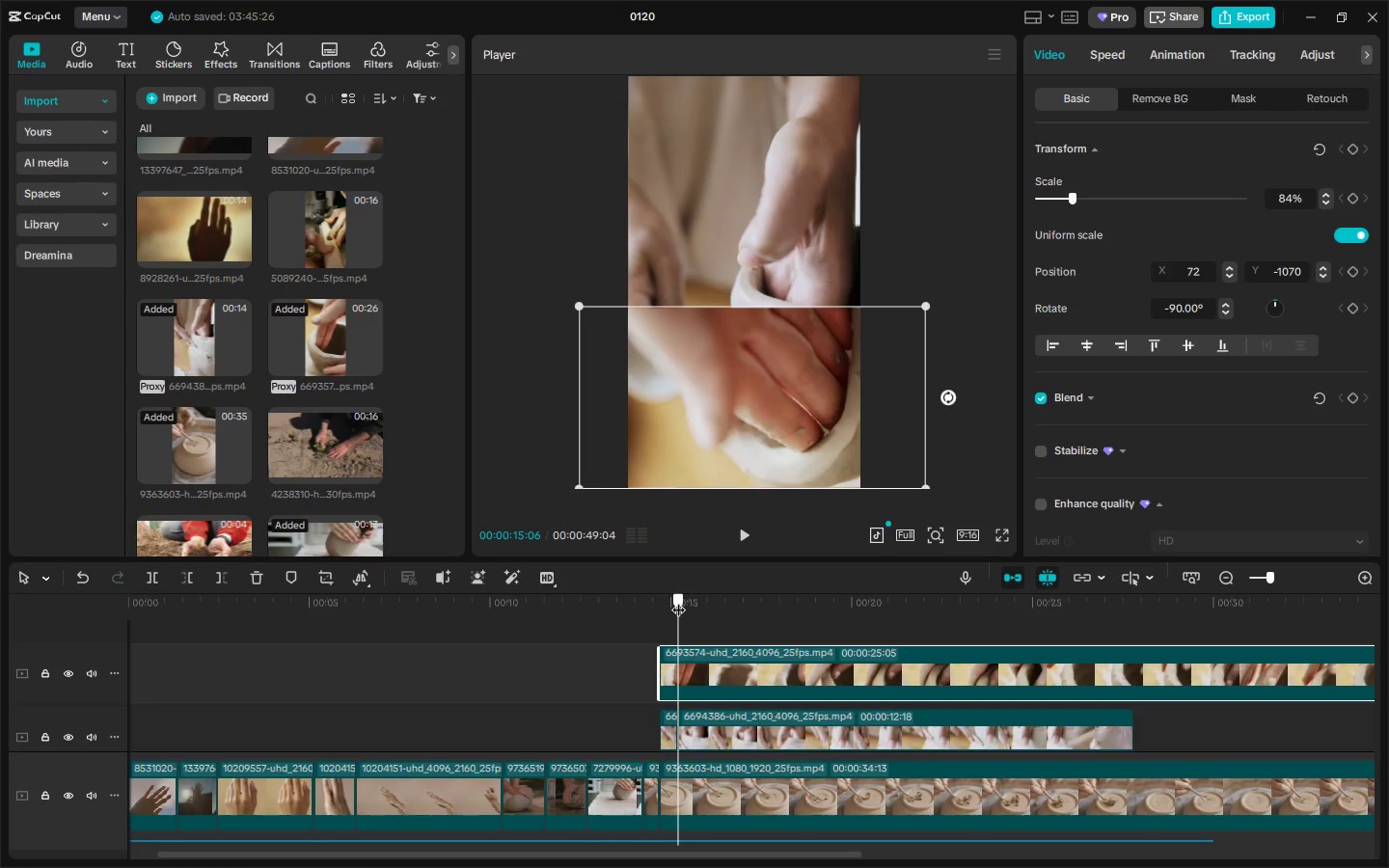 
left_click([678, 600])
 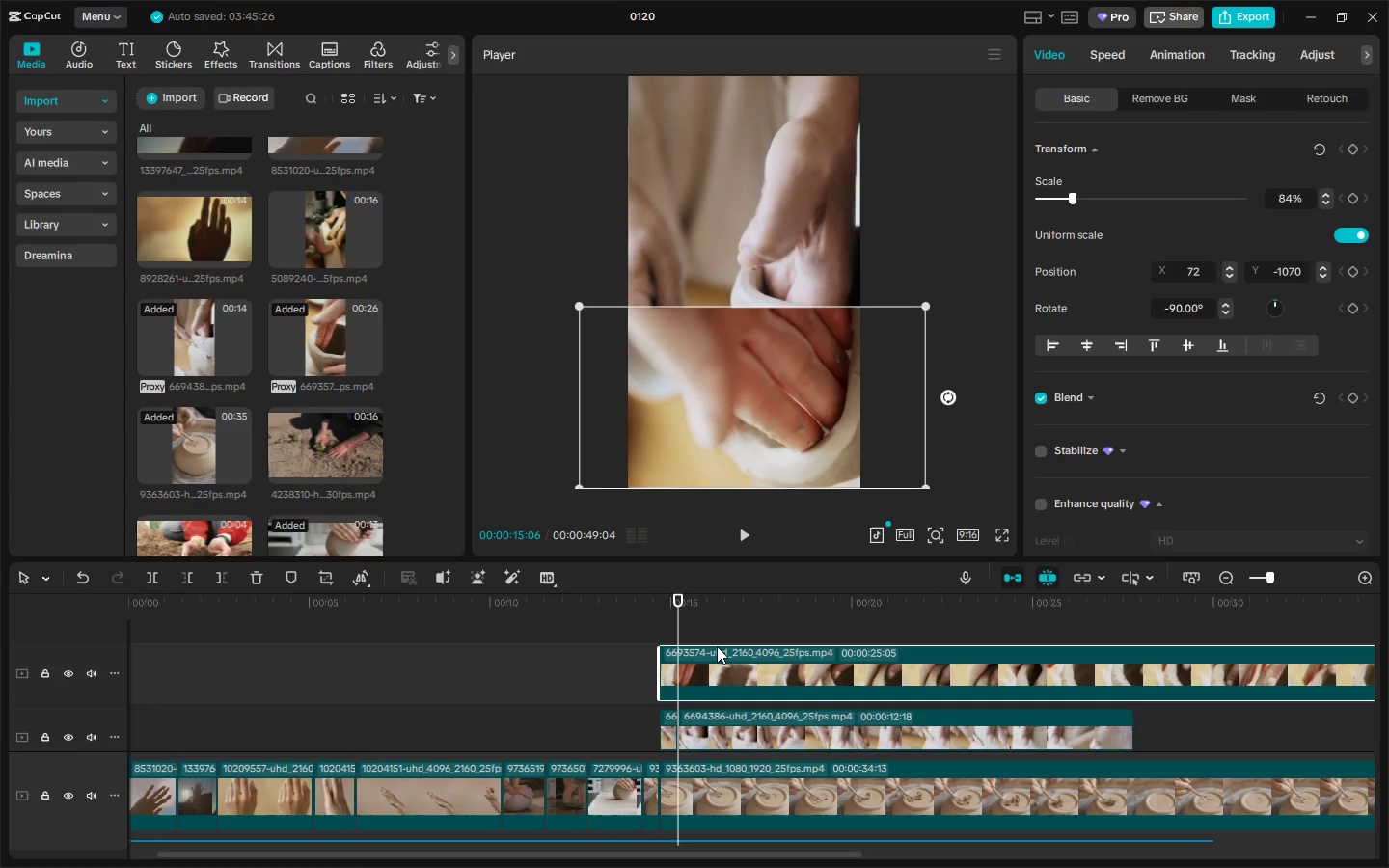 
key(Control+B)
 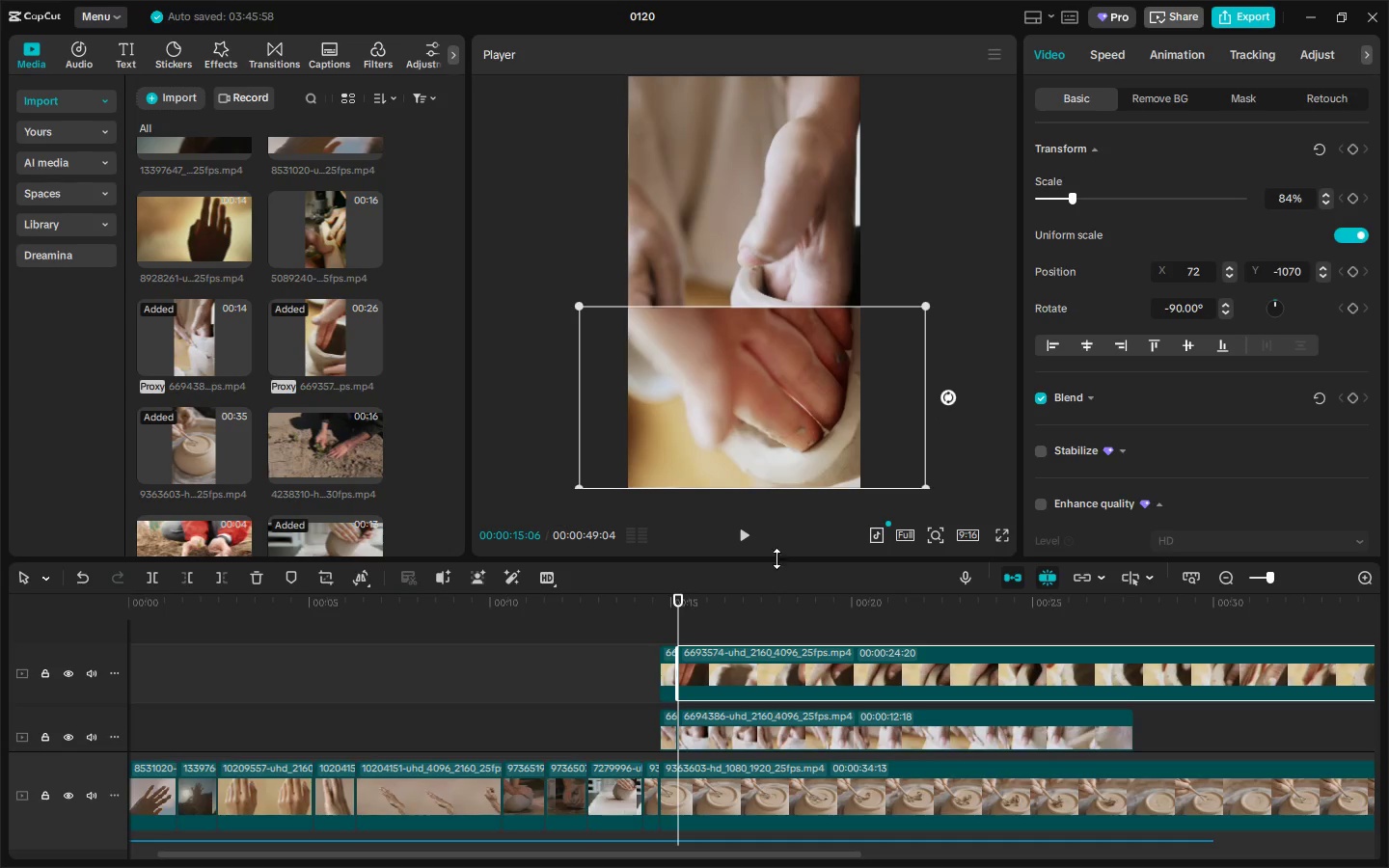 
left_click_drag(start_coordinate=[678, 598], to_coordinate=[688, 597])
 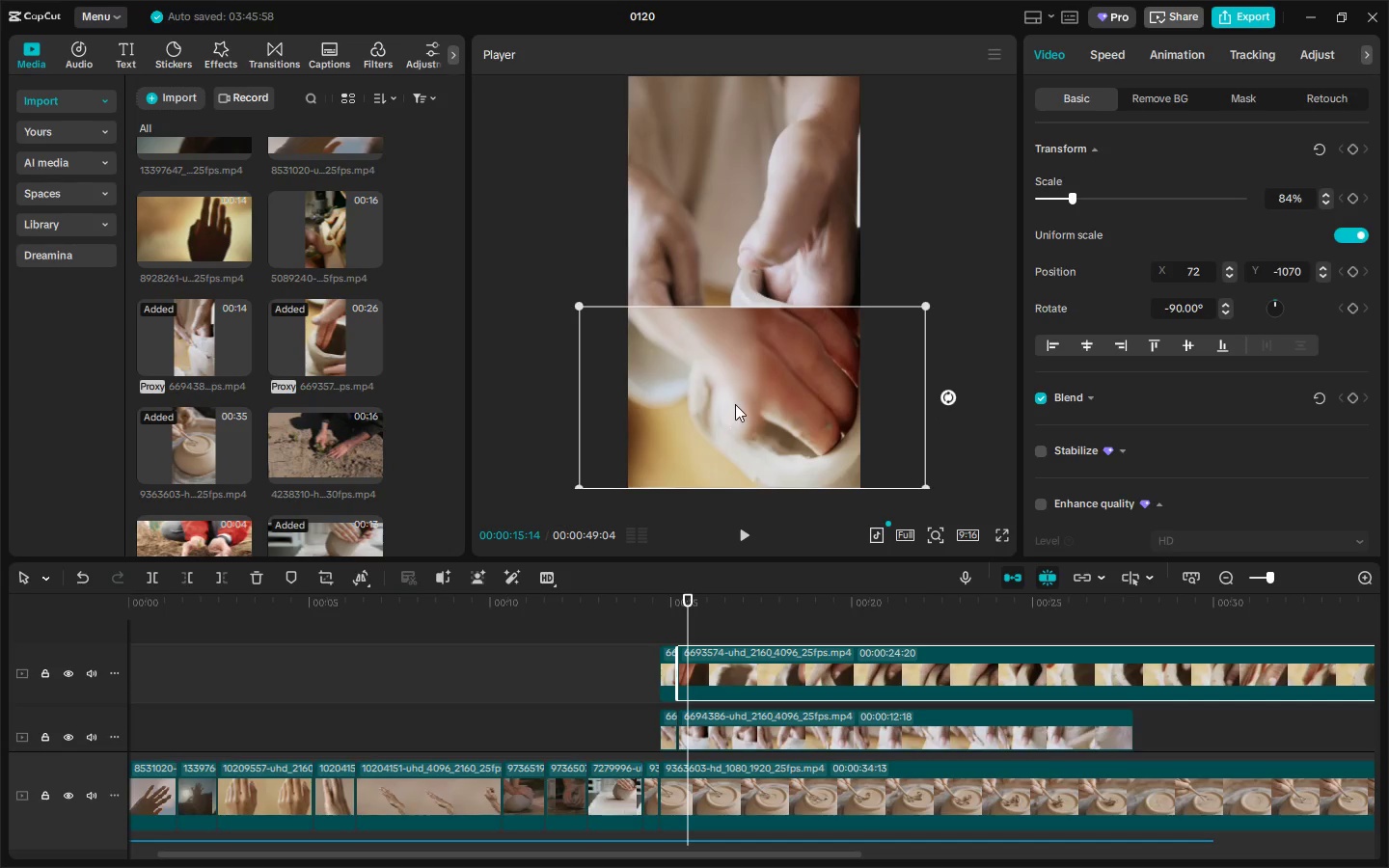 
left_click_drag(start_coordinate=[735, 404], to_coordinate=[749, 270])
 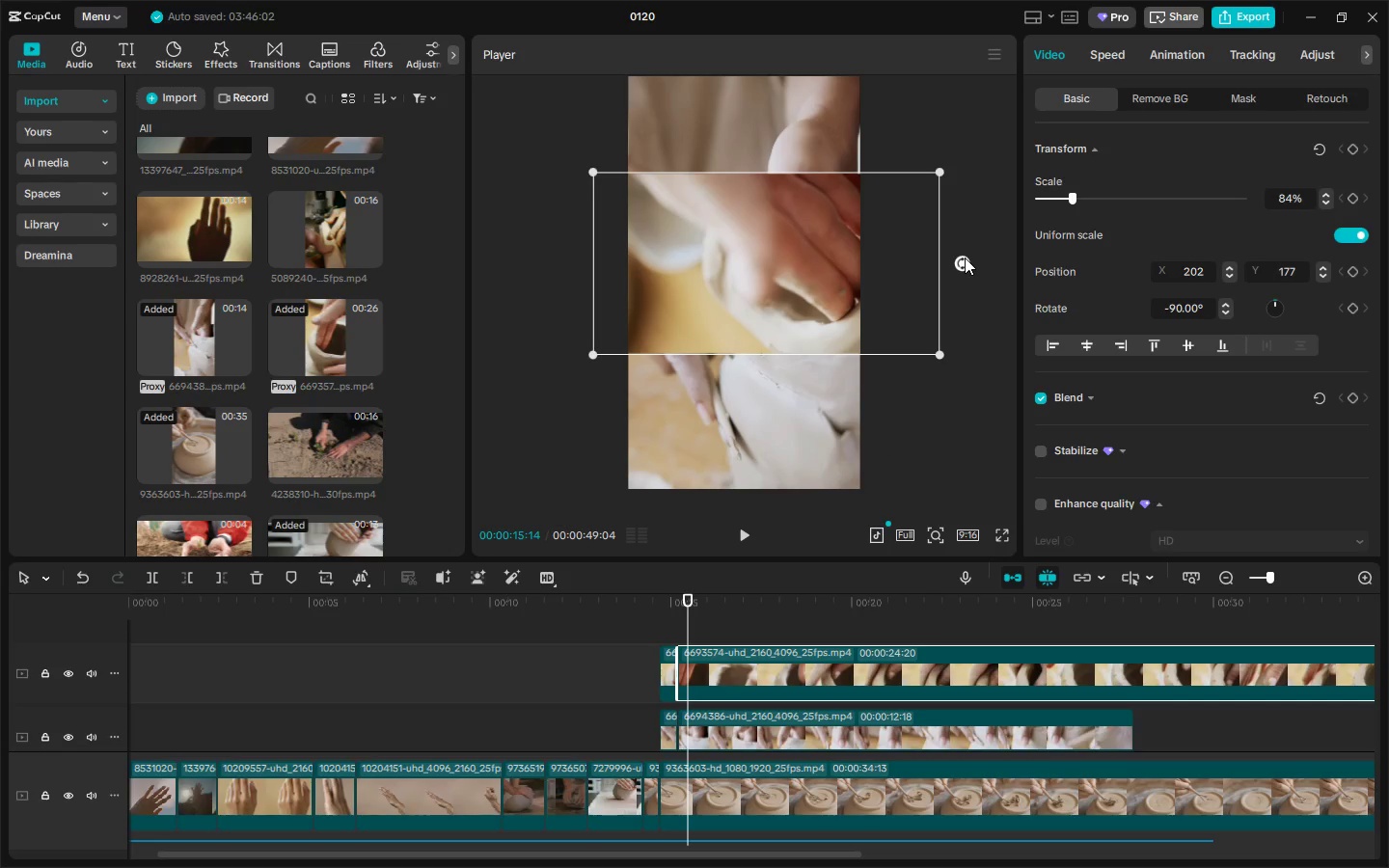 
left_click_drag(start_coordinate=[965, 258], to_coordinate=[782, 551])
 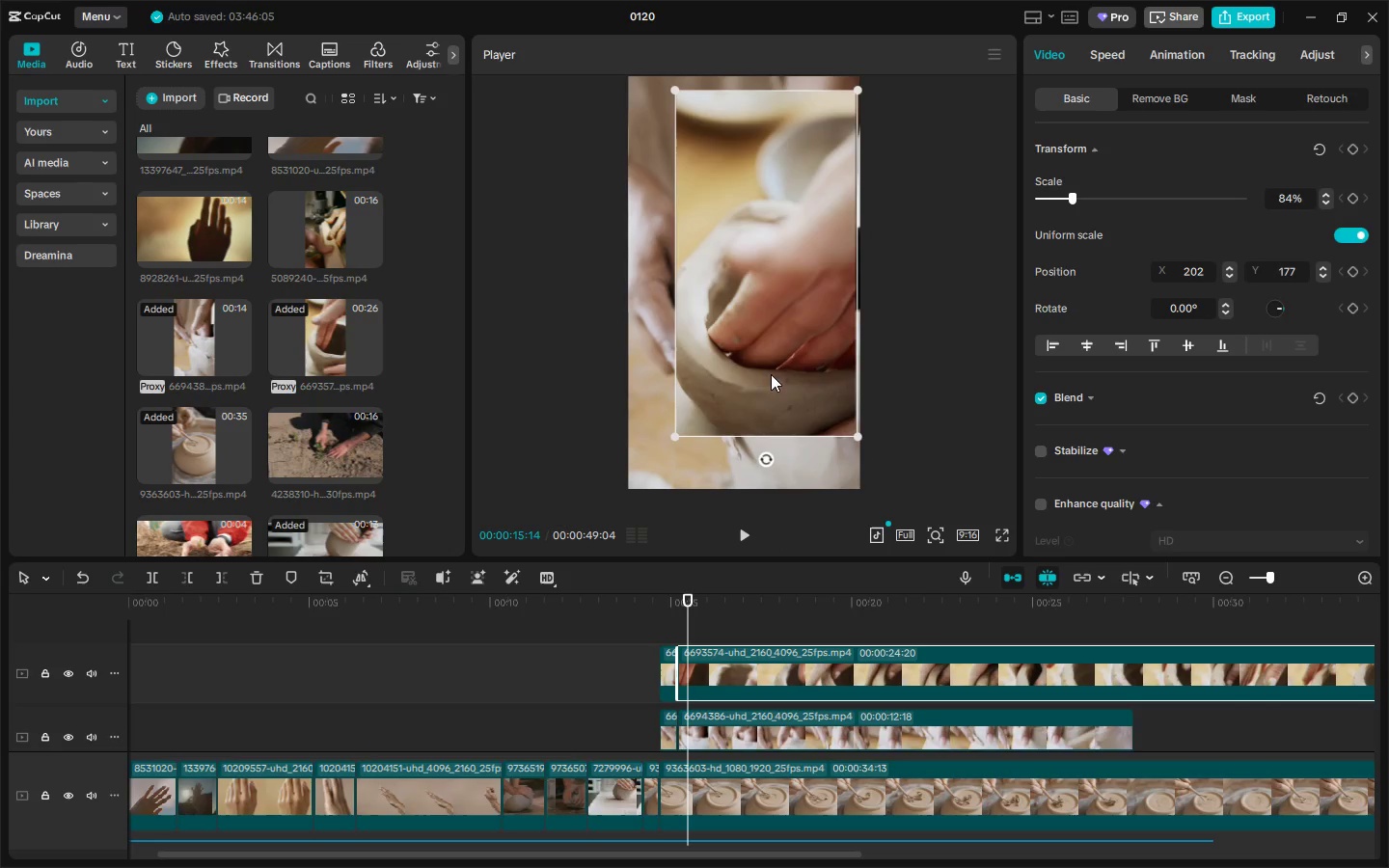 
left_click_drag(start_coordinate=[767, 332], to_coordinate=[723, 318])
 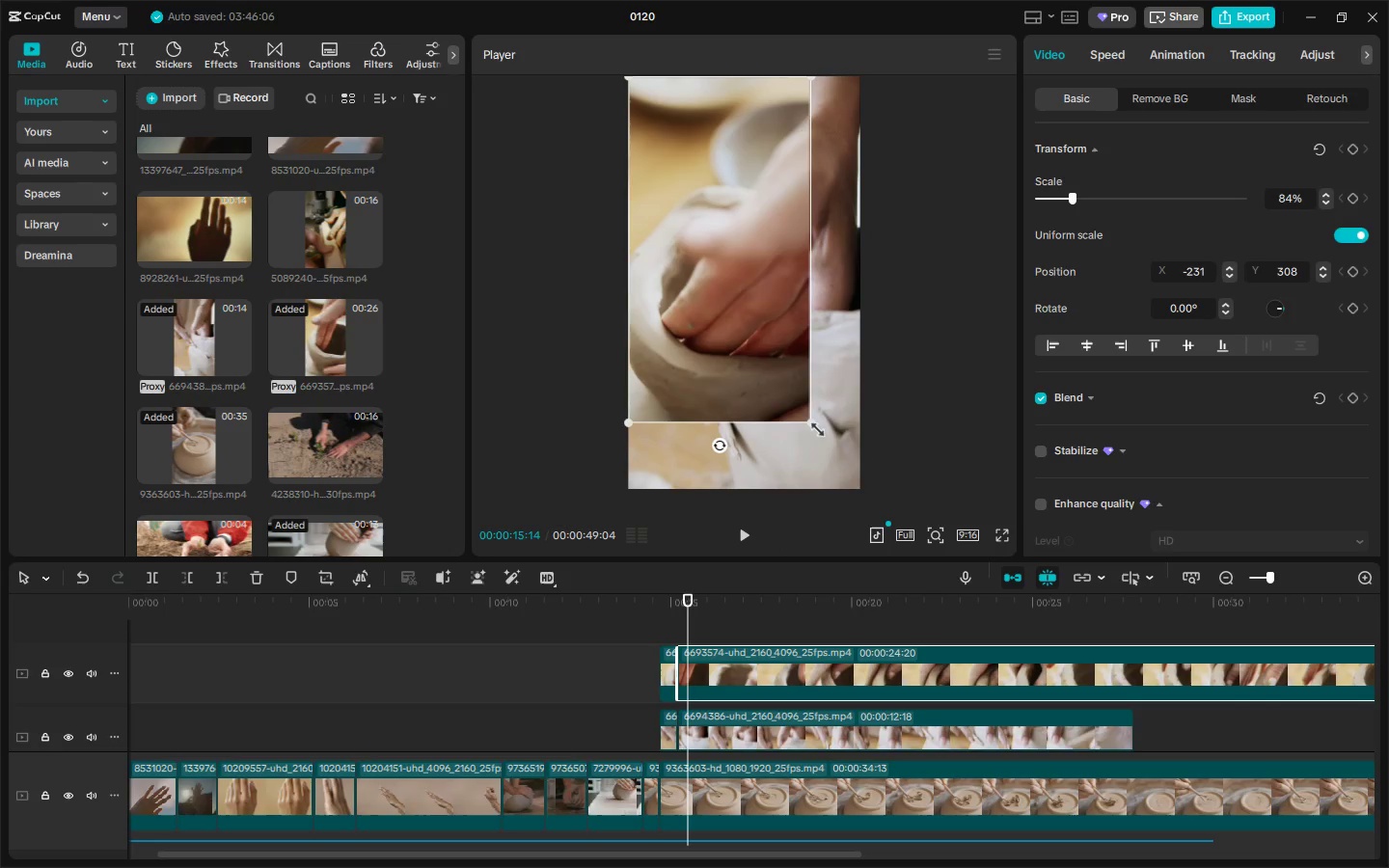 
left_click_drag(start_coordinate=[813, 428], to_coordinate=[902, 527])
 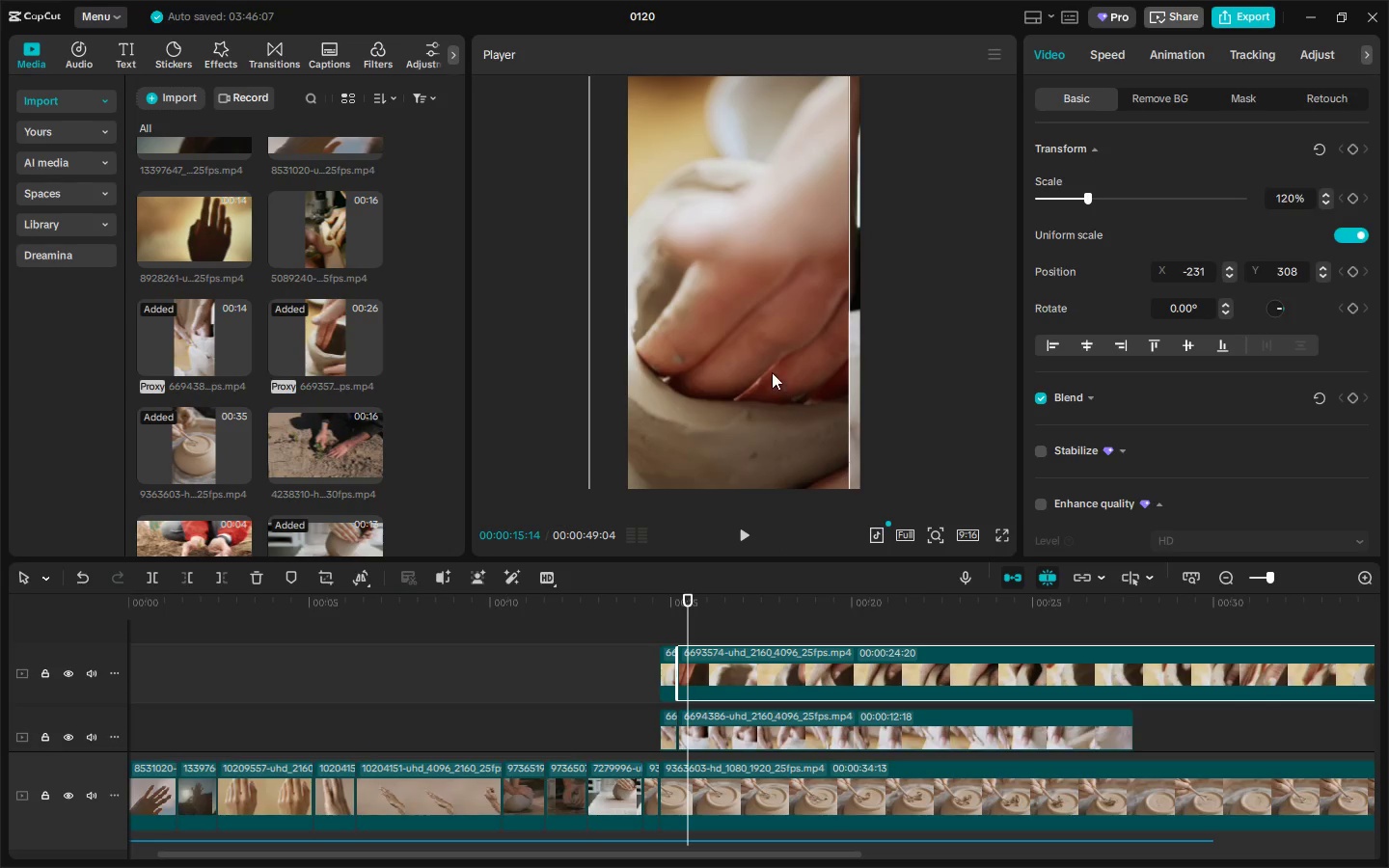 
left_click_drag(start_coordinate=[772, 372], to_coordinate=[826, 447])
 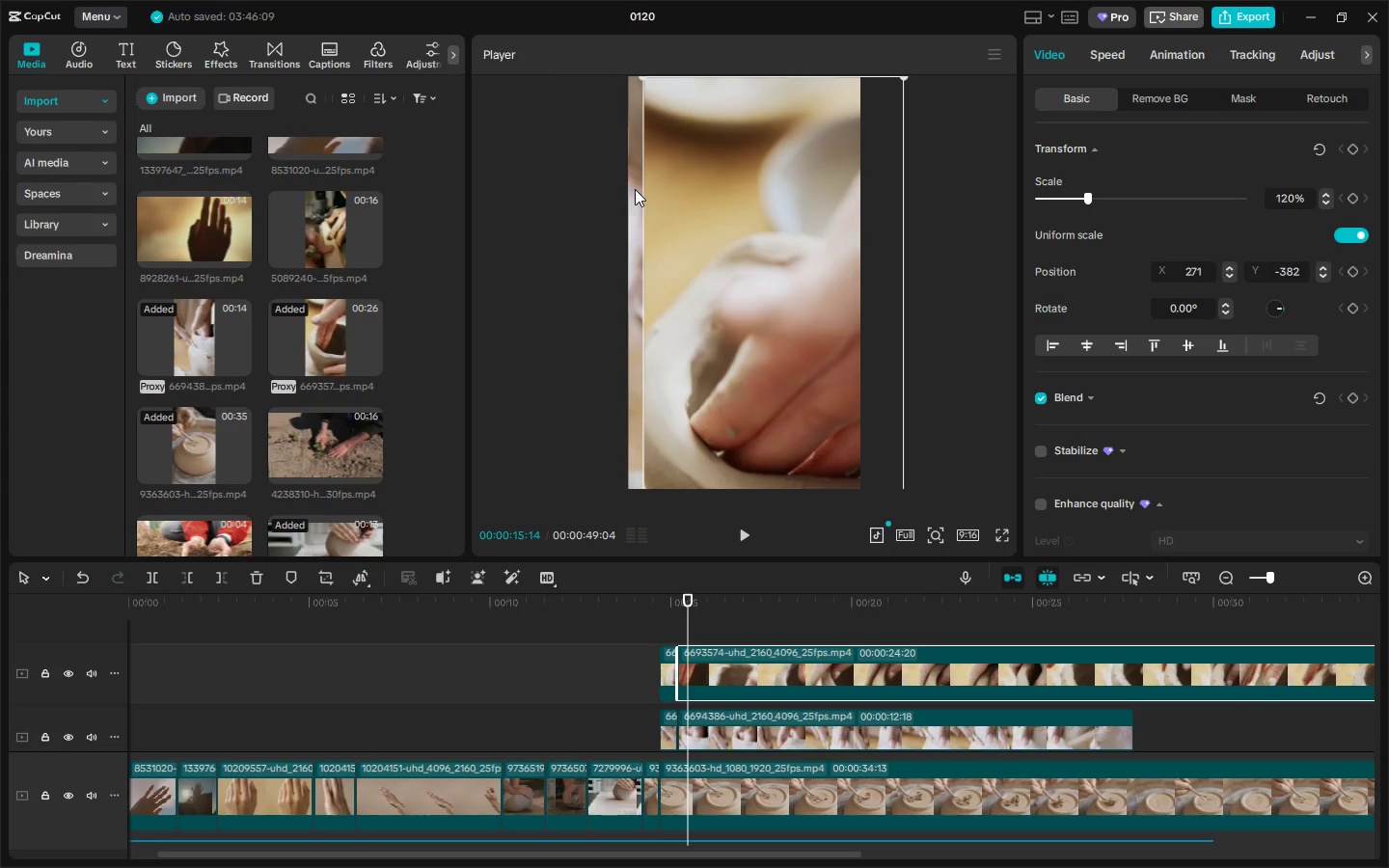 
left_click_drag(start_coordinate=[732, 212], to_coordinate=[734, 249])
 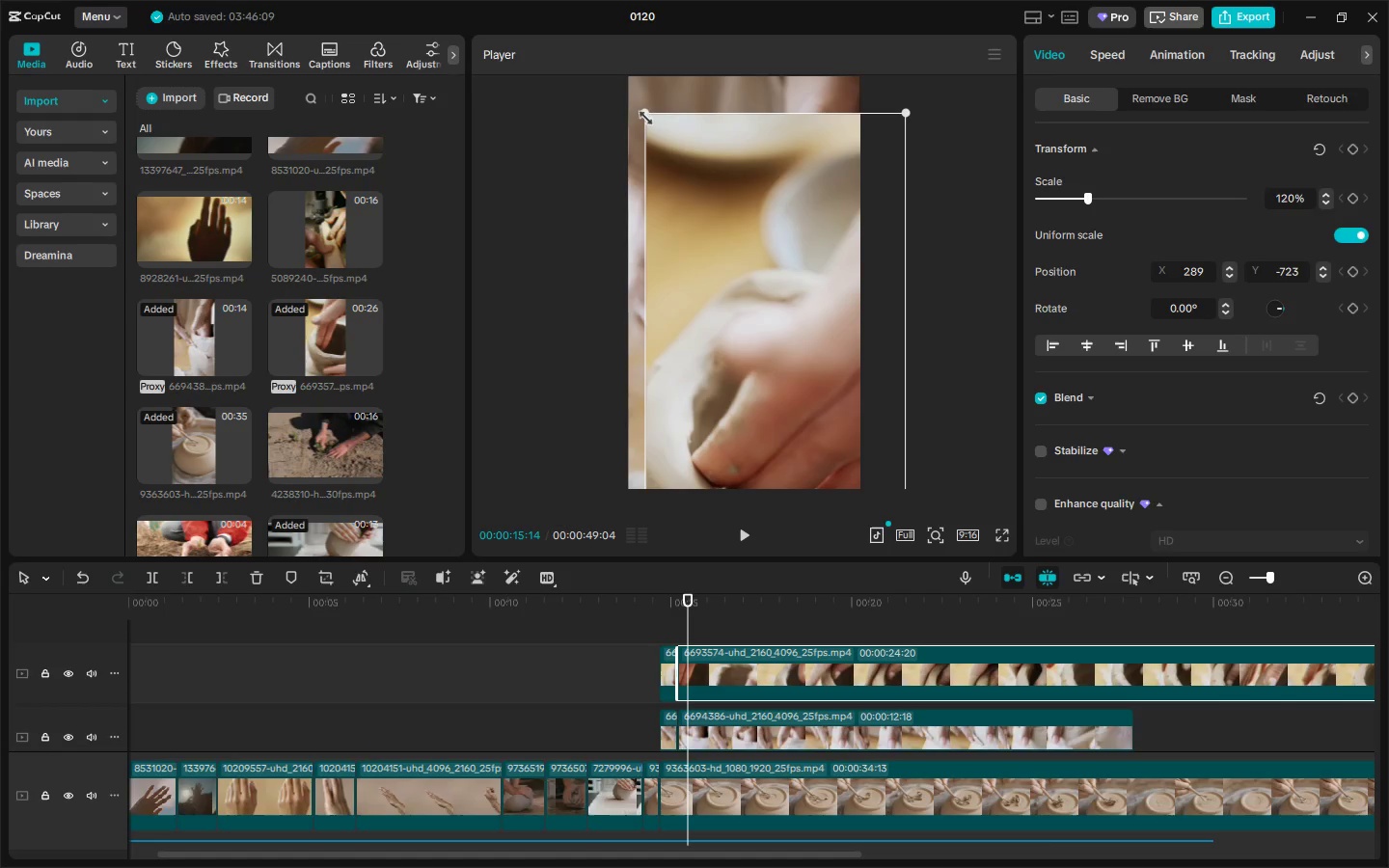 
left_click_drag(start_coordinate=[640, 113], to_coordinate=[688, 166])
 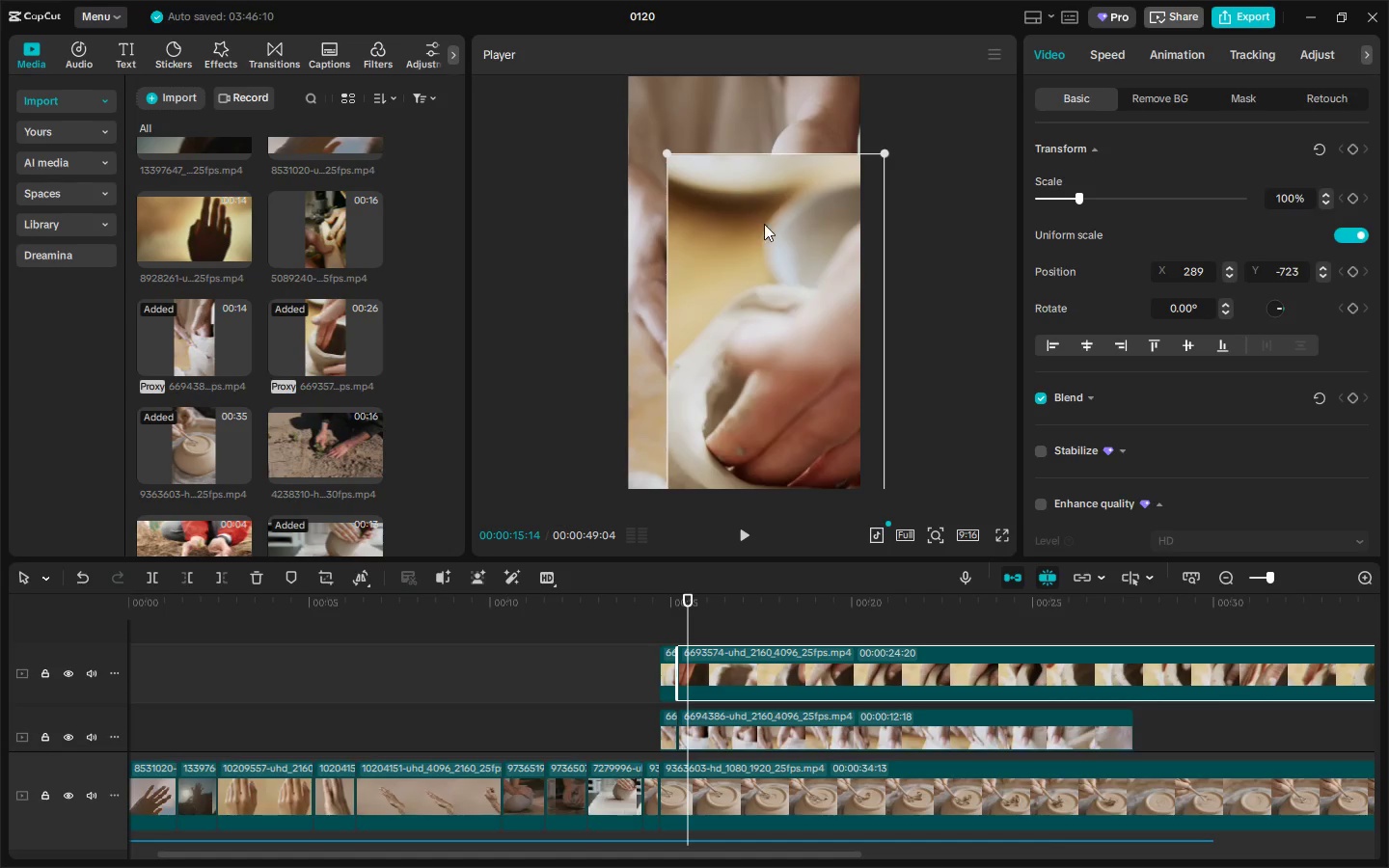 
left_click_drag(start_coordinate=[770, 235], to_coordinate=[742, 162])
 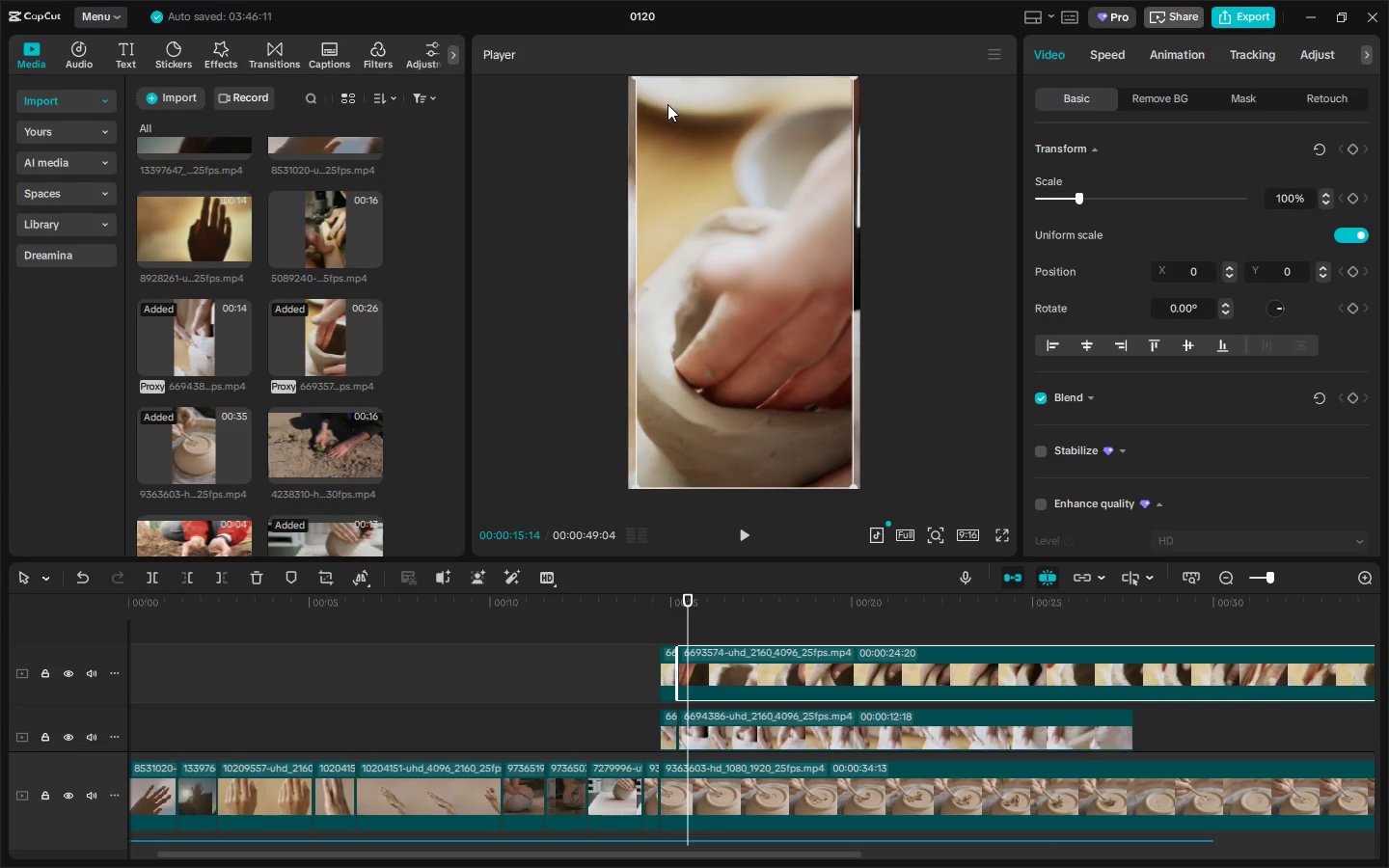 
left_click_drag(start_coordinate=[668, 105], to_coordinate=[683, 122])
 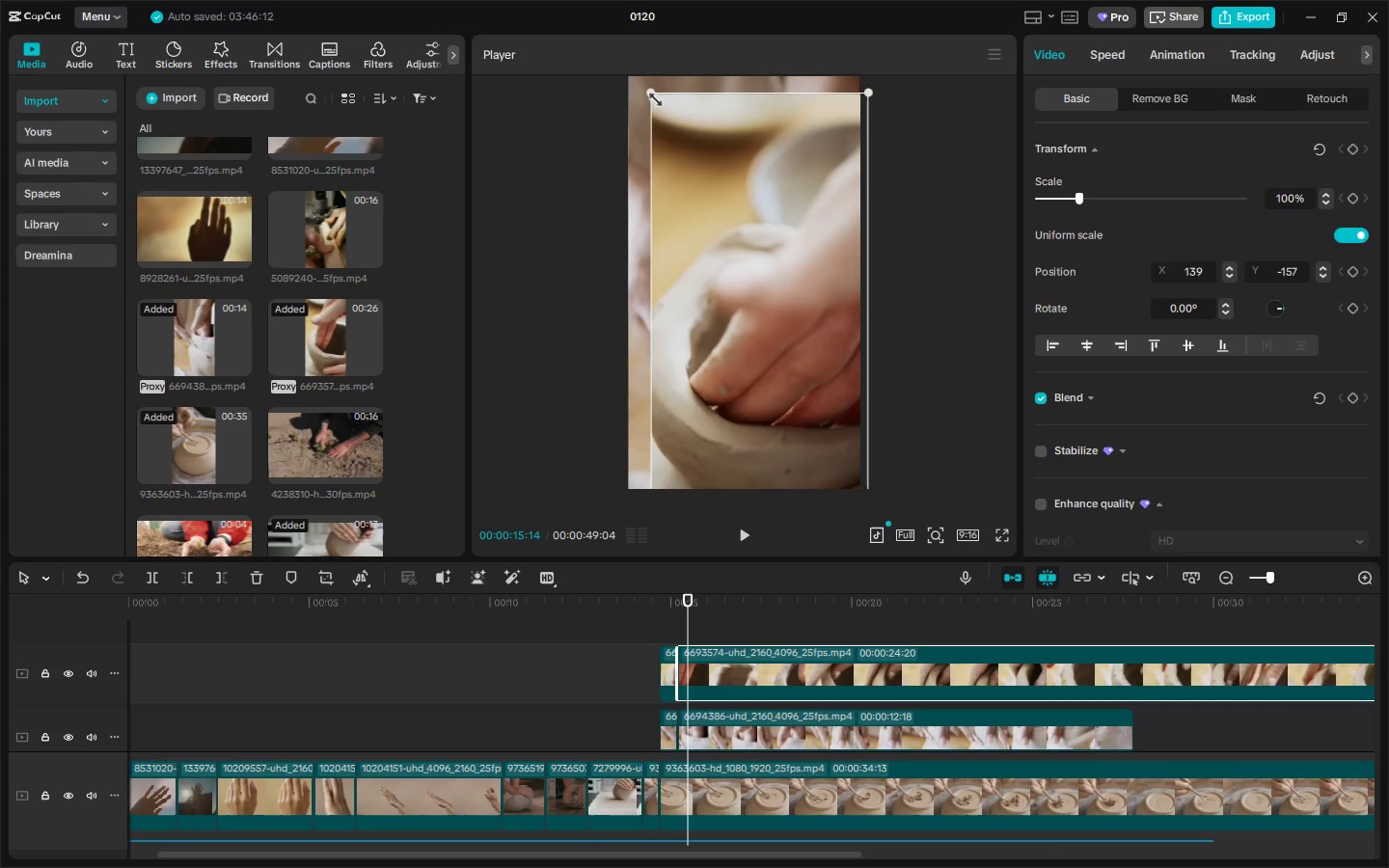 
left_click_drag(start_coordinate=[650, 95], to_coordinate=[631, 79])
 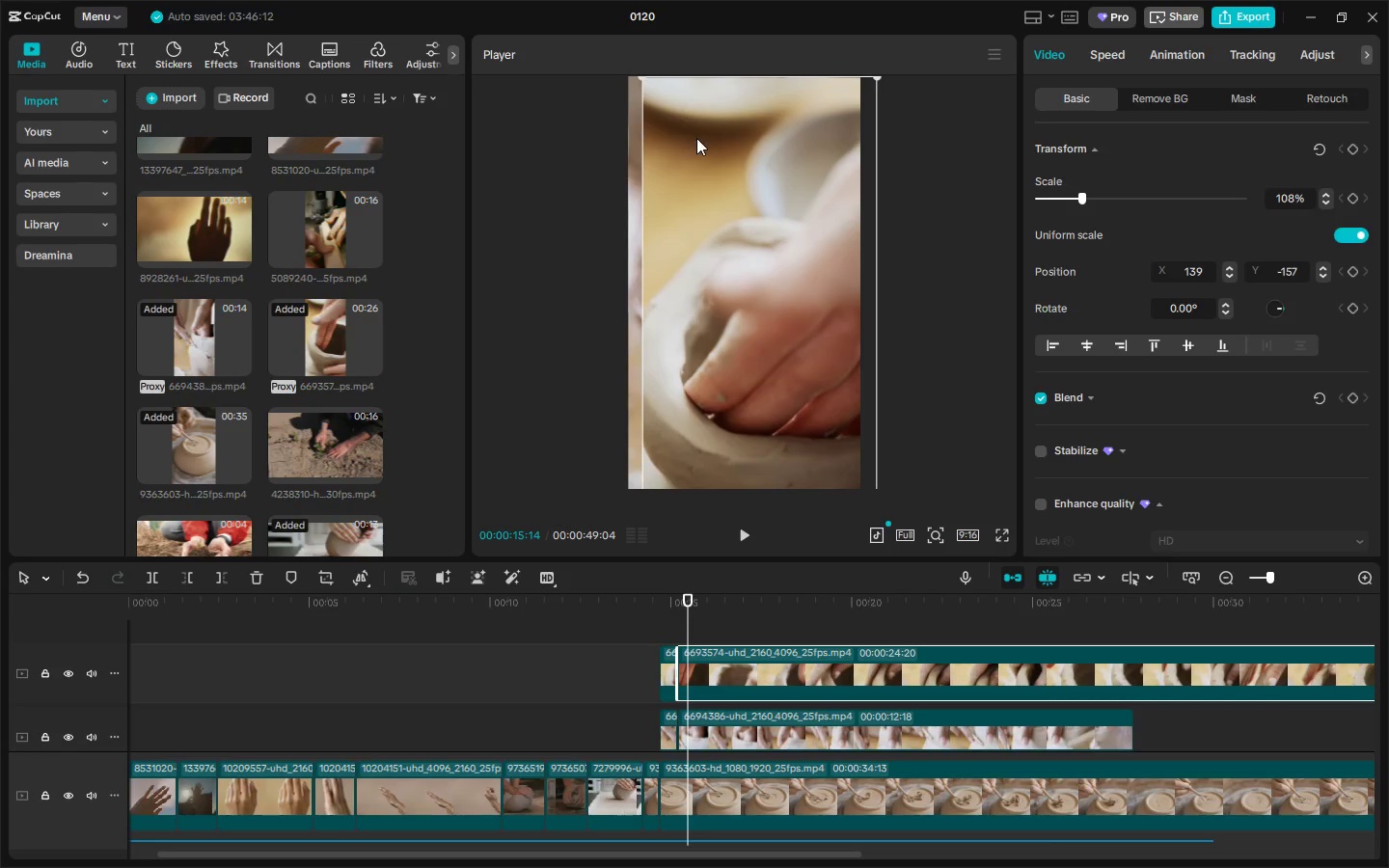 
left_click_drag(start_coordinate=[696, 139], to_coordinate=[683, 142])
 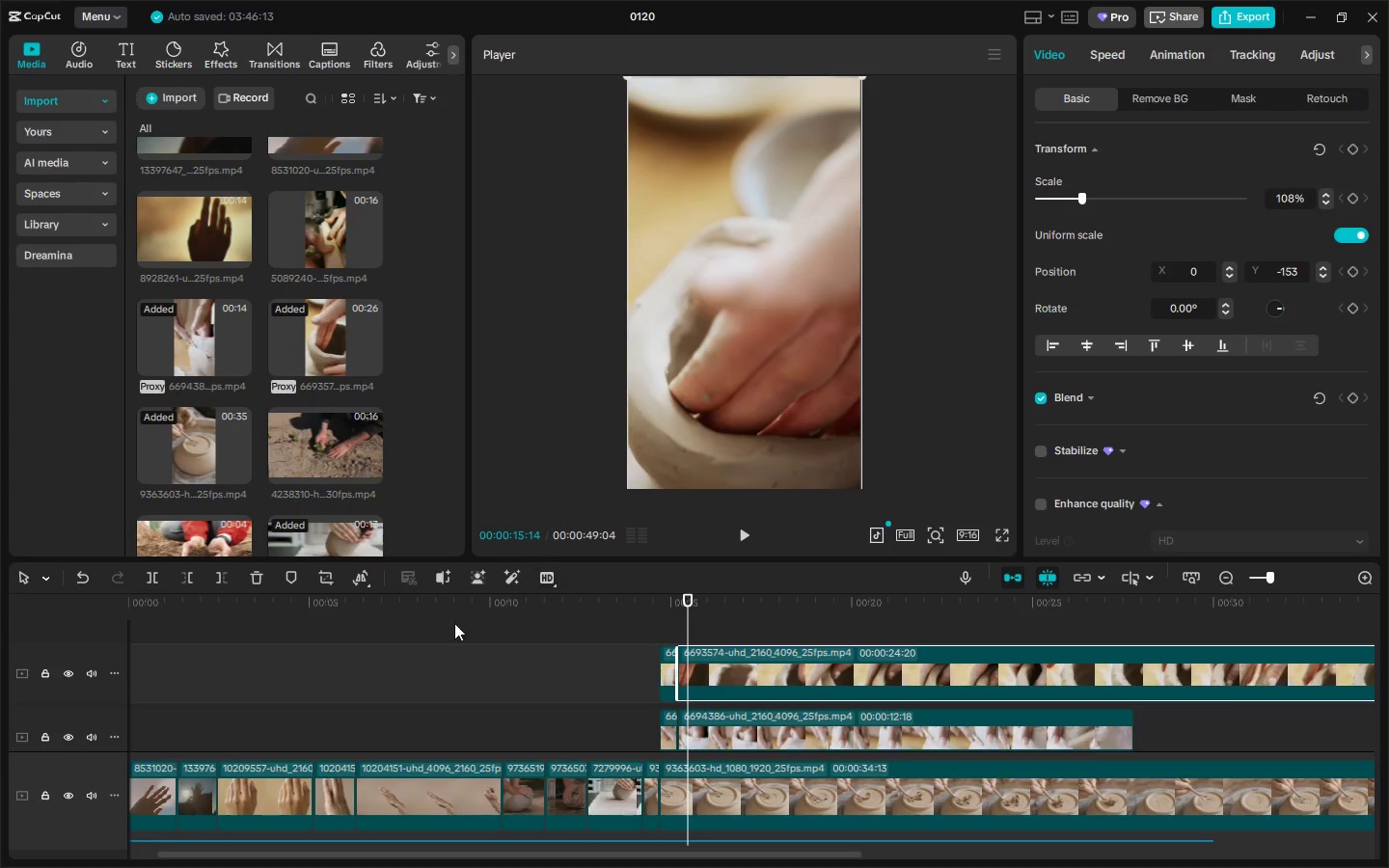 
left_click_drag(start_coordinate=[311, 614], to_coordinate=[0, 655])
 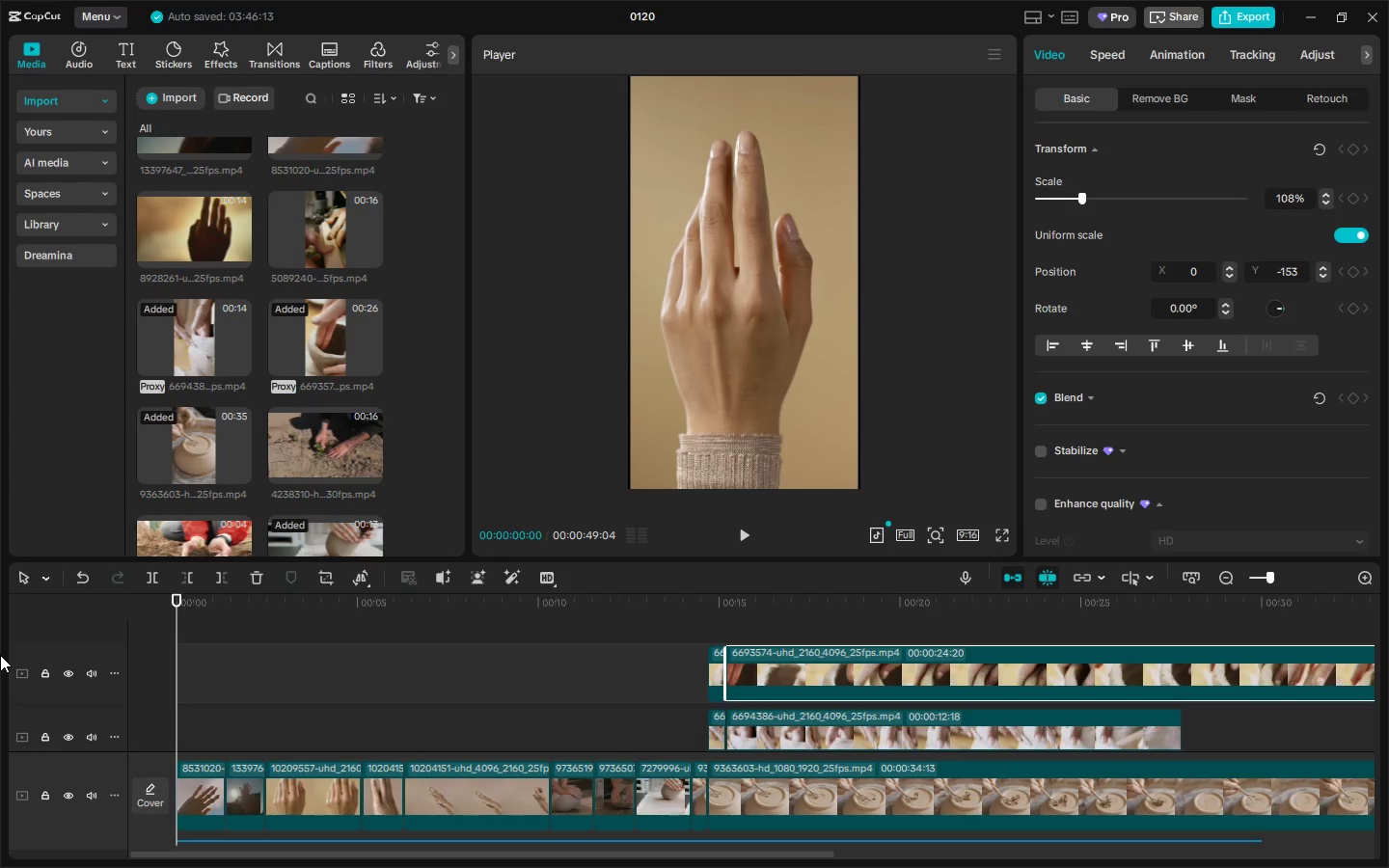 
key(Space)
 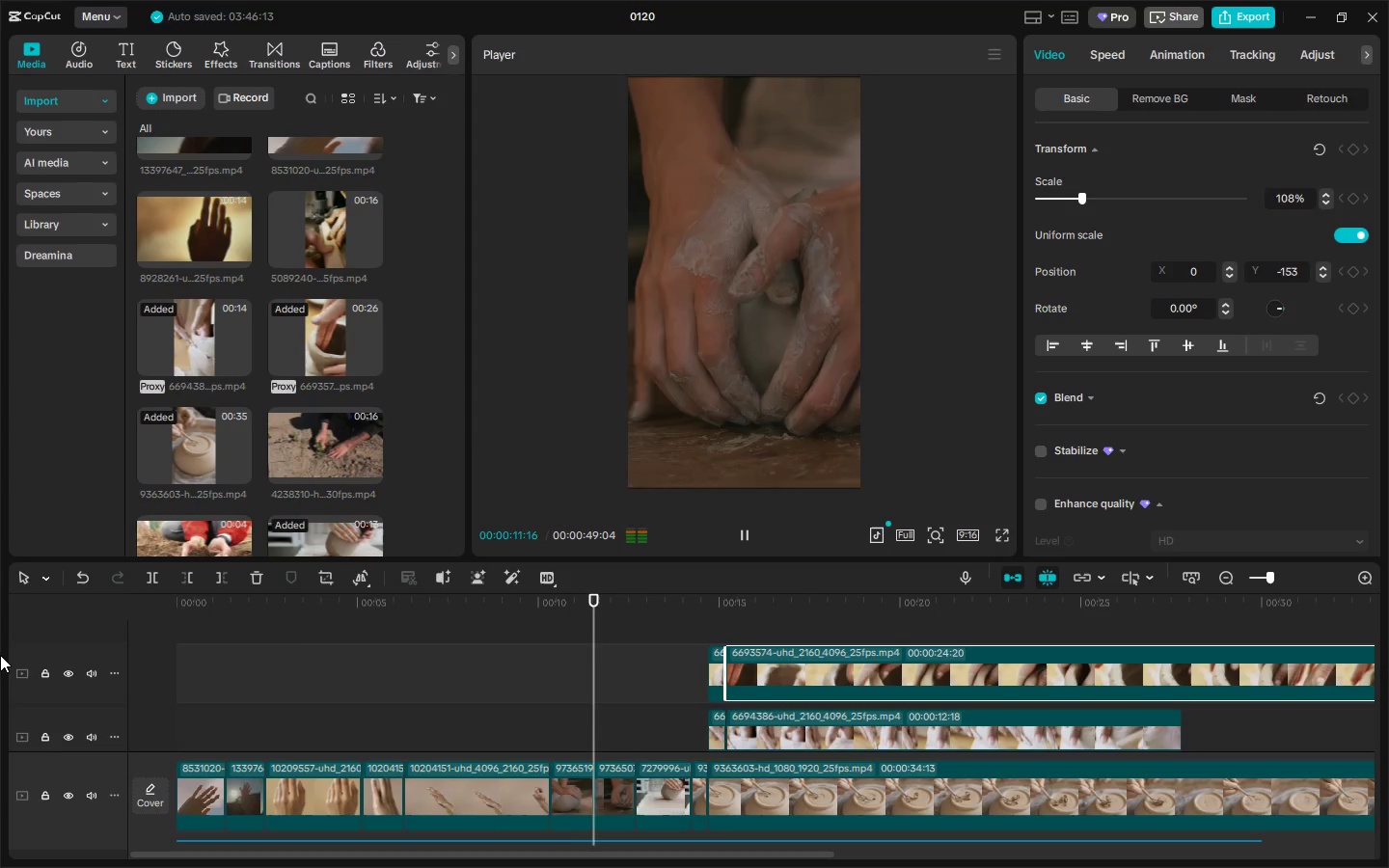 
wait(16.78)
 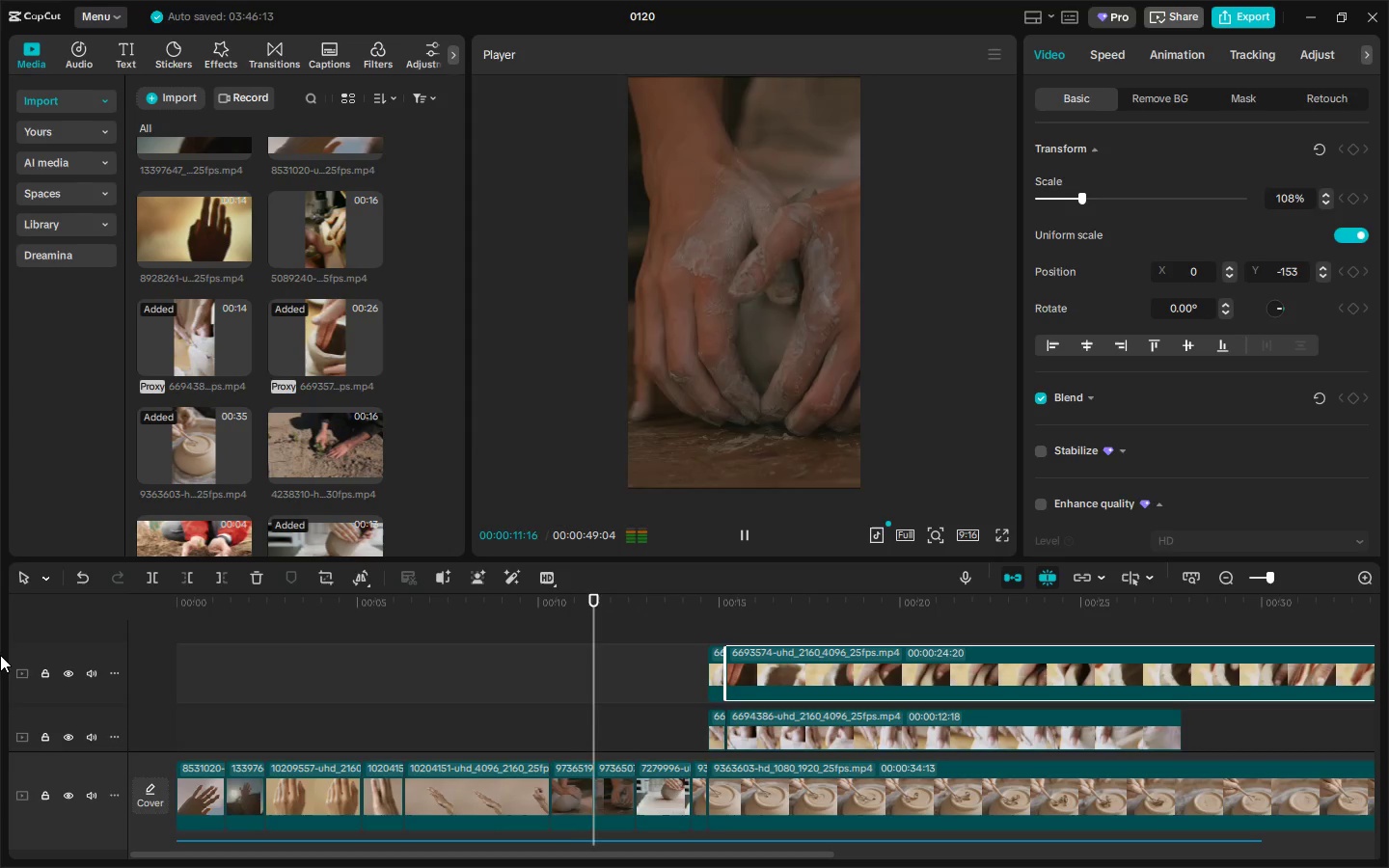 
key(Space)
 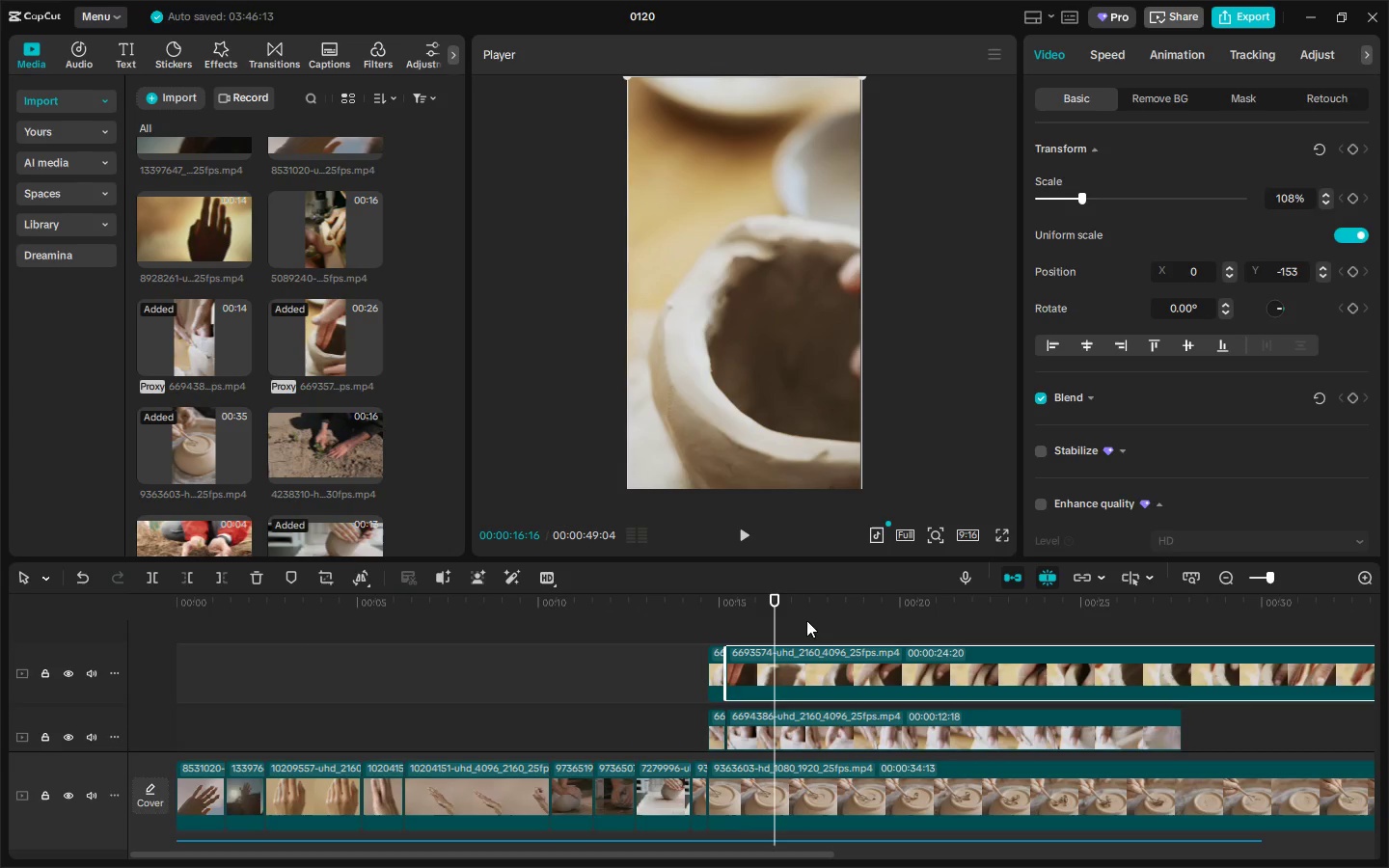 
left_click_drag(start_coordinate=[758, 596], to_coordinate=[744, 605])
 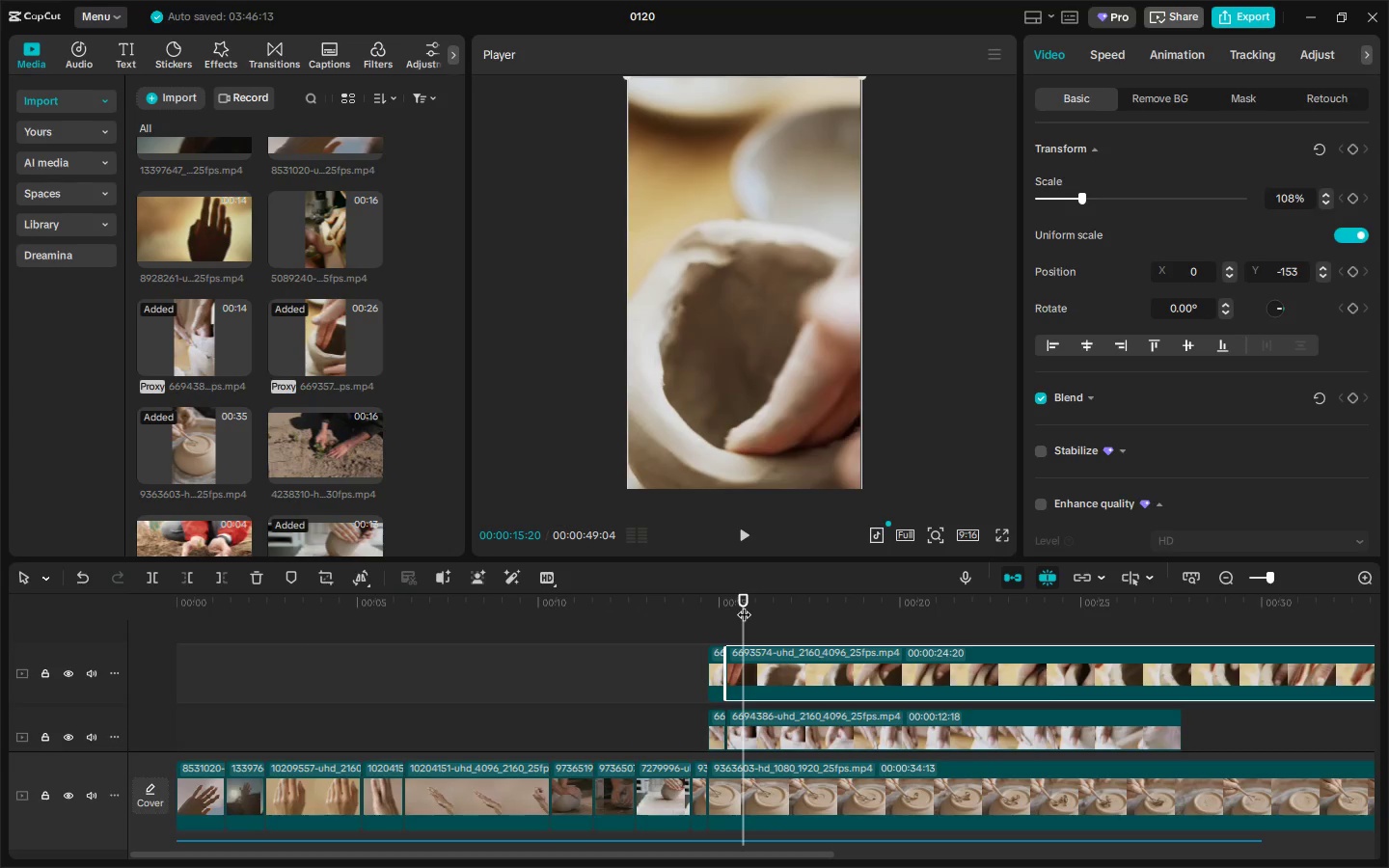 
key(Space)
 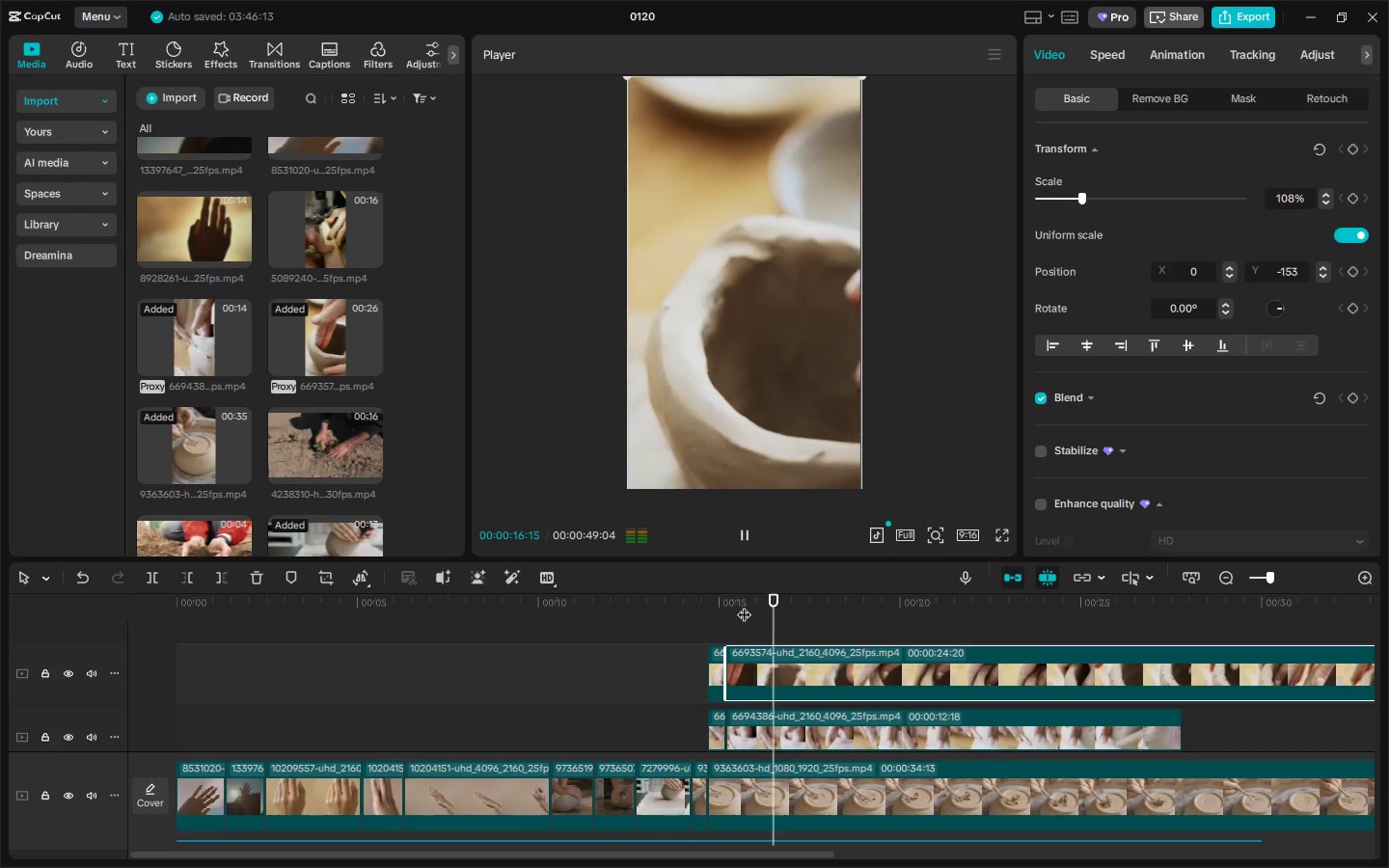 
left_click([744, 605])
 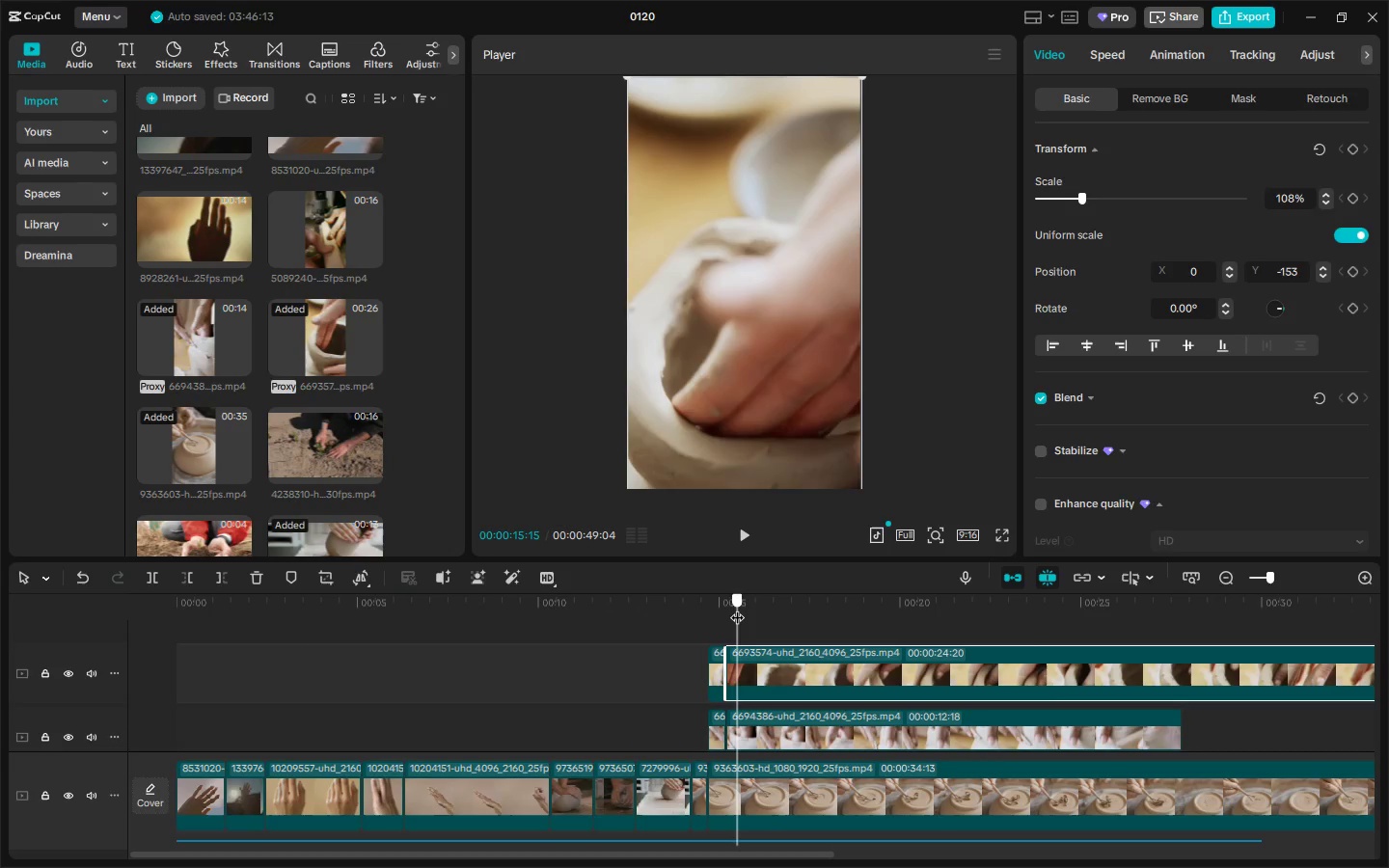 
key(Space)
 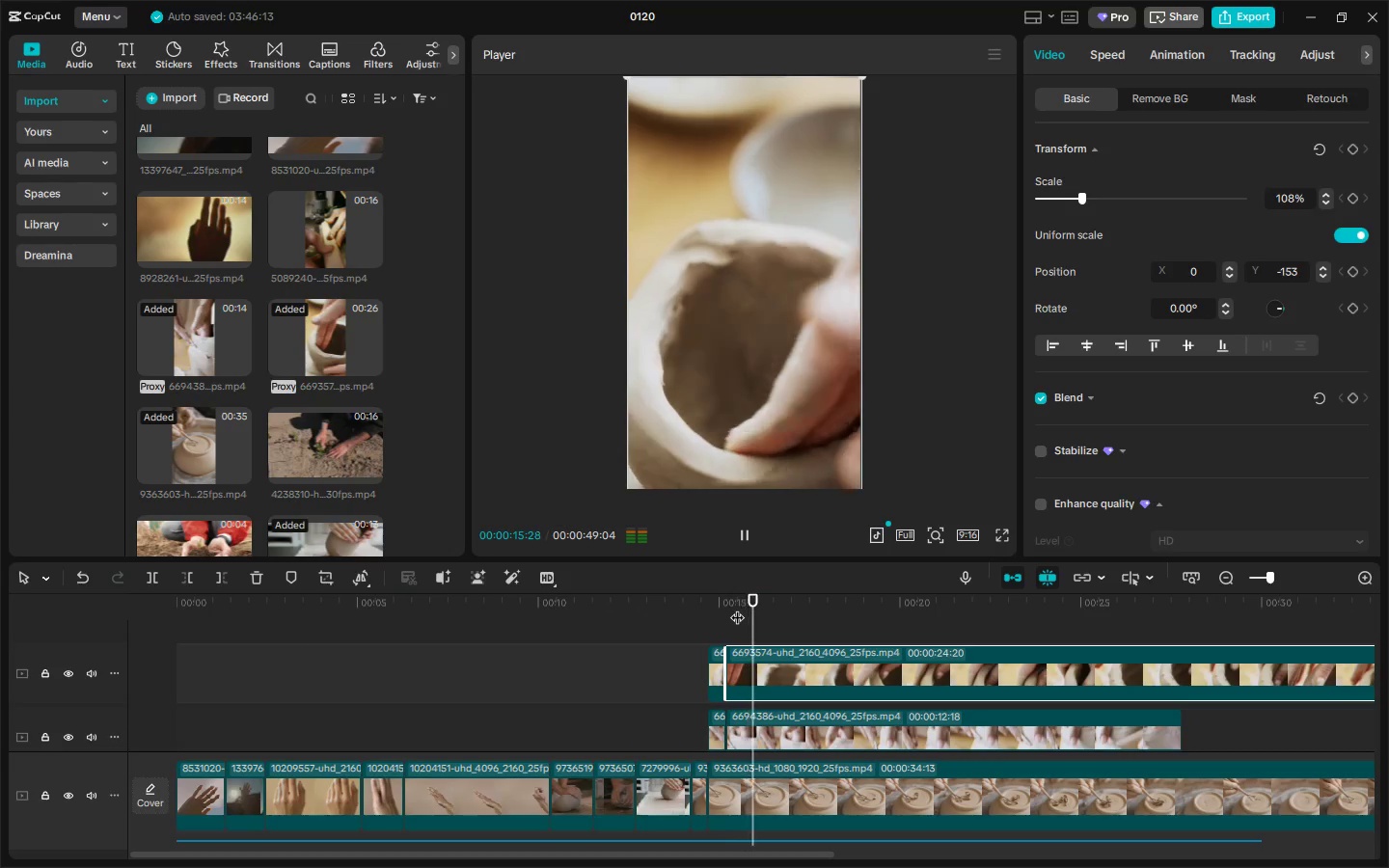 
key(Space)
 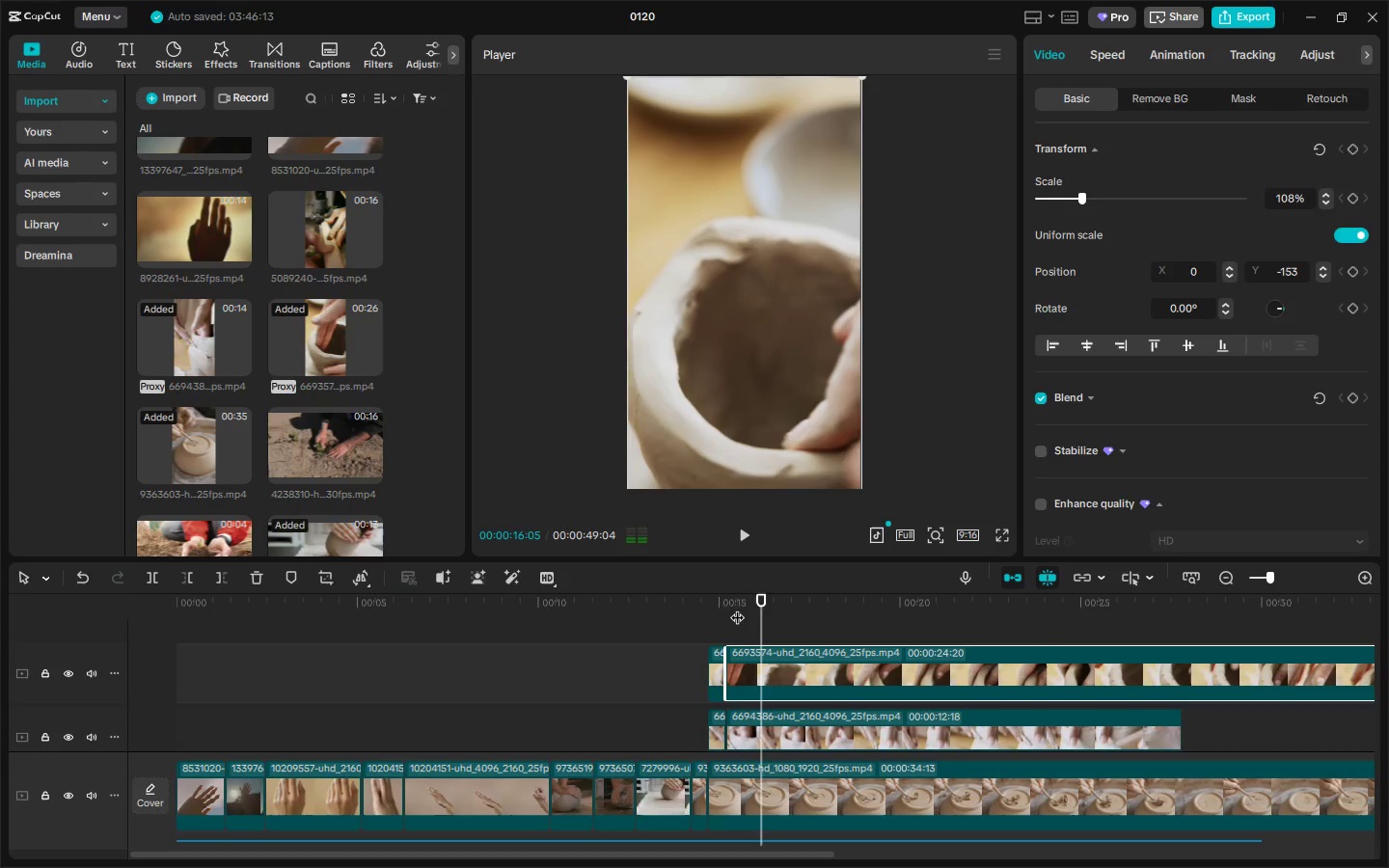 
left_click_drag(start_coordinate=[733, 610], to_coordinate=[690, 614])
 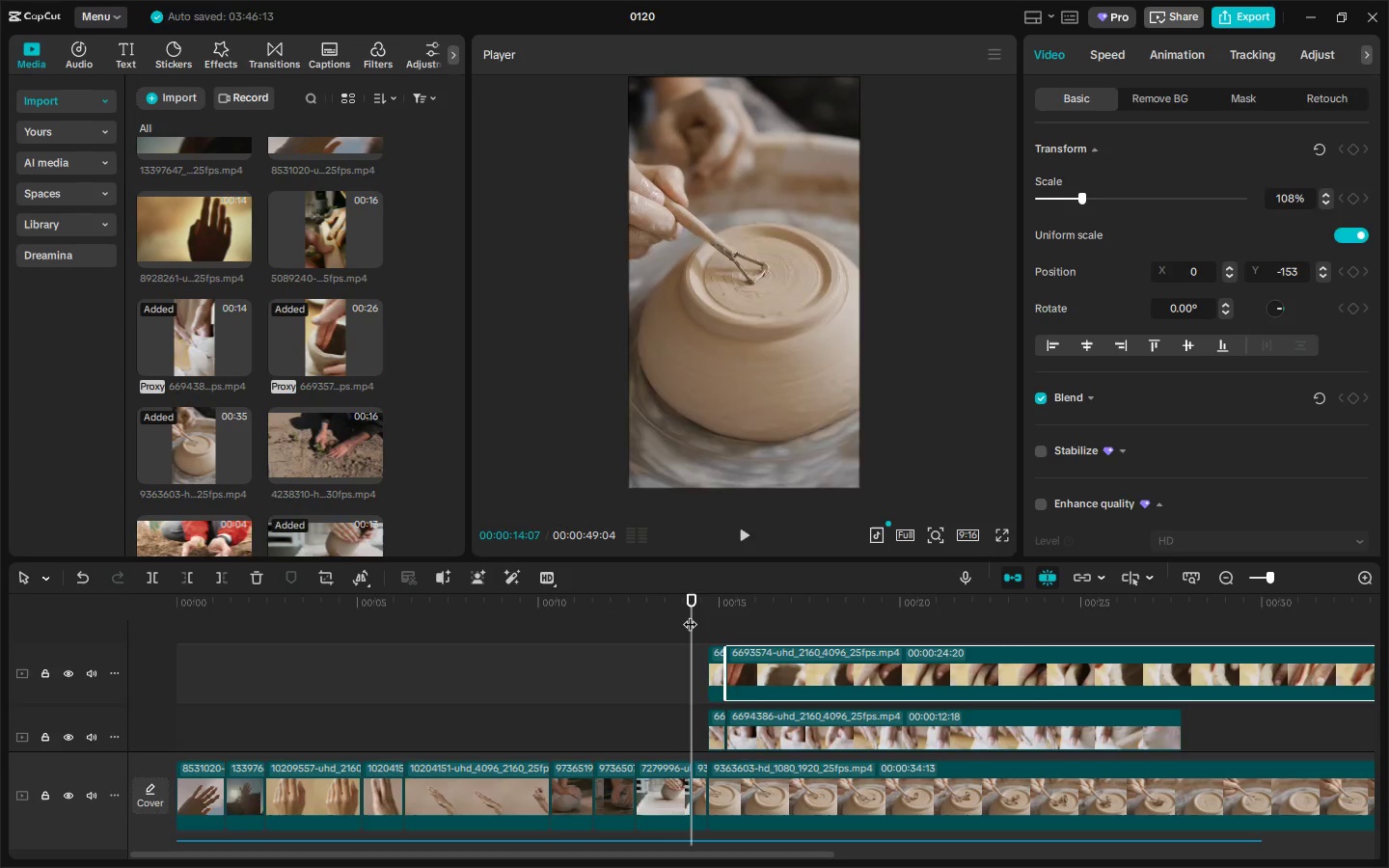 
key(Space)
 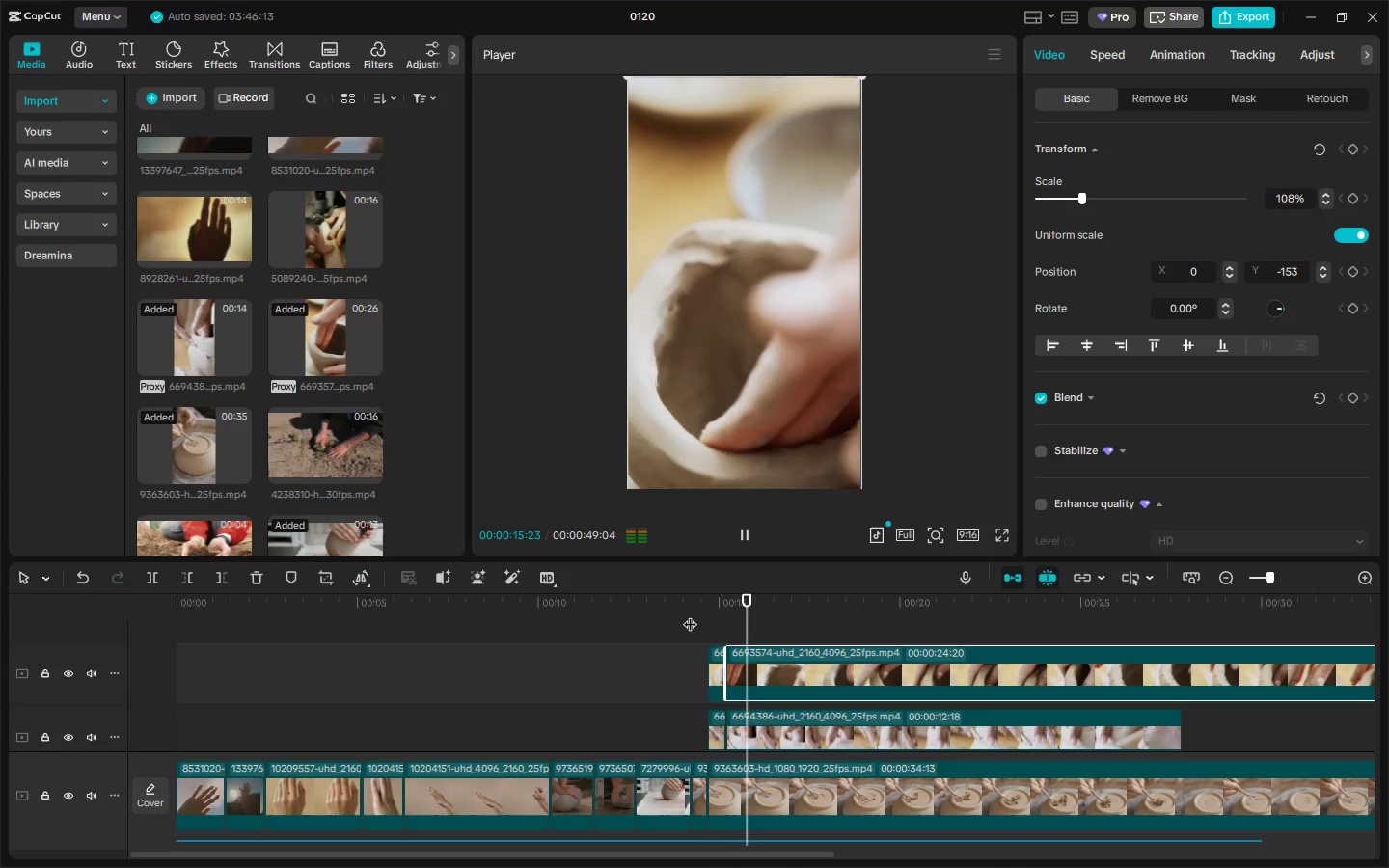 
key(Space)
 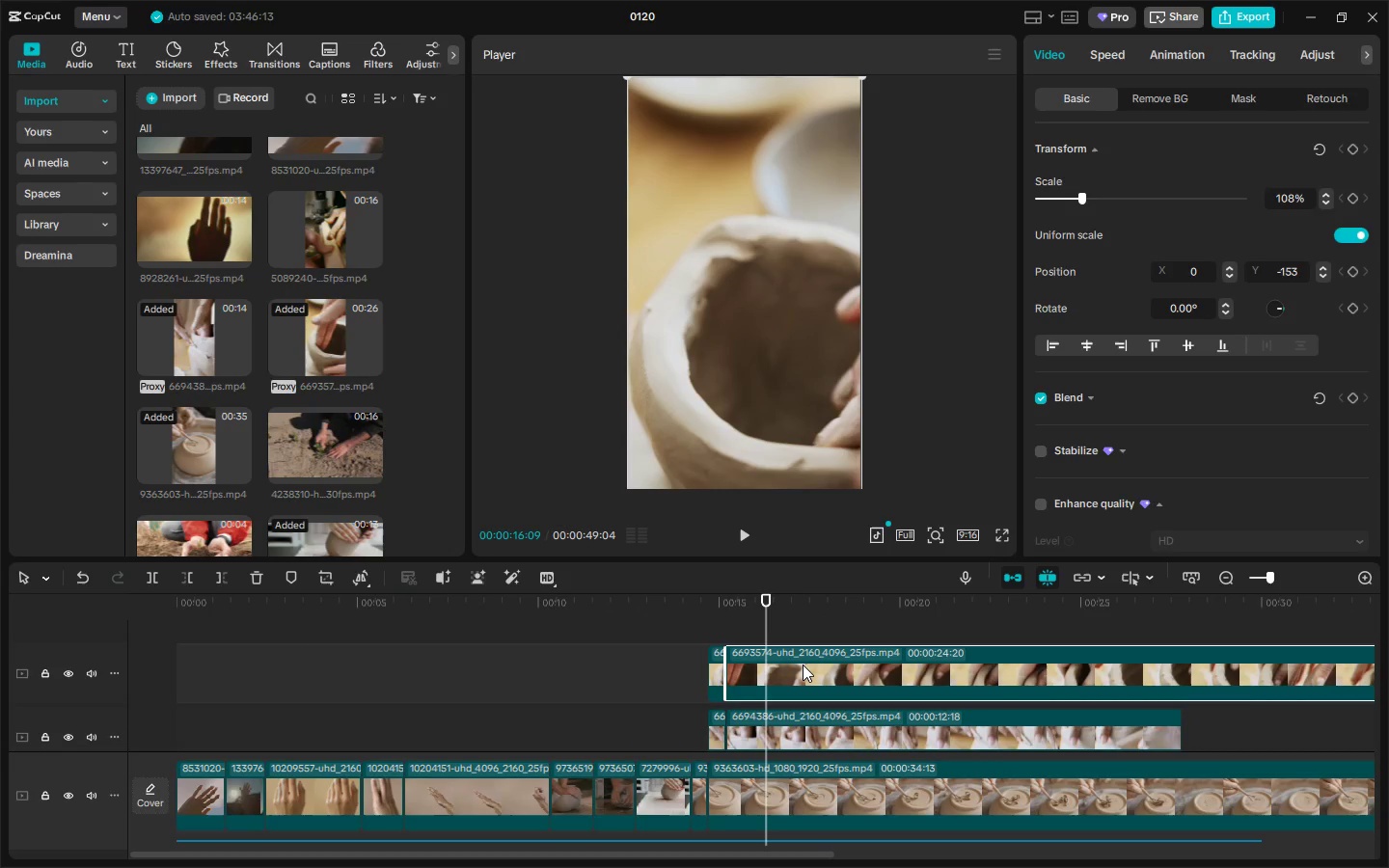 
wait(5.73)
 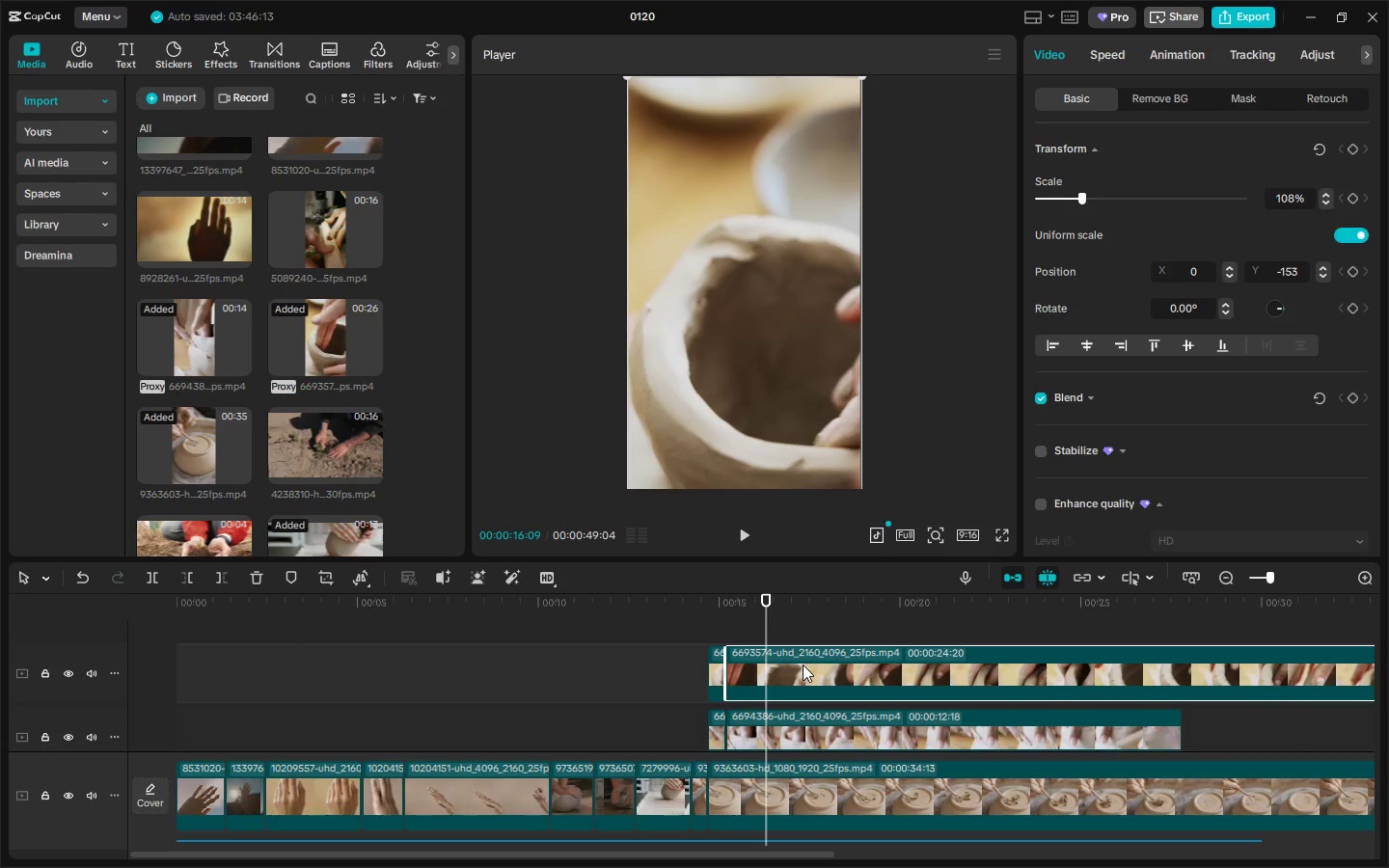 
key(Control+B)
 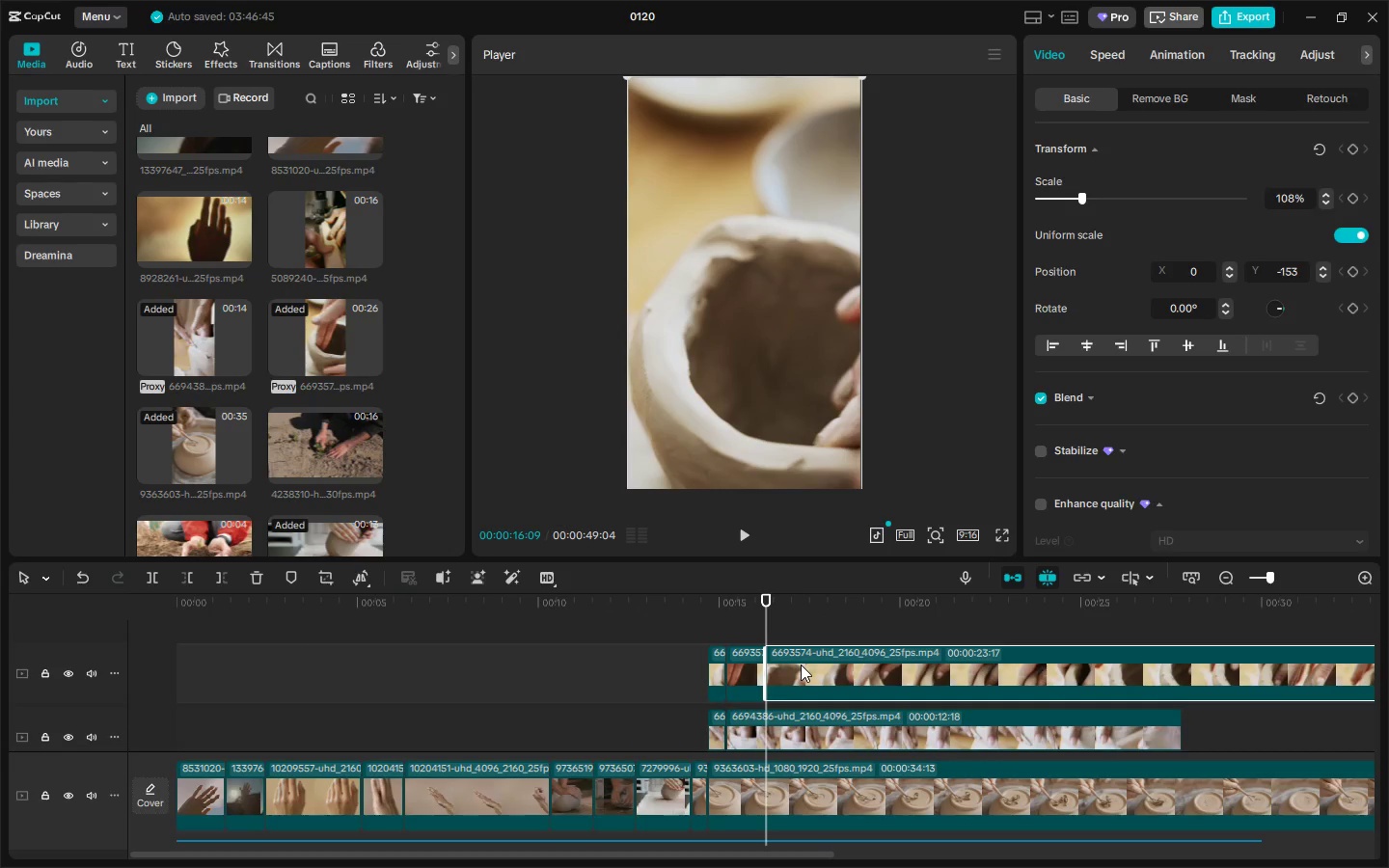 
left_click([801, 665])
 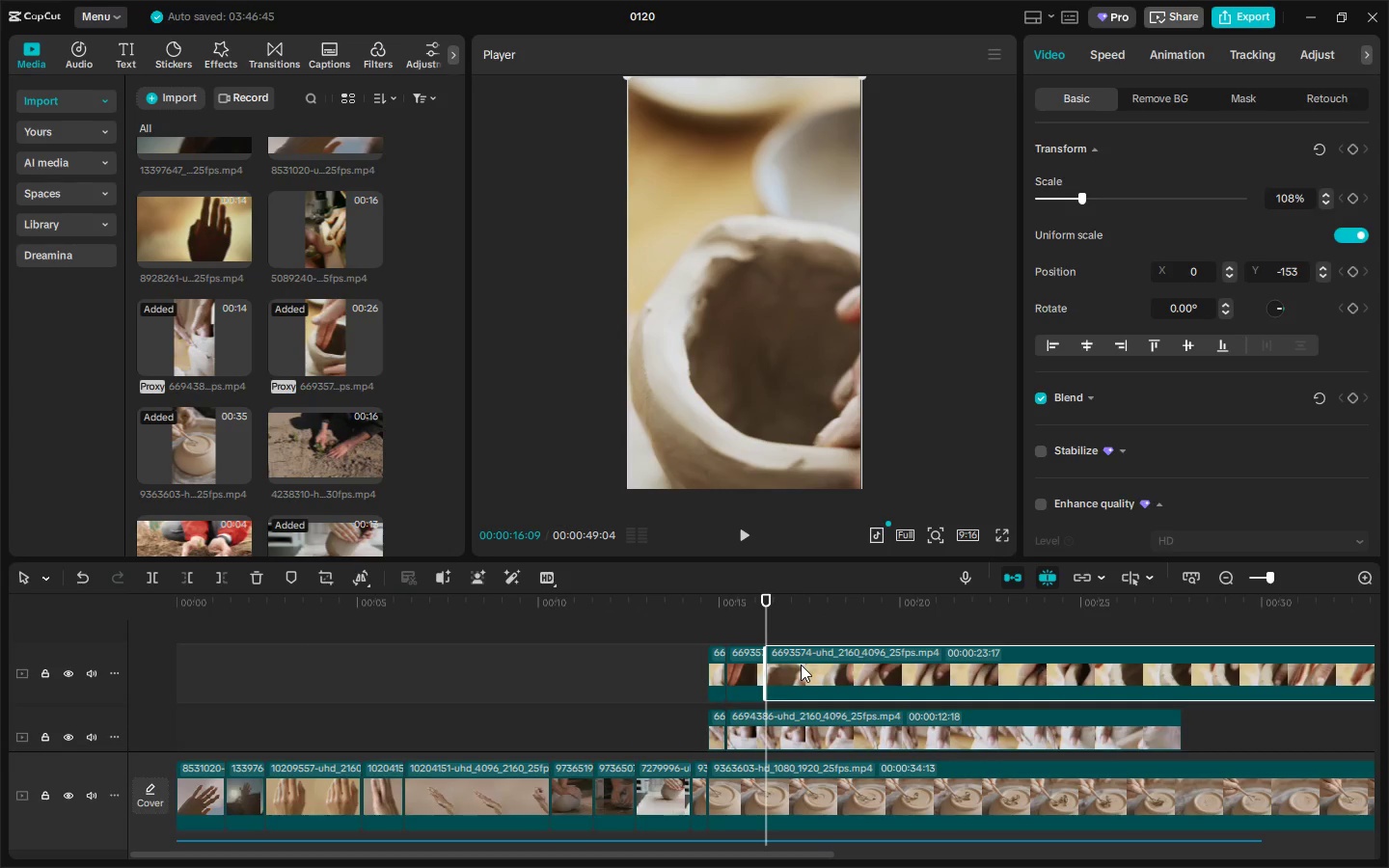 
key(Delete)
 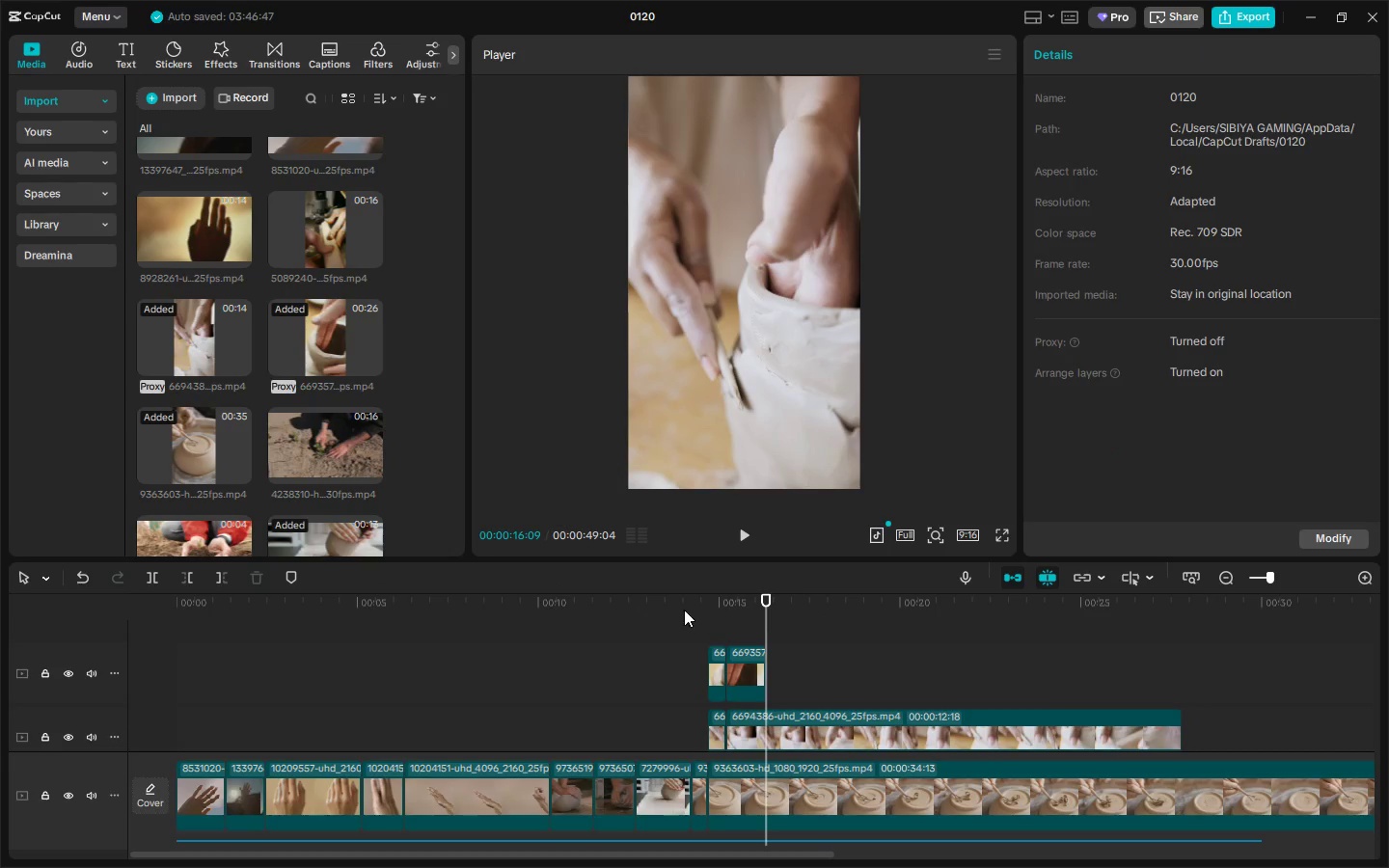 
left_click_drag(start_coordinate=[680, 610], to_coordinate=[670, 612])
 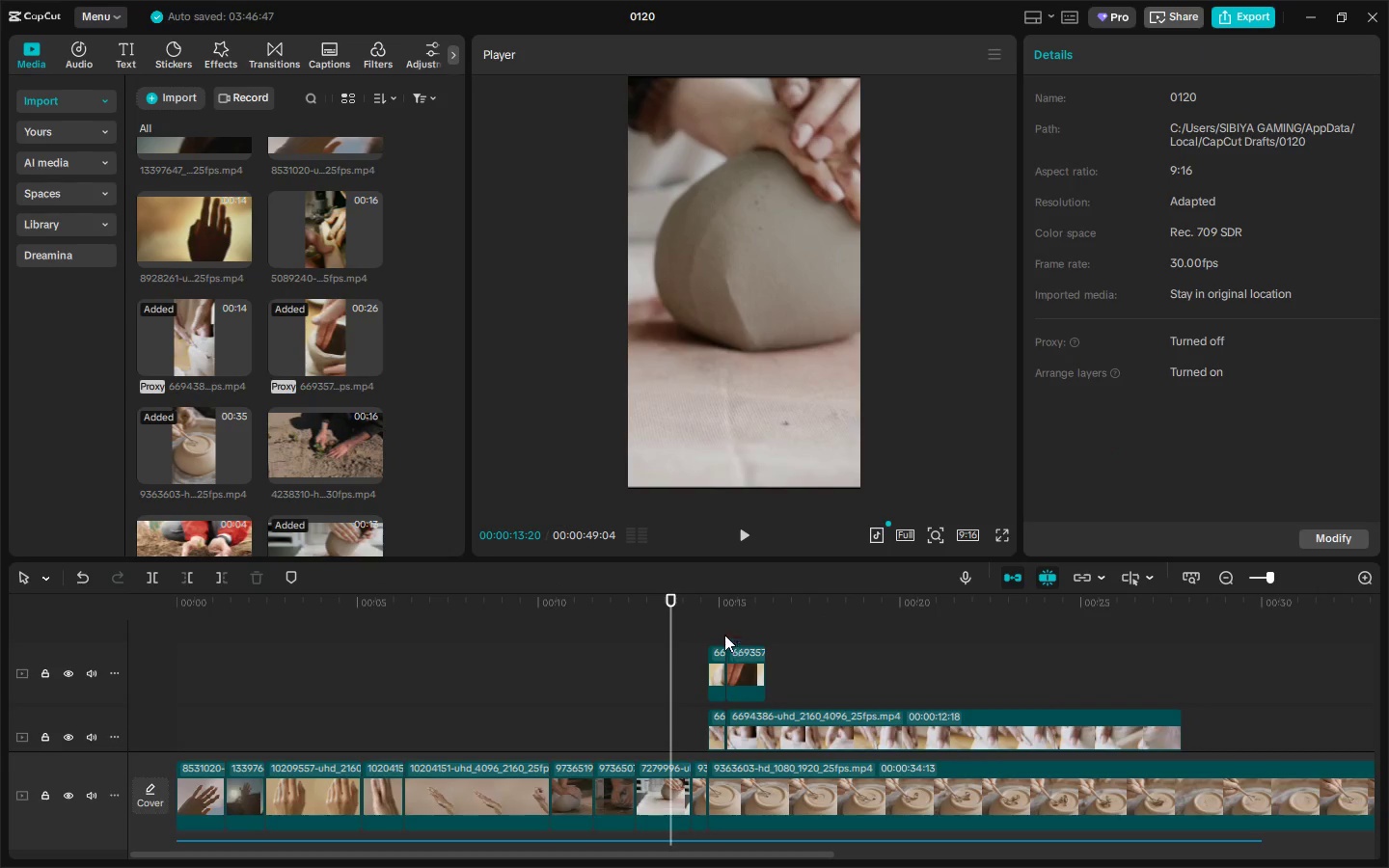 
left_click_drag(start_coordinate=[714, 609], to_coordinate=[746, 608])
 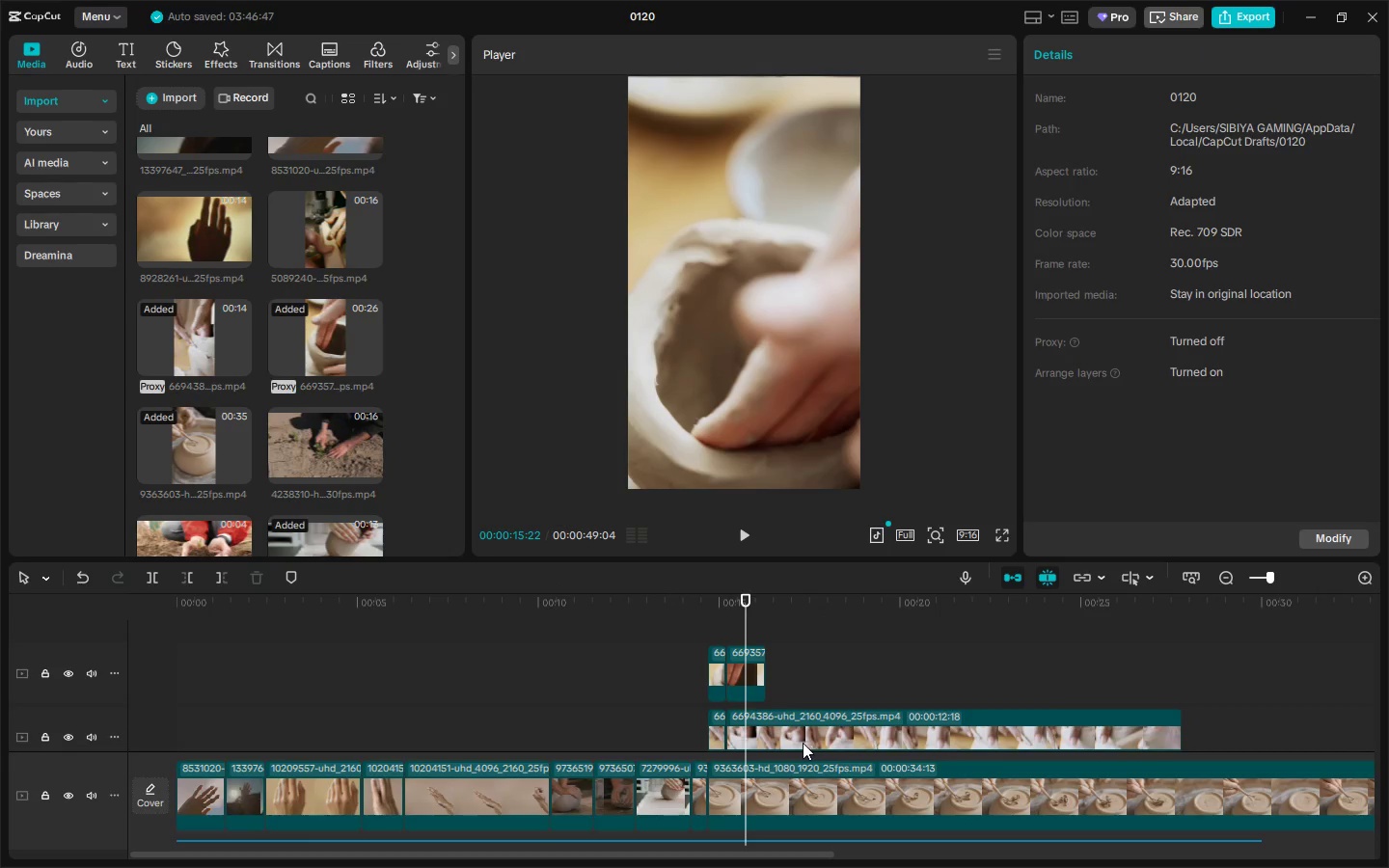 
left_click([798, 730])
 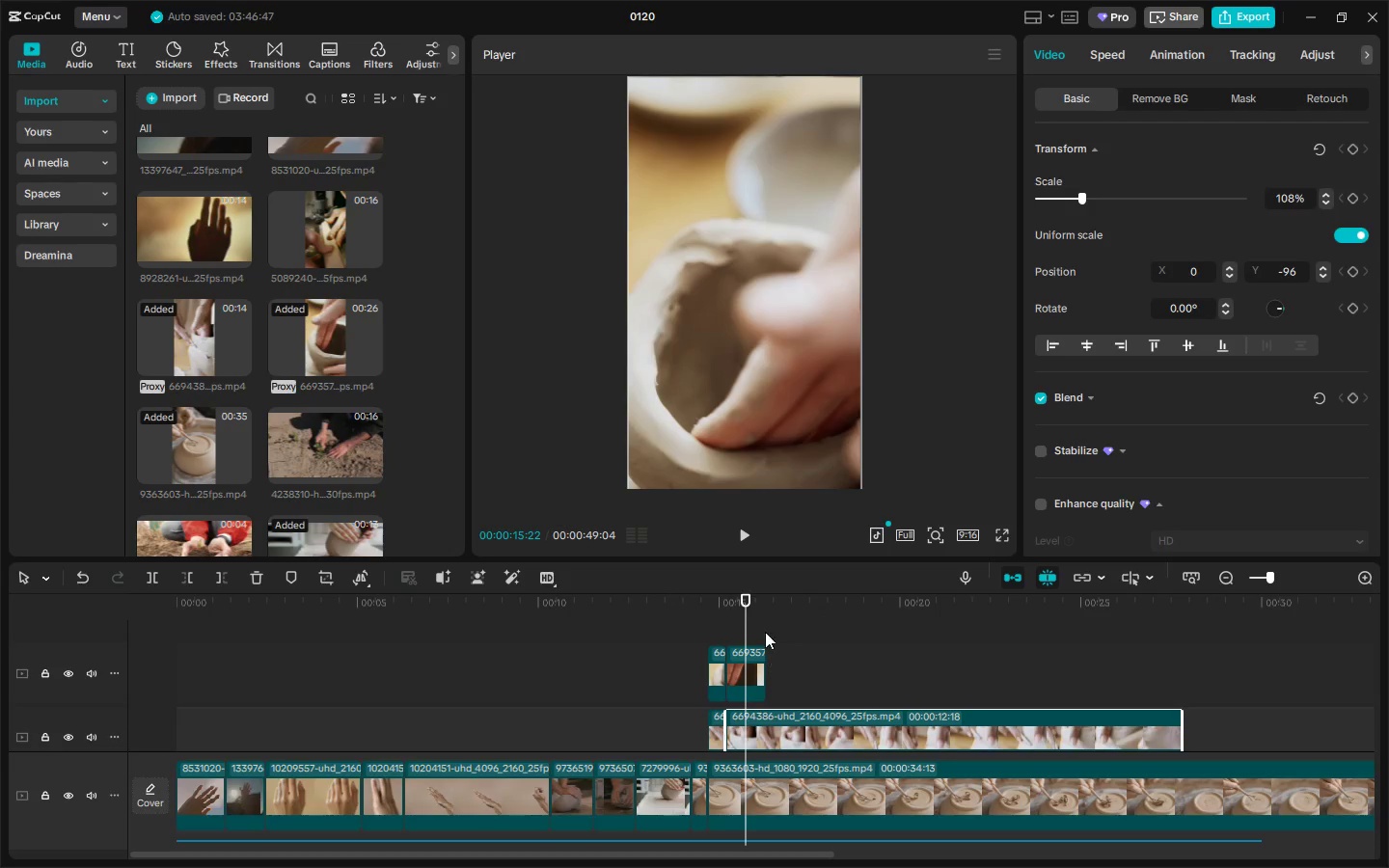 
left_click_drag(start_coordinate=[747, 594], to_coordinate=[767, 595])
 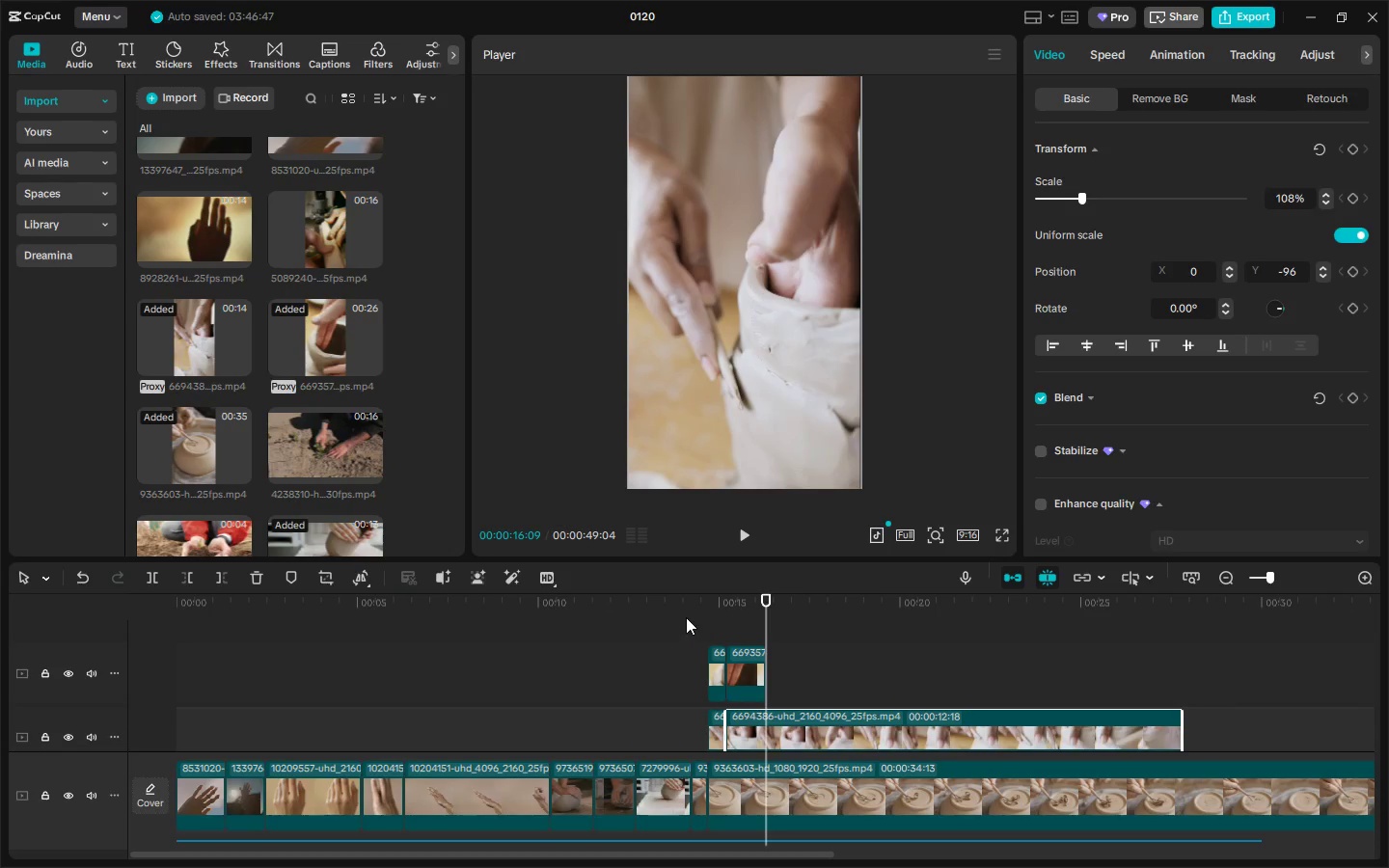 
left_click_drag(start_coordinate=[659, 598], to_coordinate=[646, 601])
 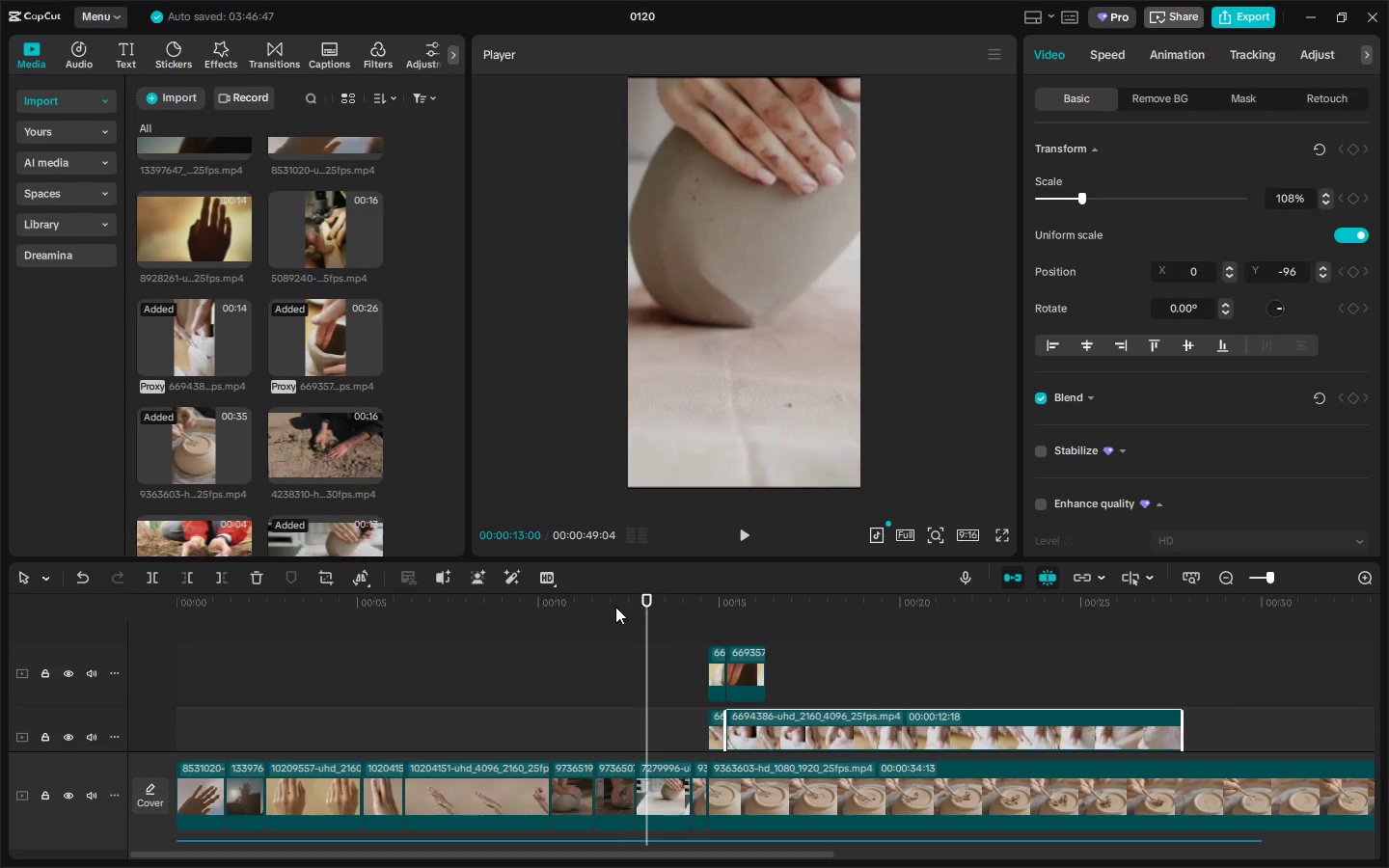 
left_click([615, 607])
 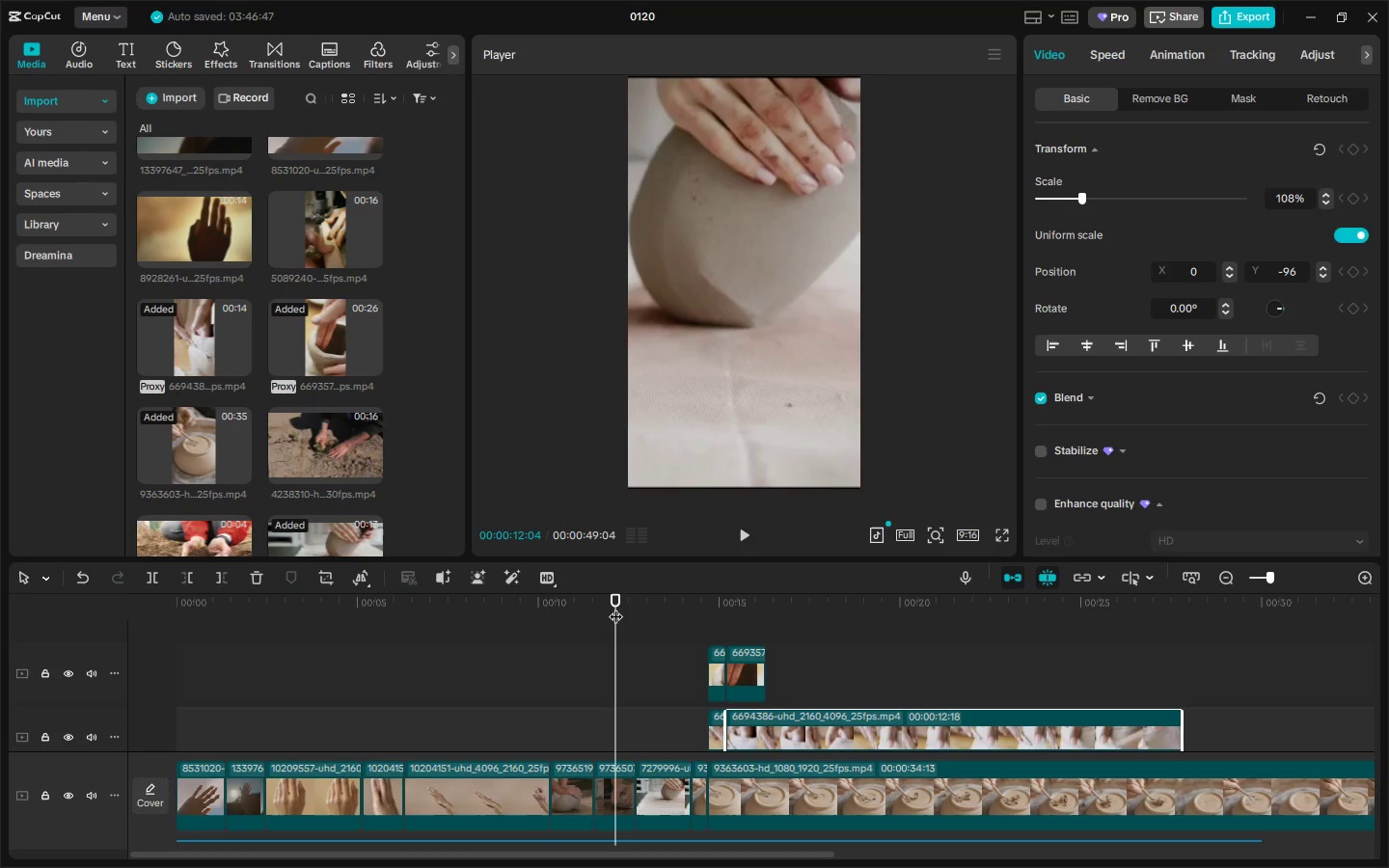 
key(Space)
 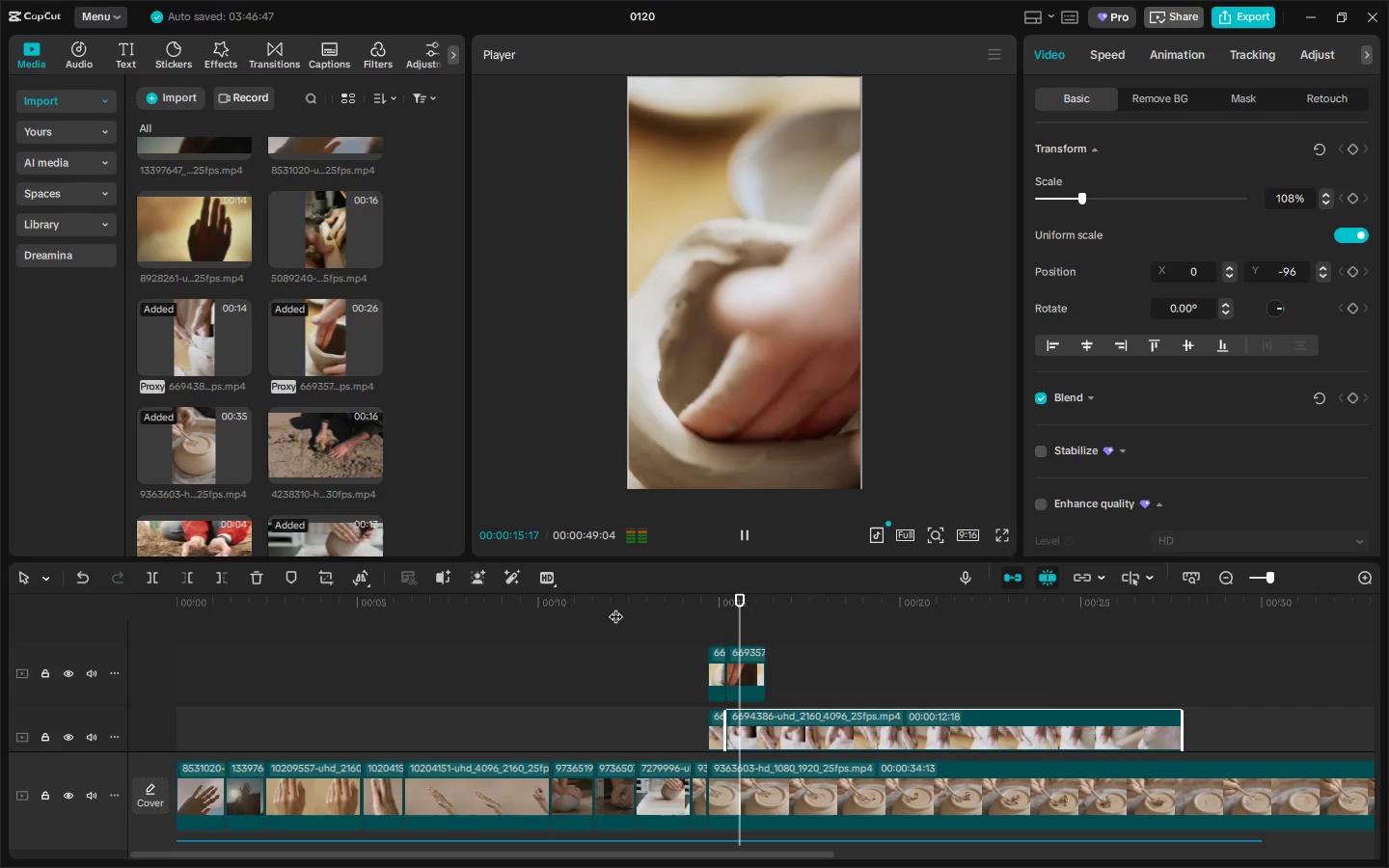 
key(Space)
 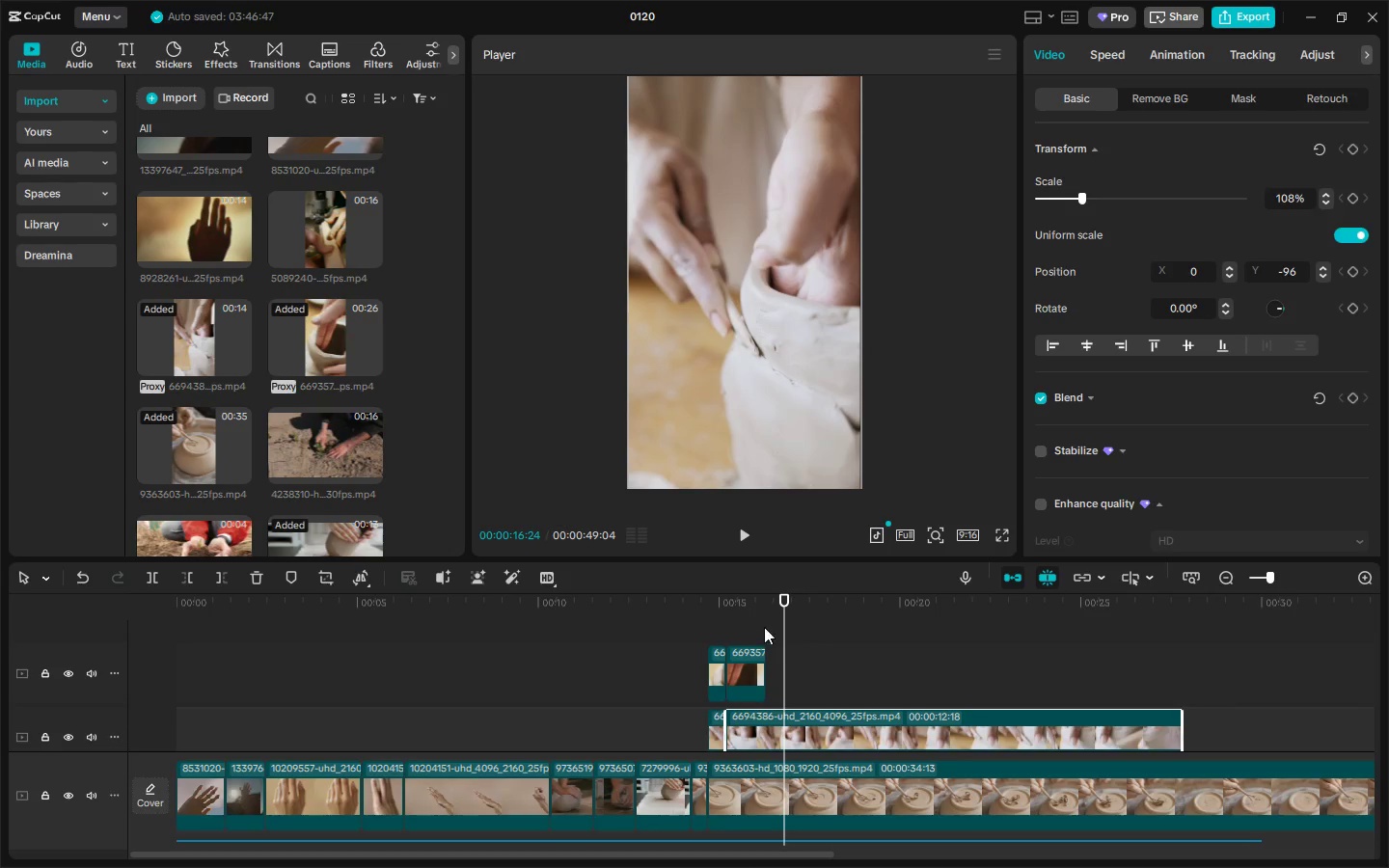 
left_click_drag(start_coordinate=[726, 609], to_coordinate=[698, 609])
 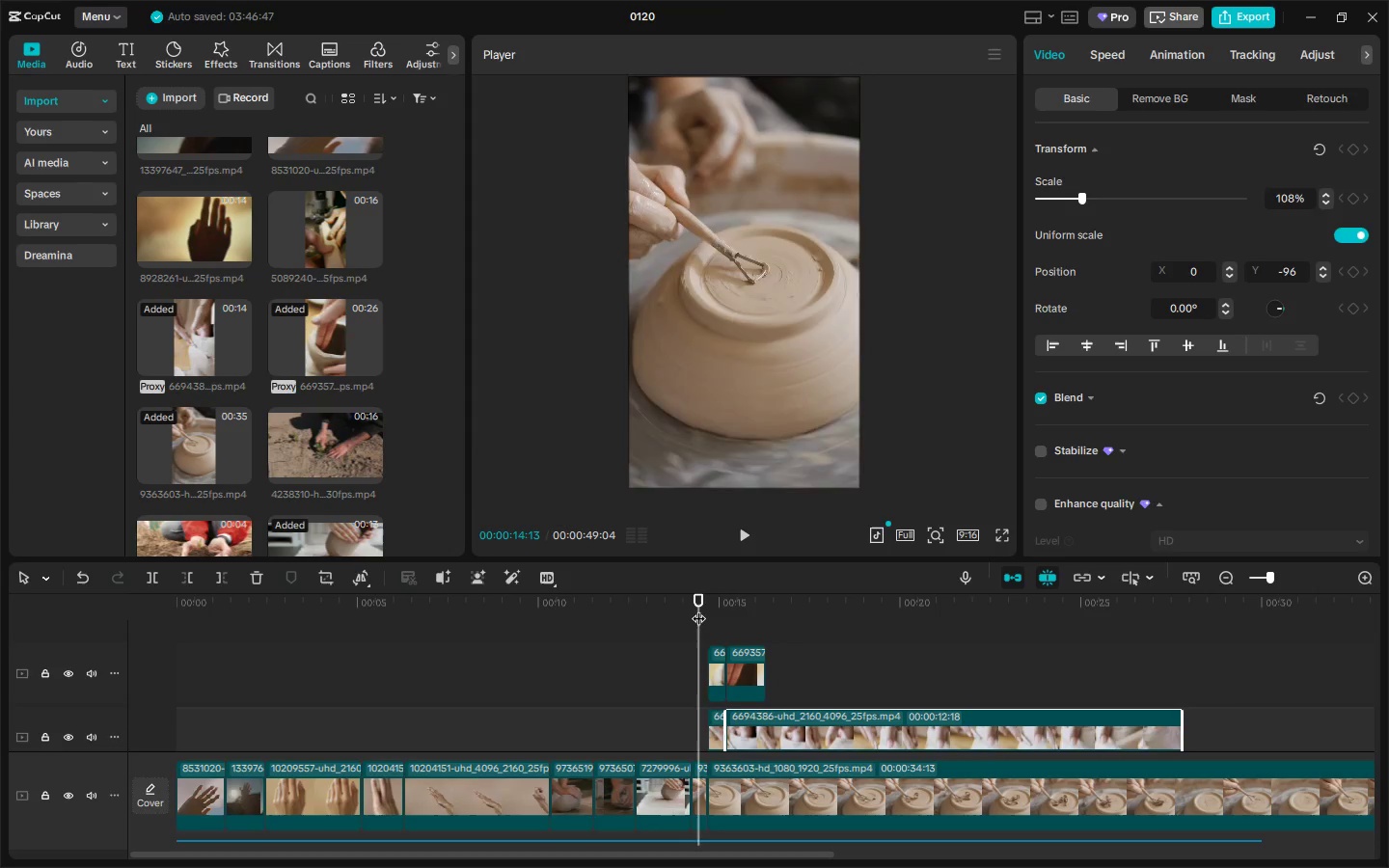 
key(Space)
 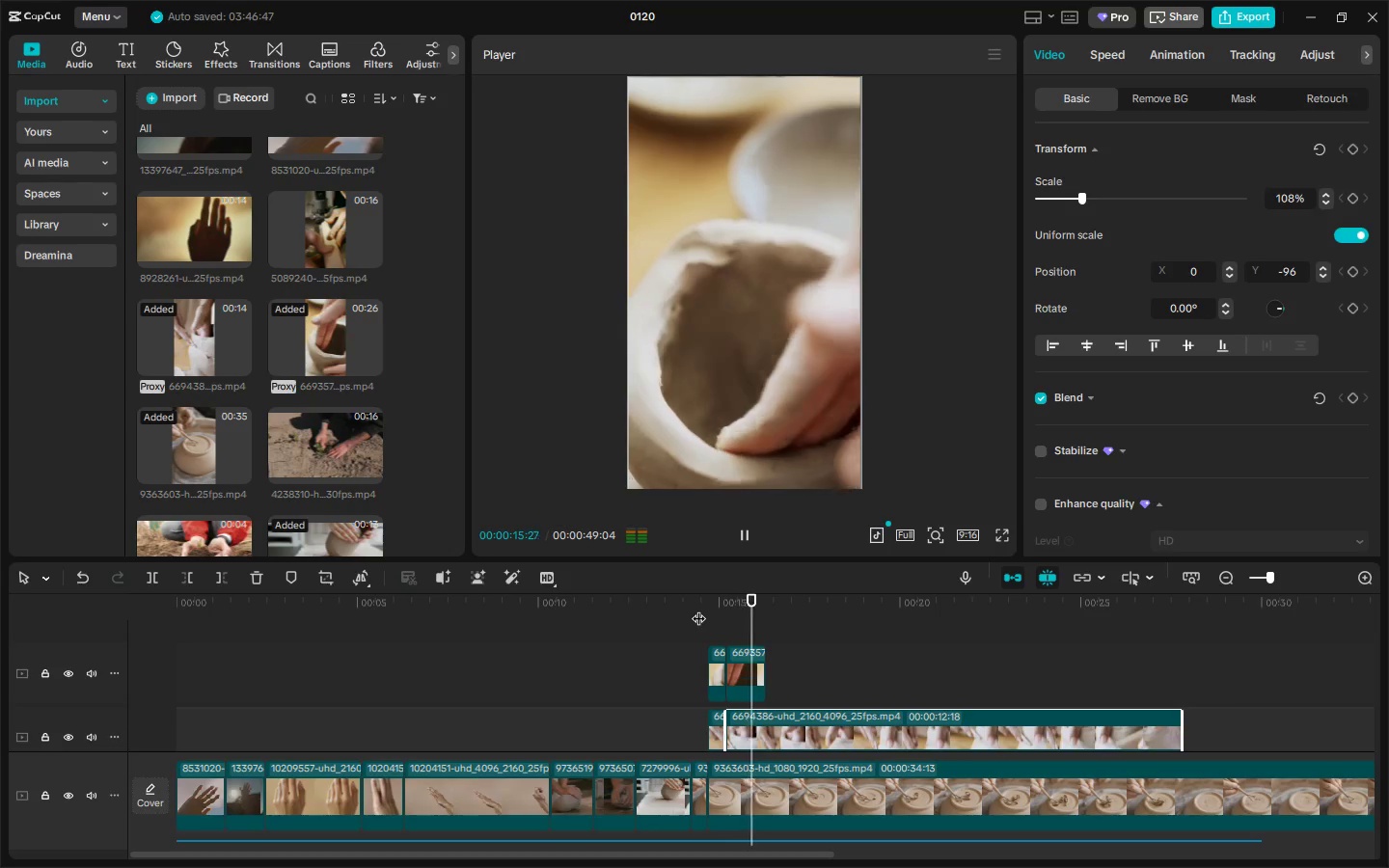 
key(Space)
 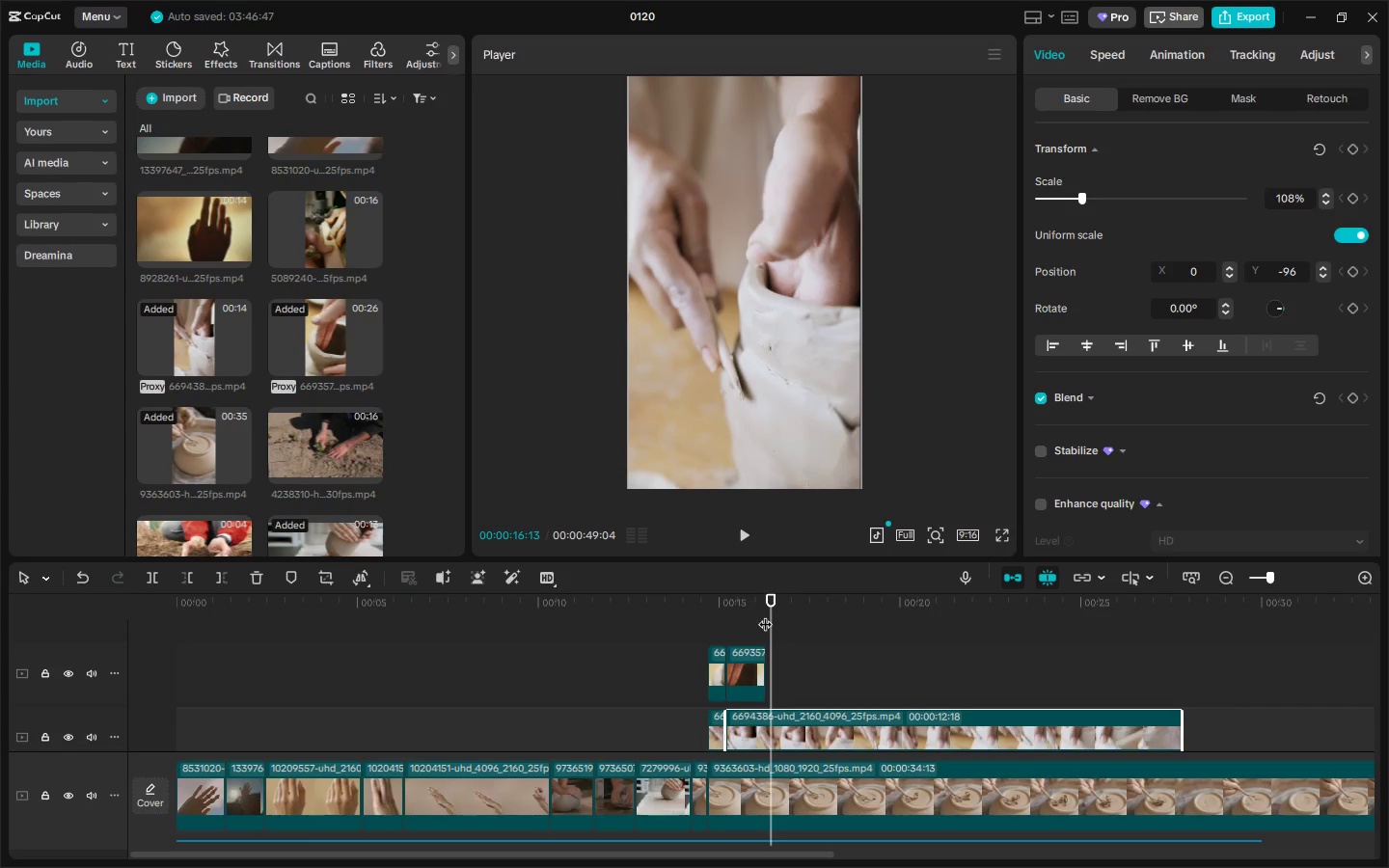 
left_click_drag(start_coordinate=[758, 602], to_coordinate=[737, 602])
 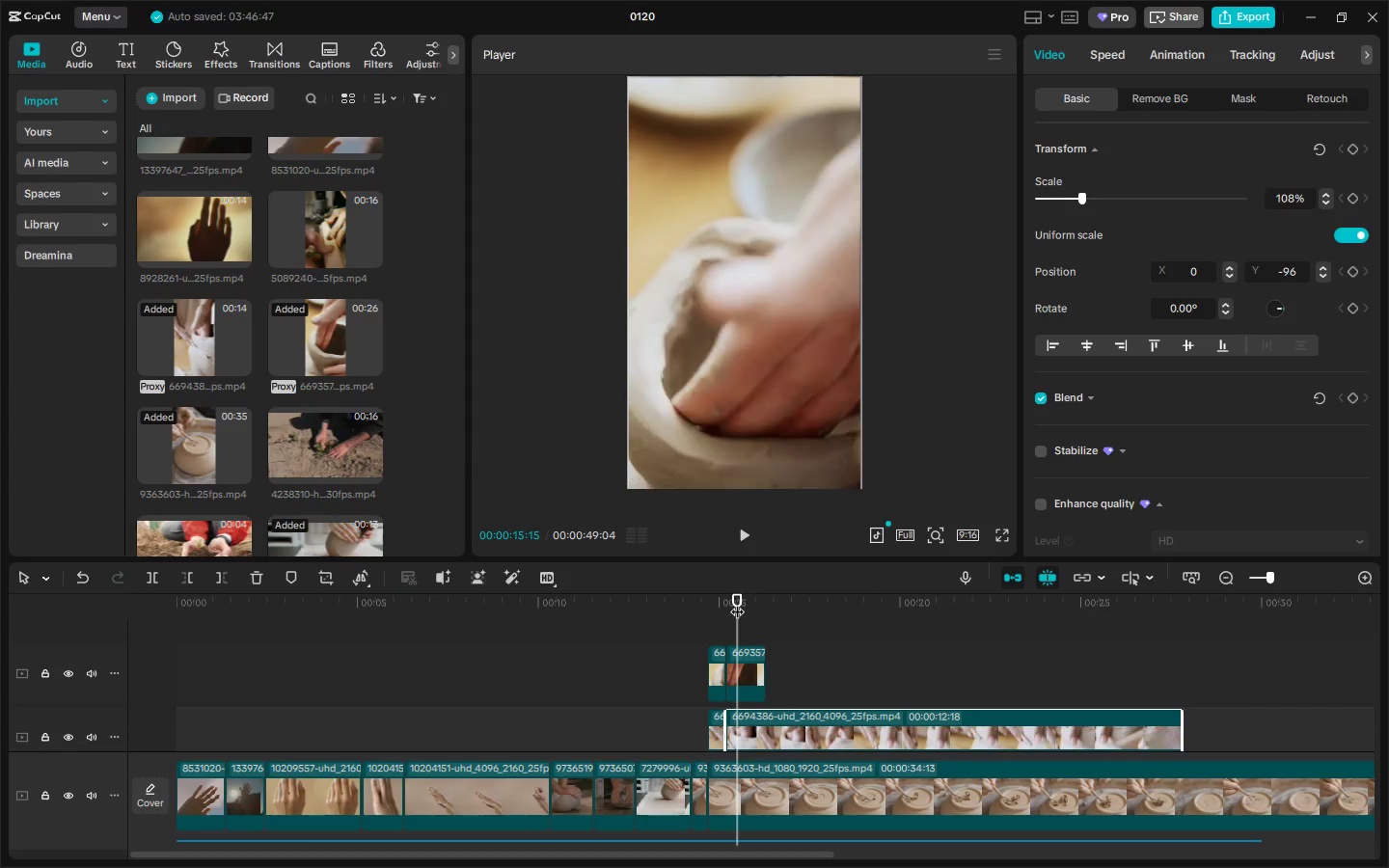 
key(Space)
 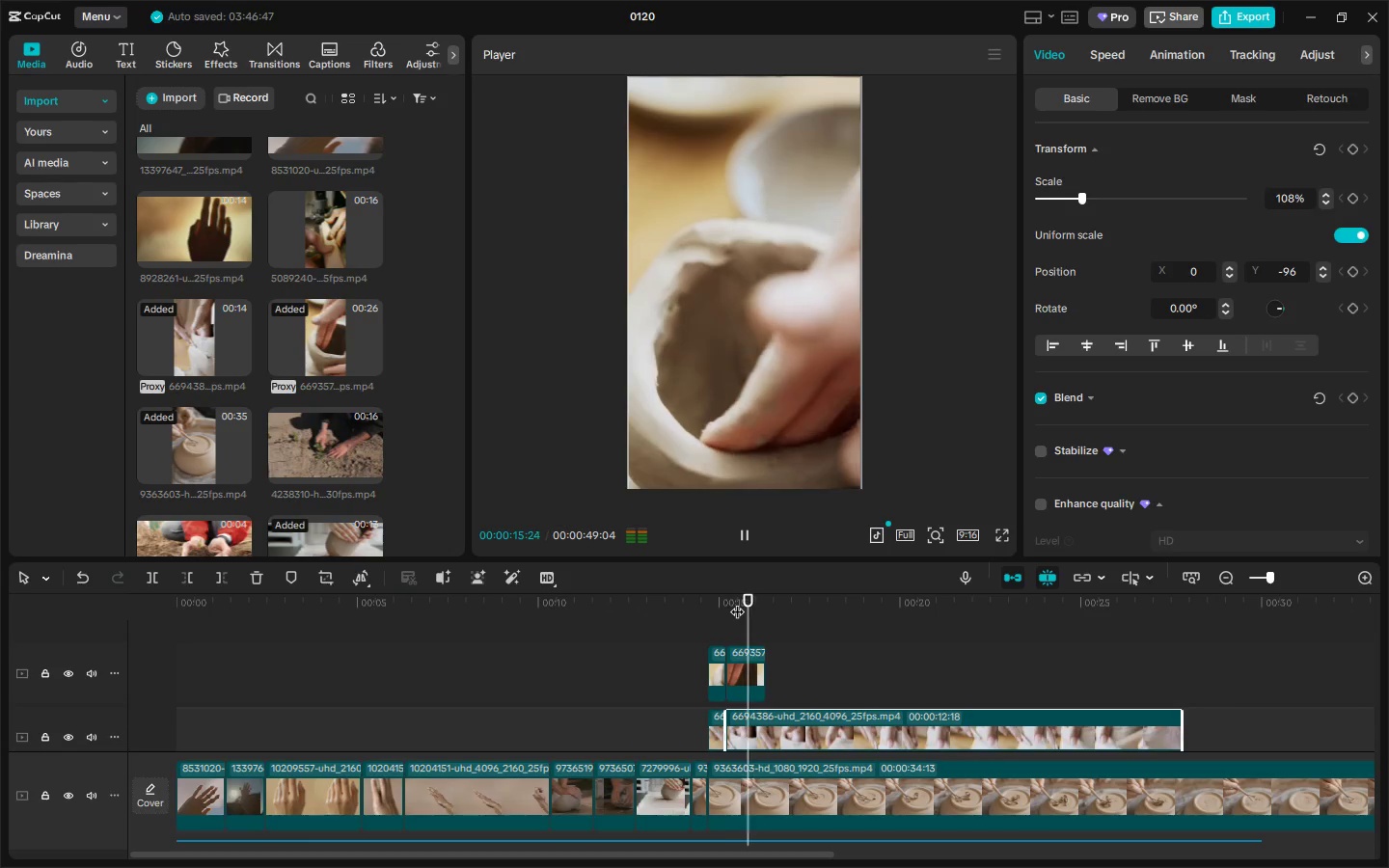 
key(Space)
 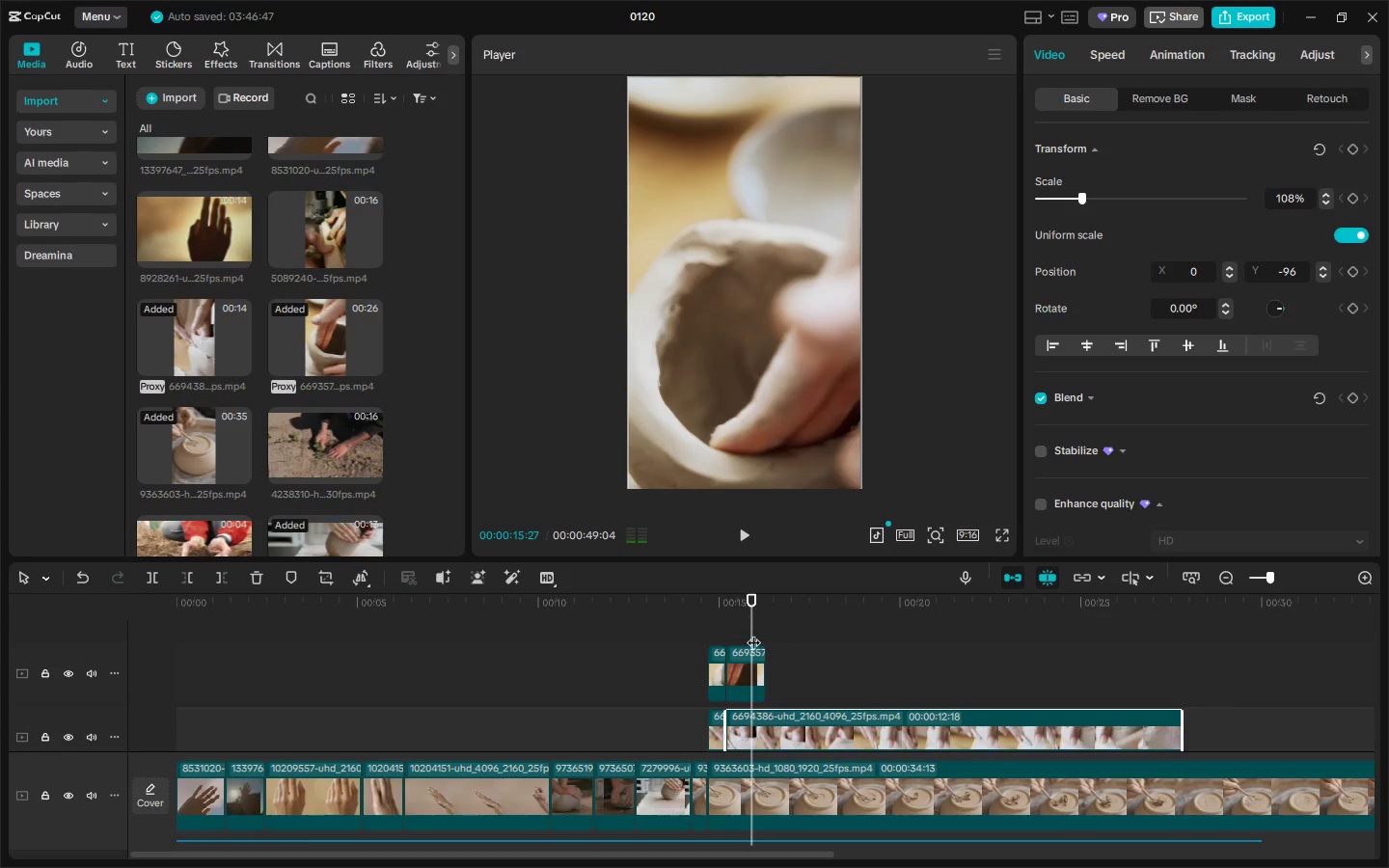 
key(Space)
 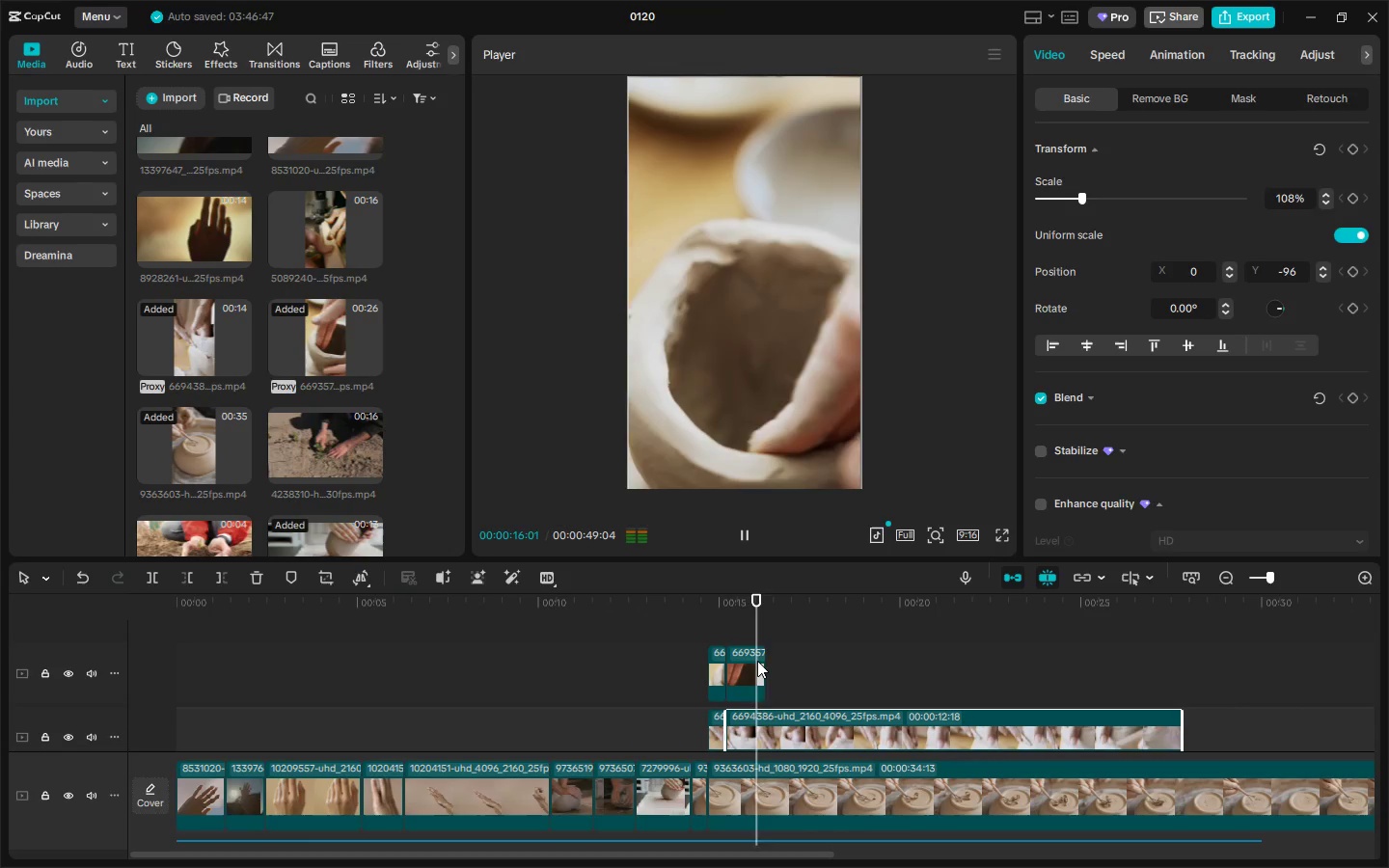 
key(Space)
 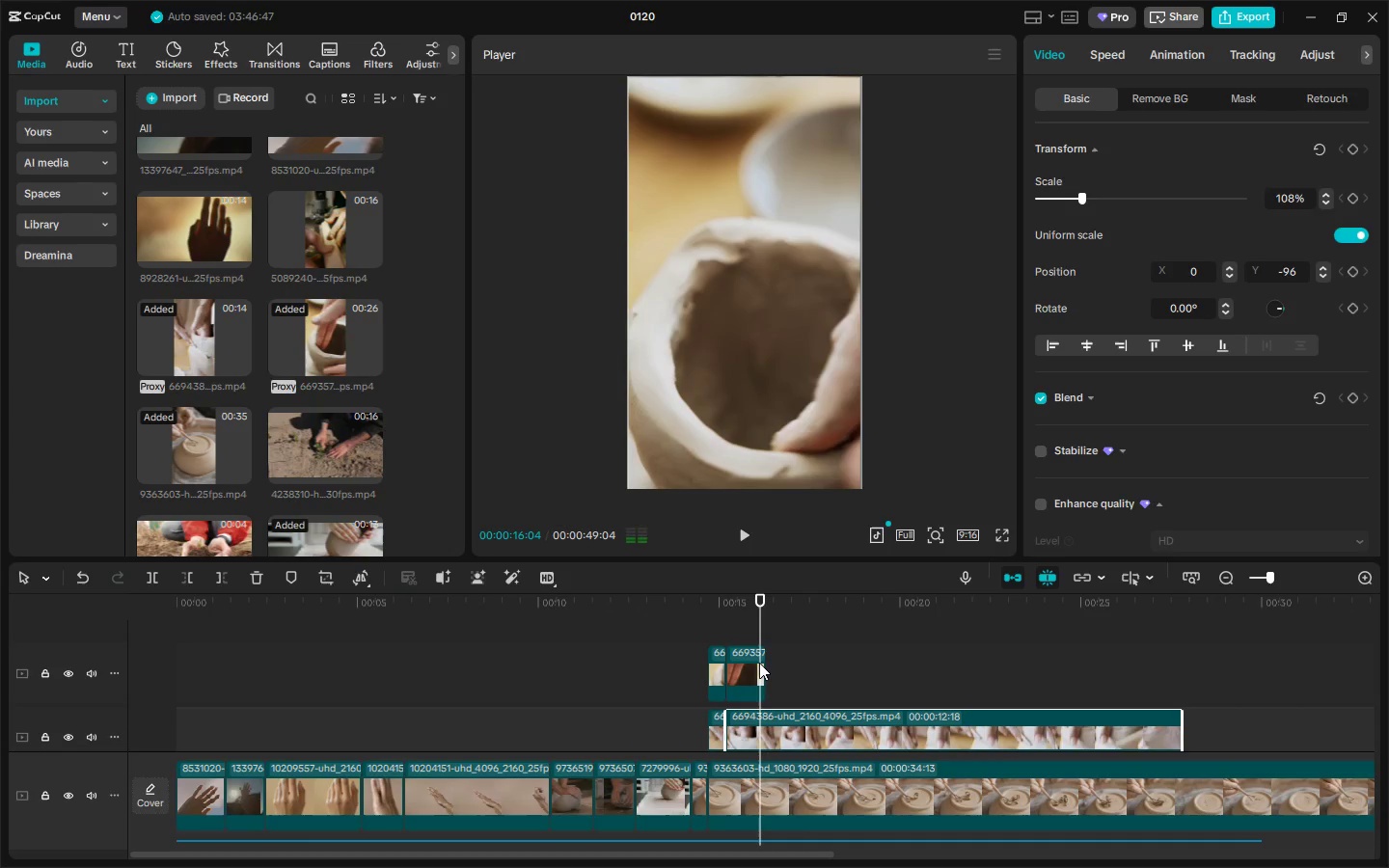 
key(Space)
 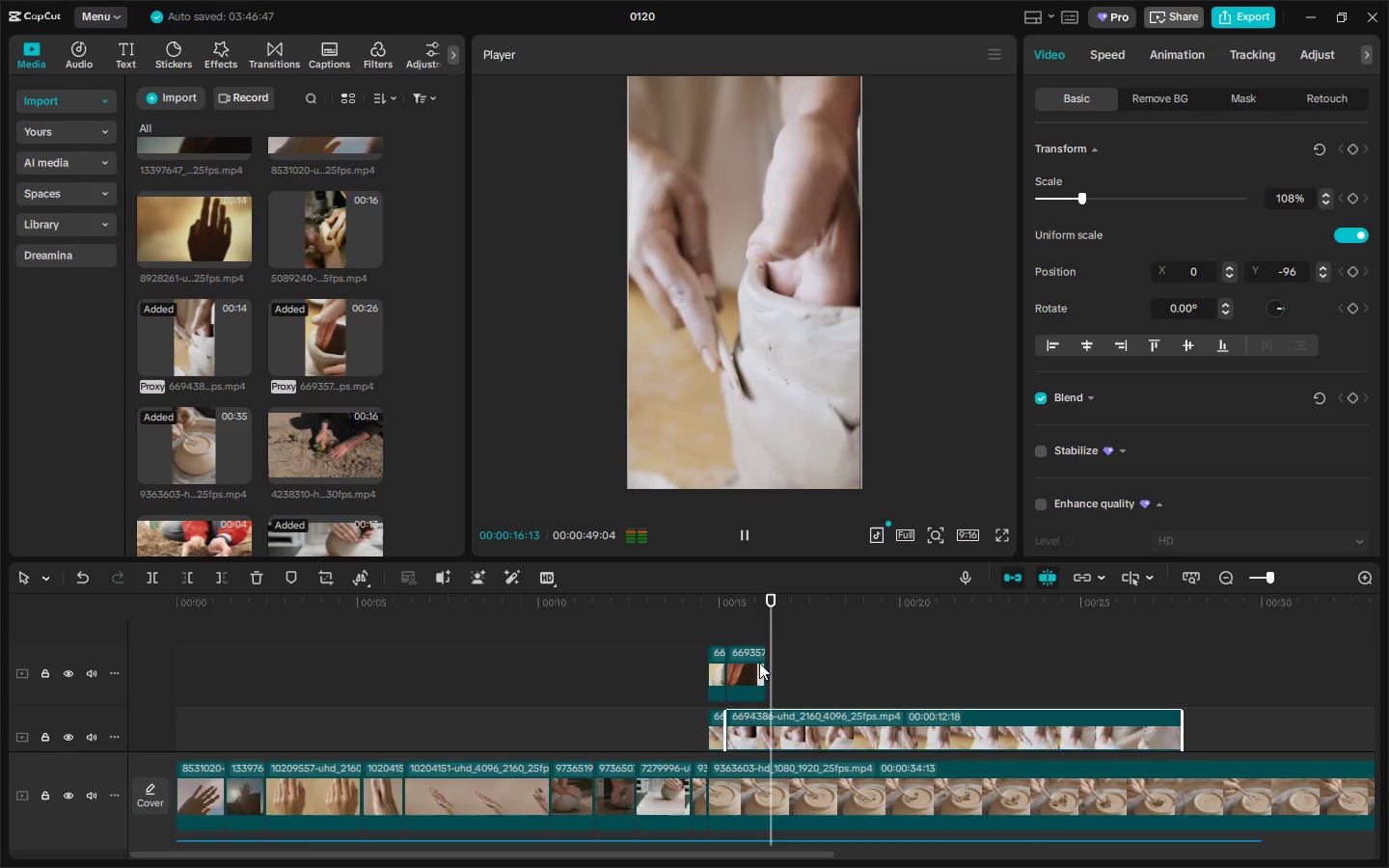 
key(Space)
 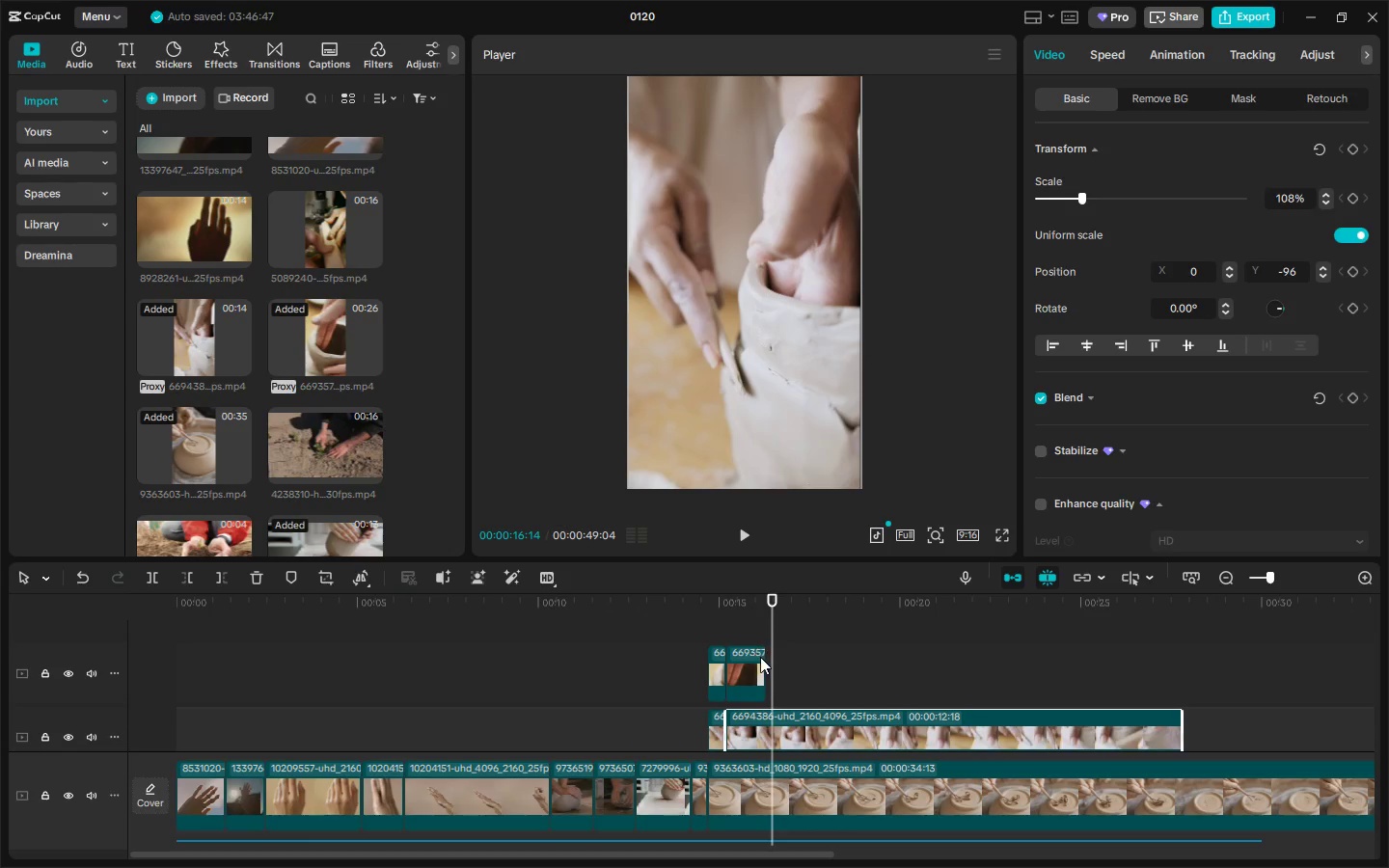 
left_click([757, 657])
 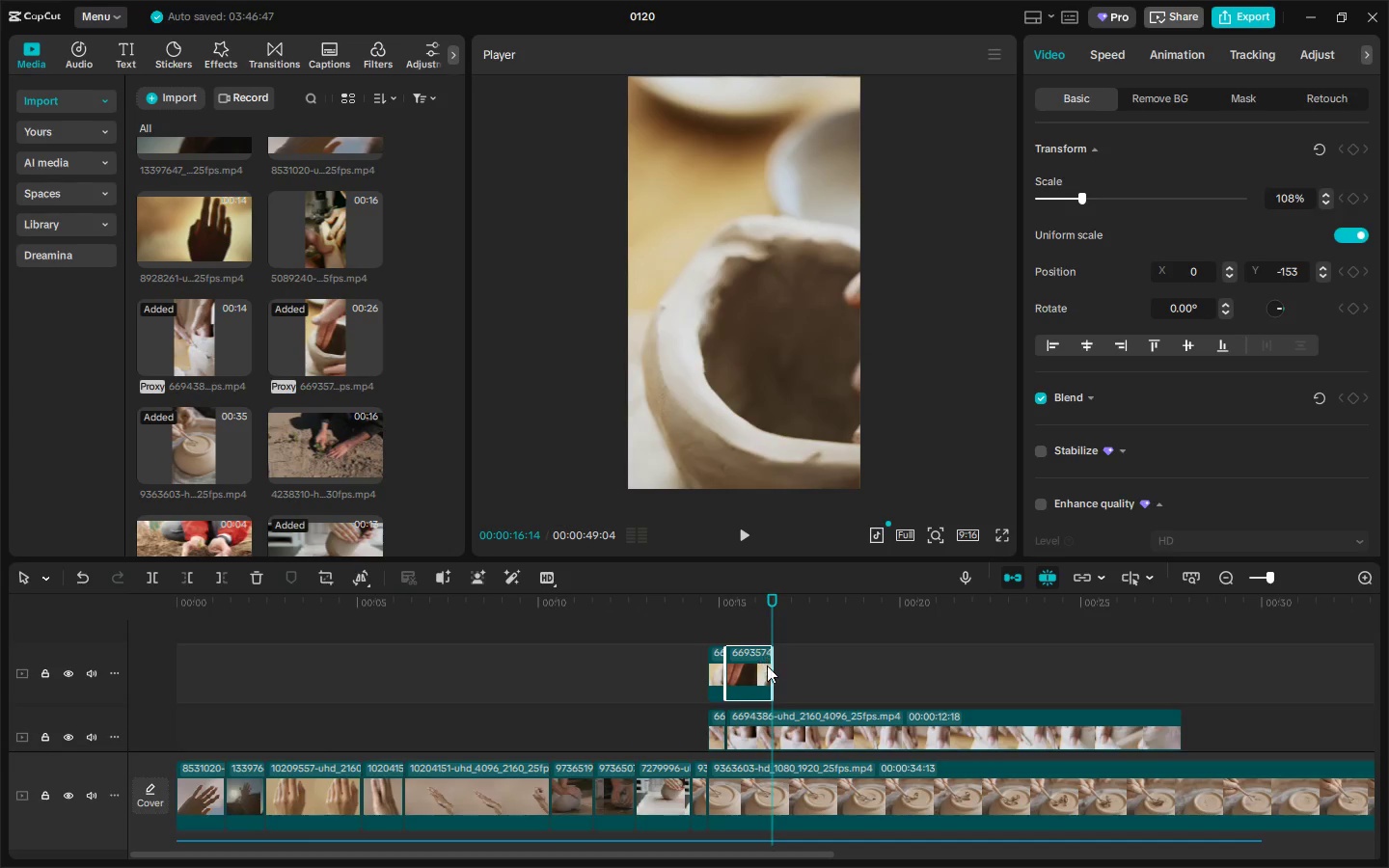 
left_click([739, 599])
 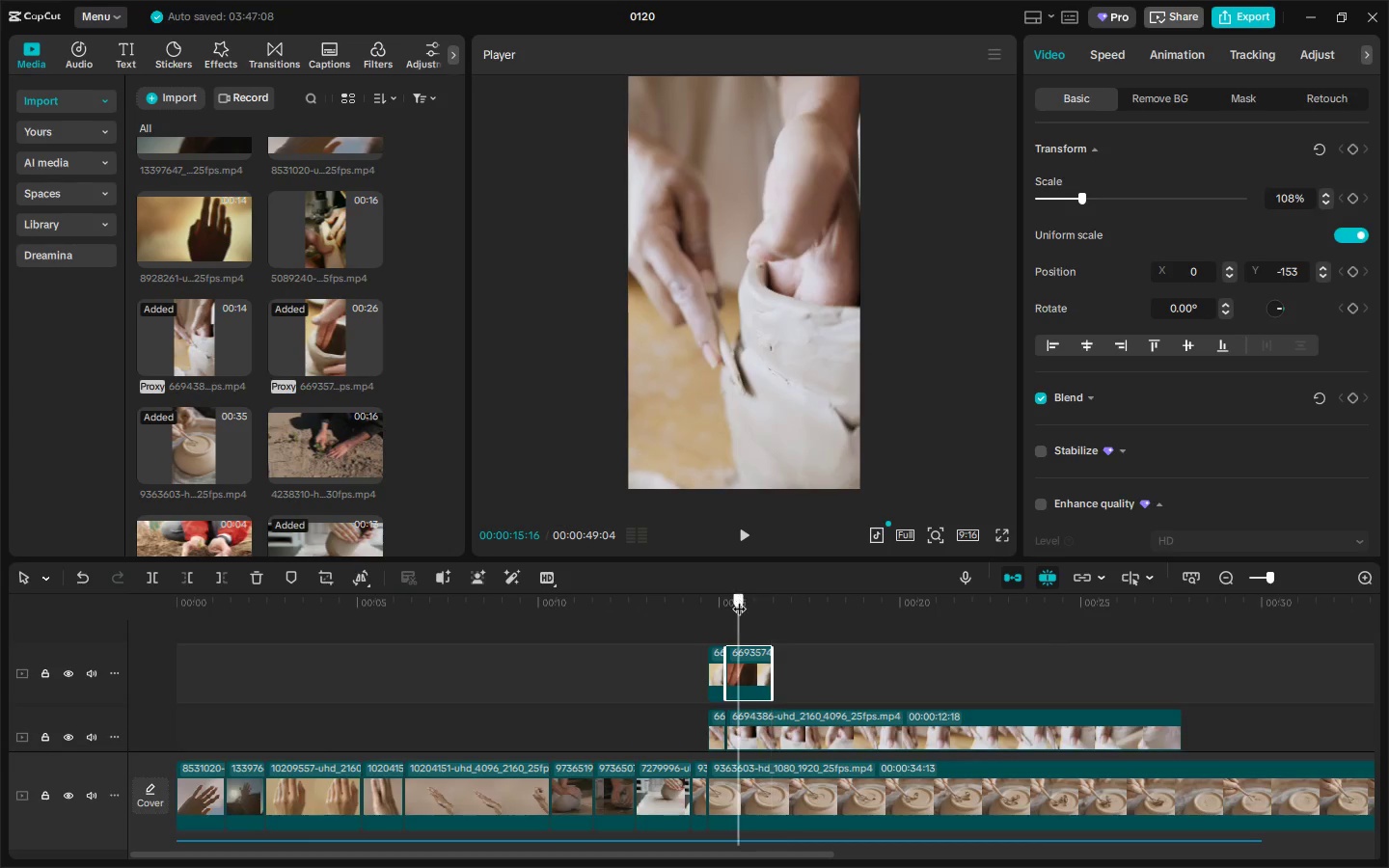 
key(Space)
 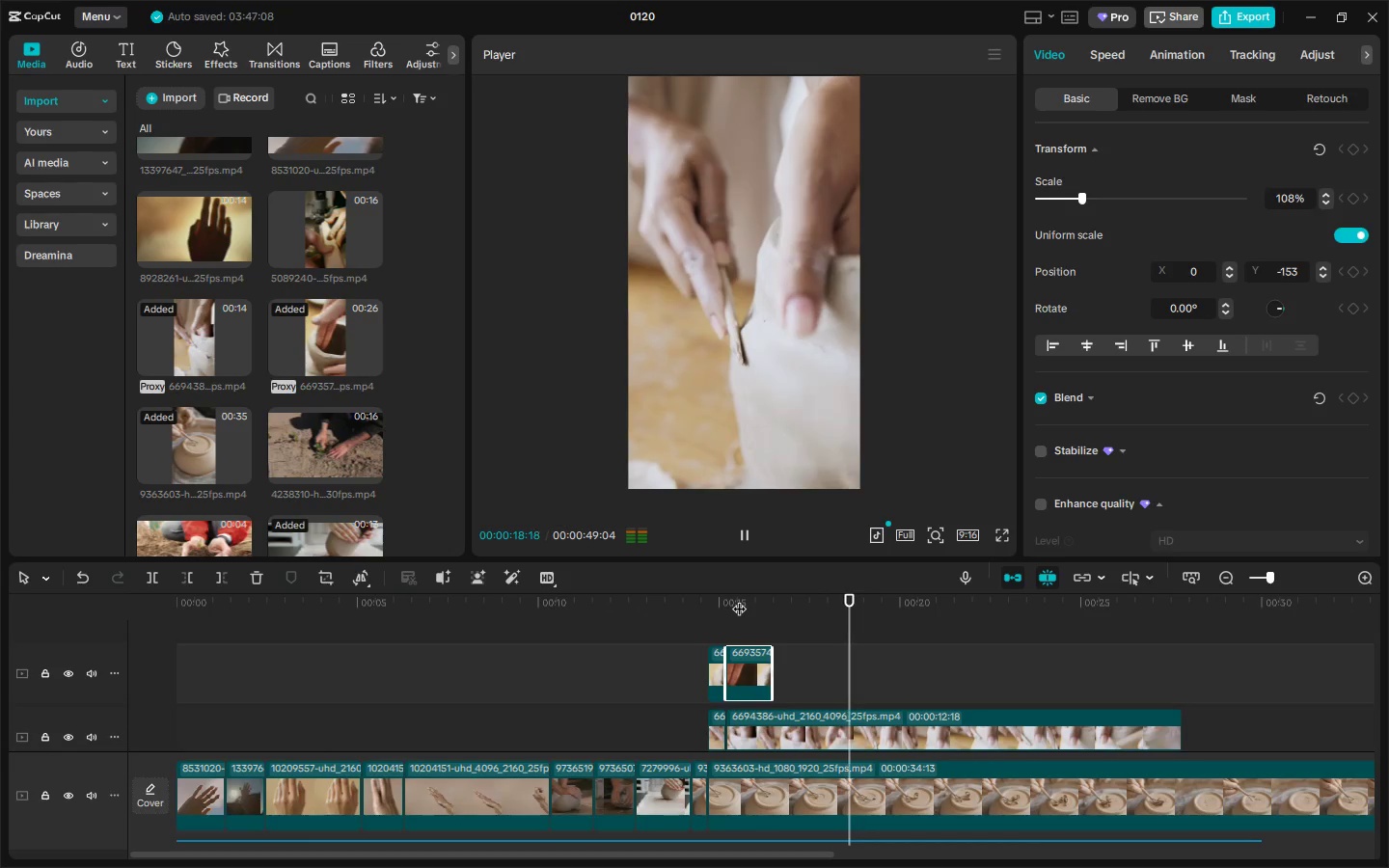 
key(Space)
 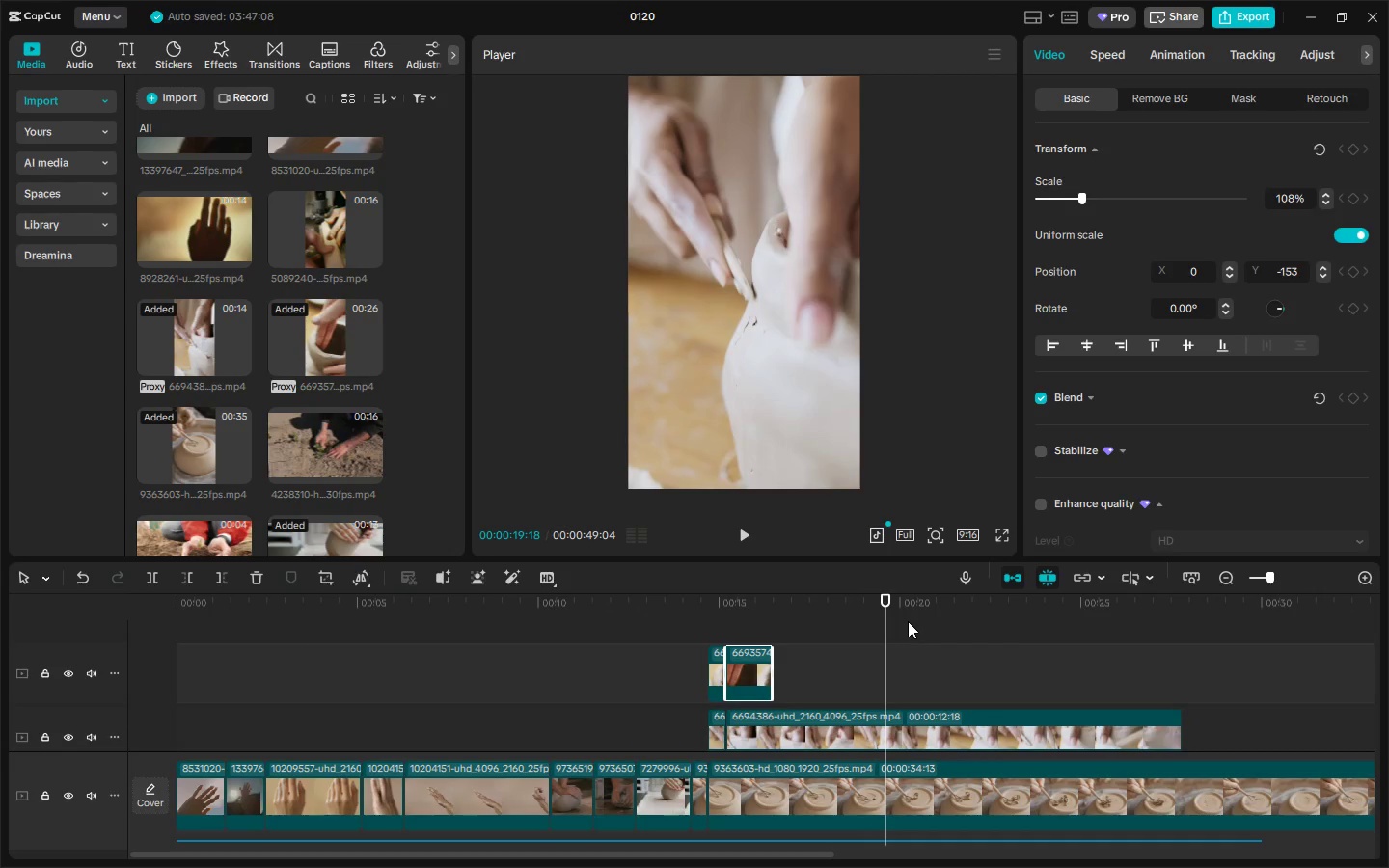 
key(Space)
 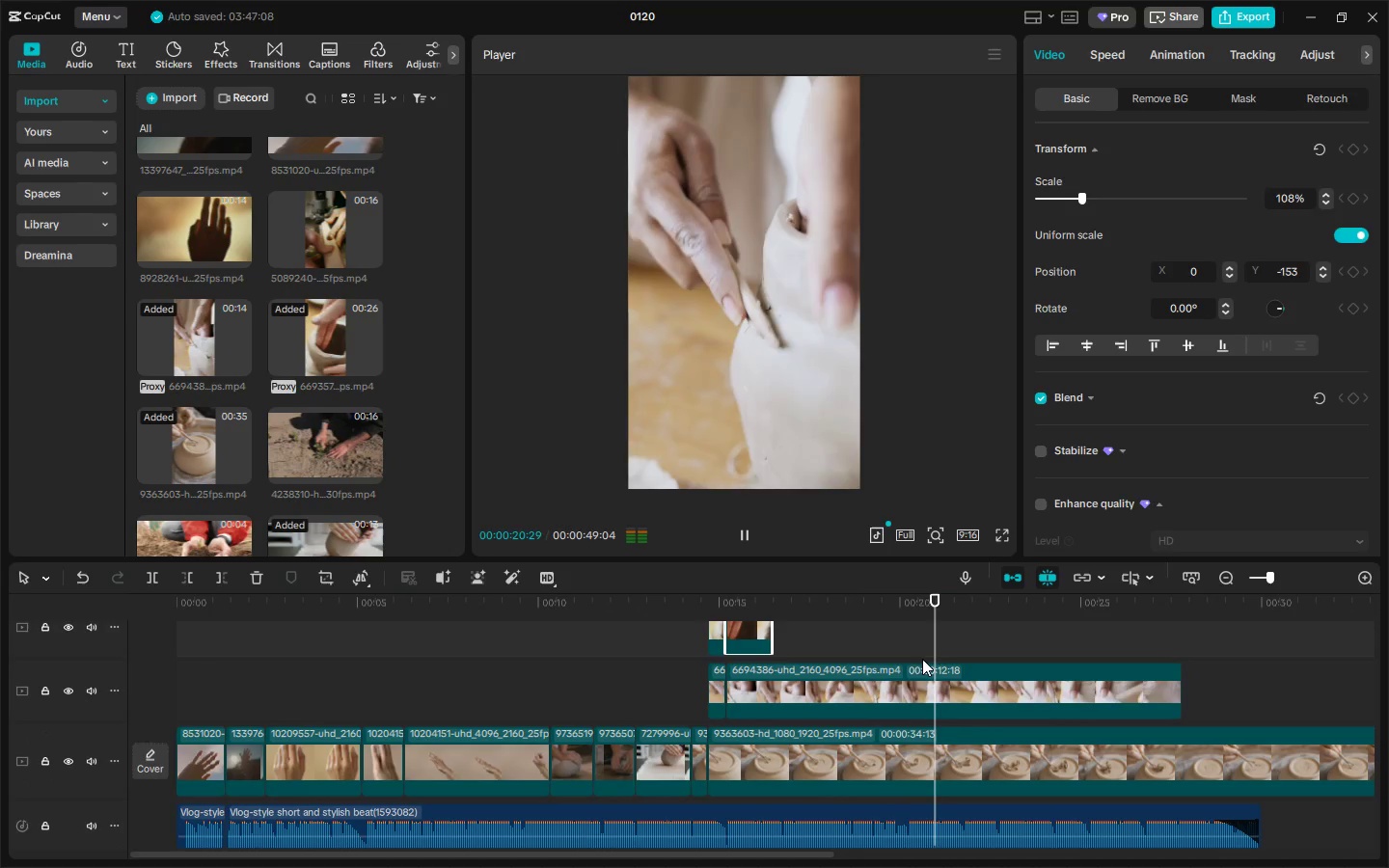 
scroll: coordinate [907, 714], scroll_direction: down, amount: 2.0
 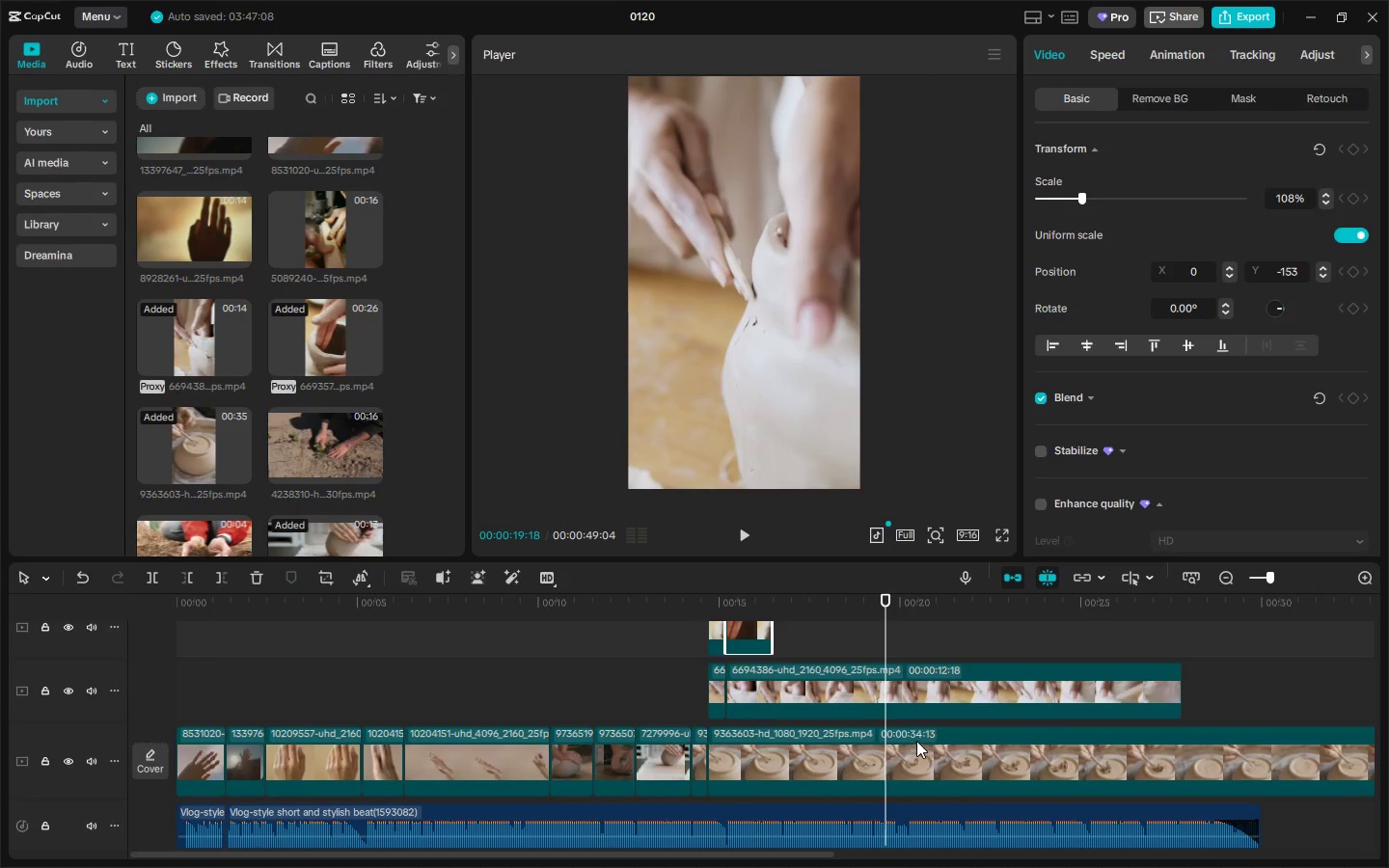 
left_click_drag(start_coordinate=[818, 600], to_coordinate=[0, 644])
 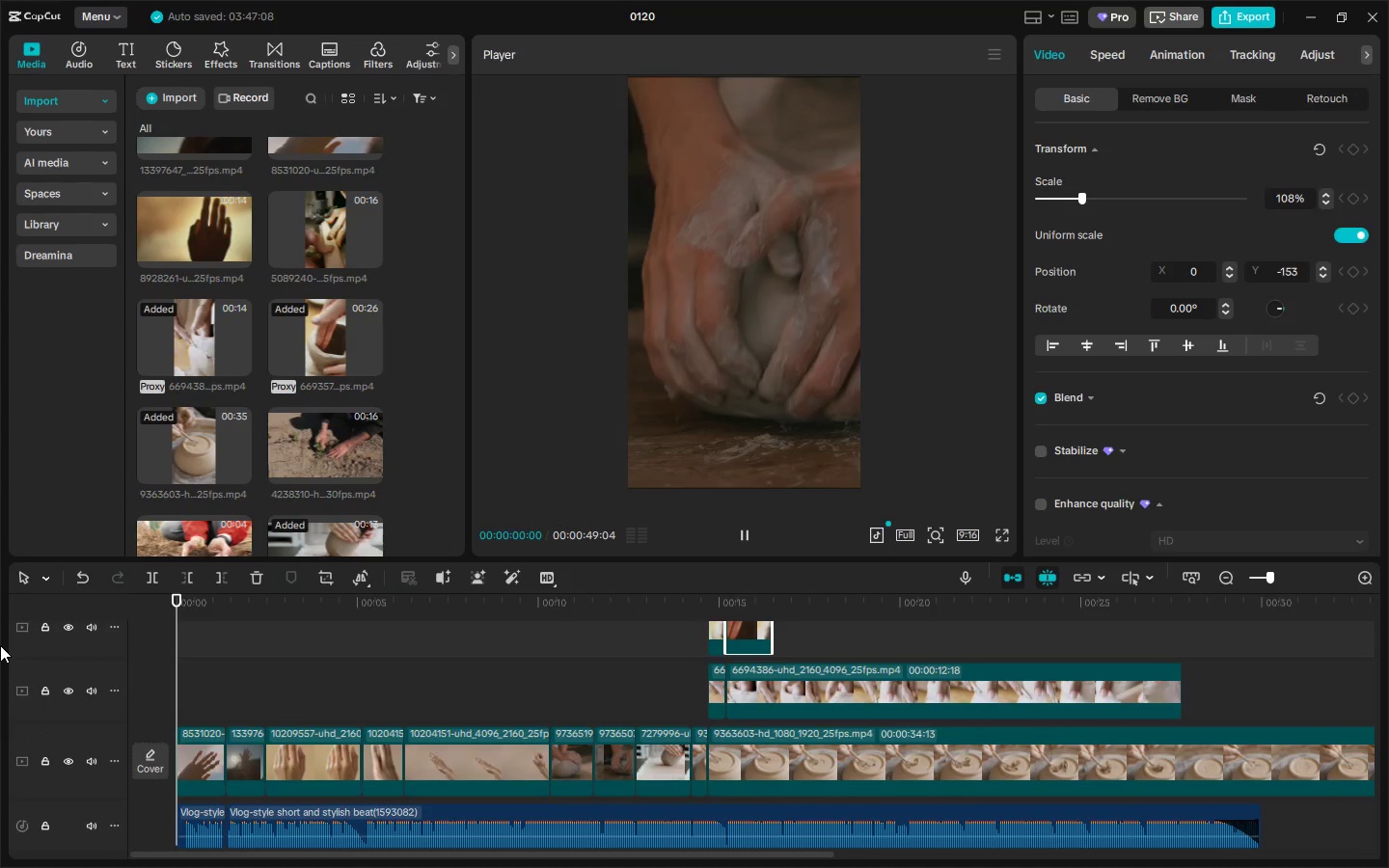 
key(Space)
 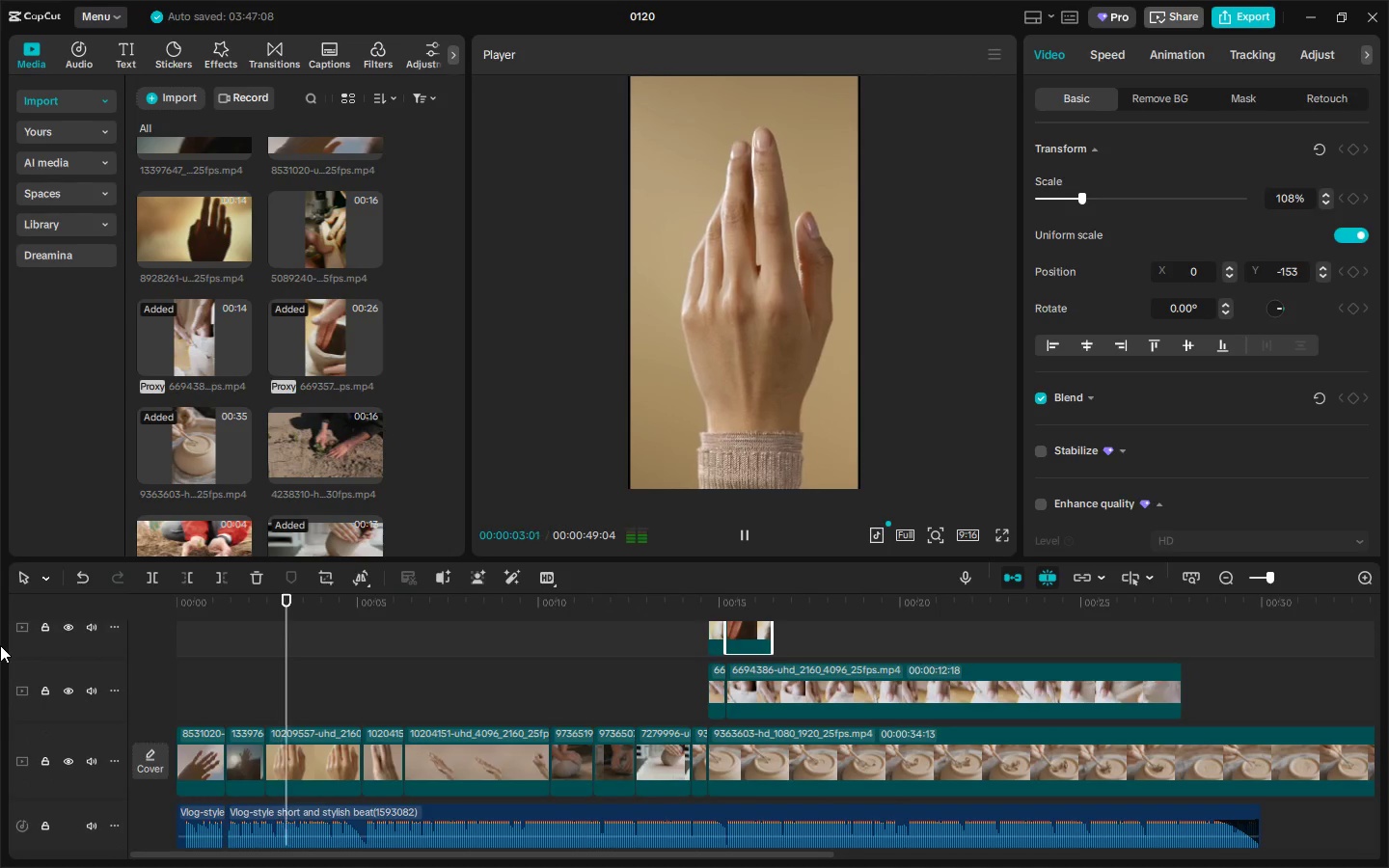 
key(Space)
 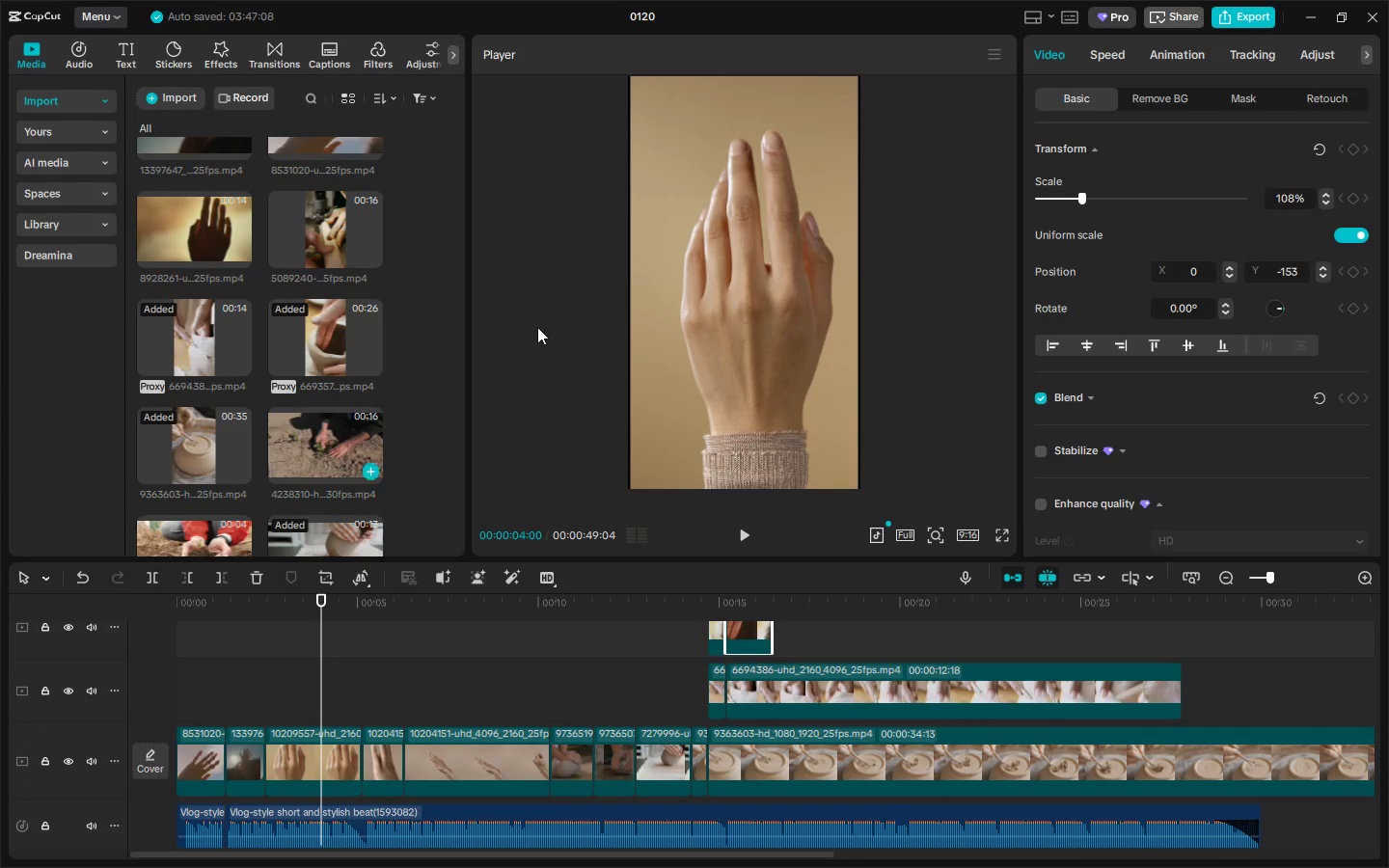 
left_click([735, 269])
 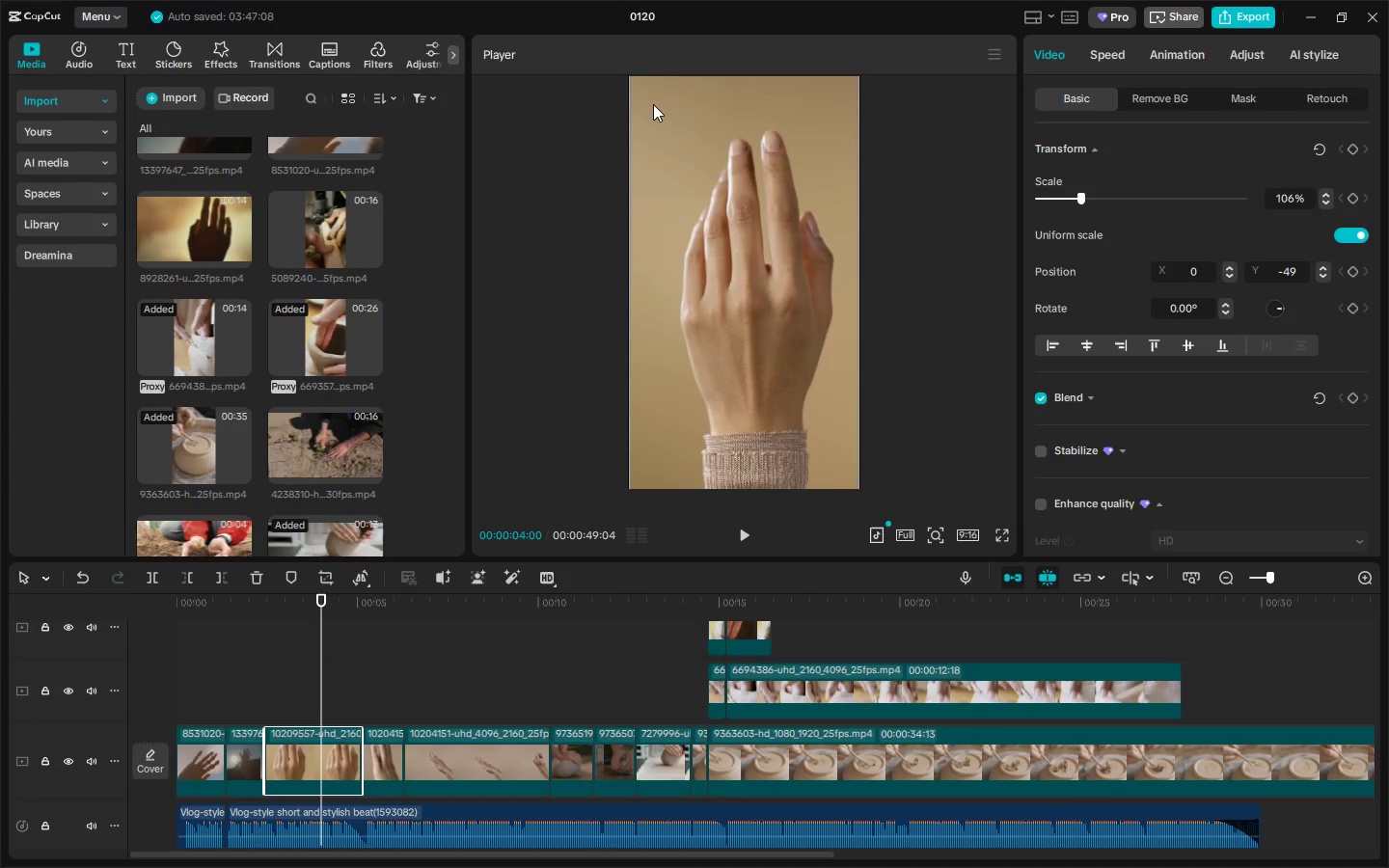 
left_click_drag(start_coordinate=[659, 107], to_coordinate=[659, 133])
 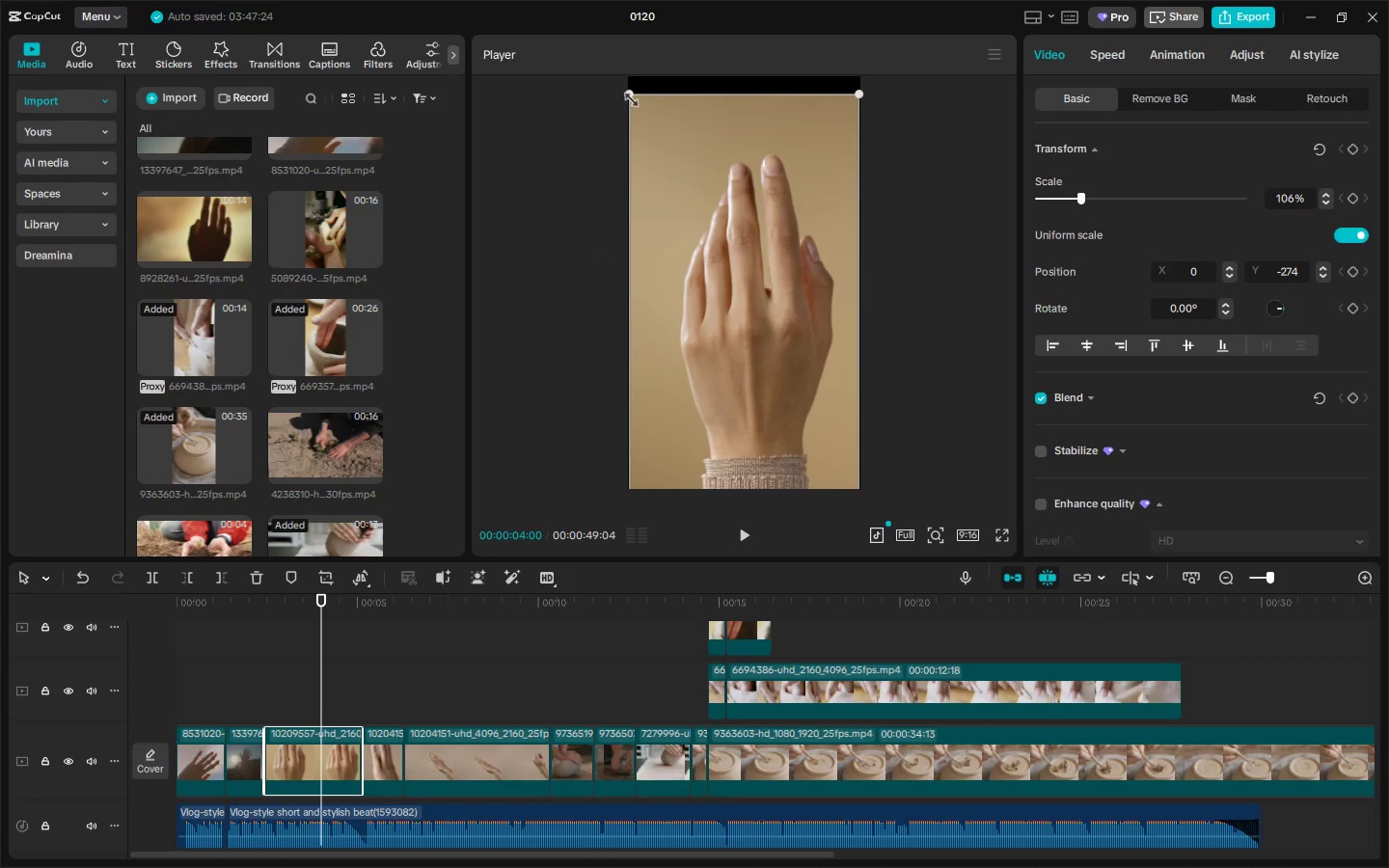 
left_click_drag(start_coordinate=[626, 96], to_coordinate=[618, 94])
 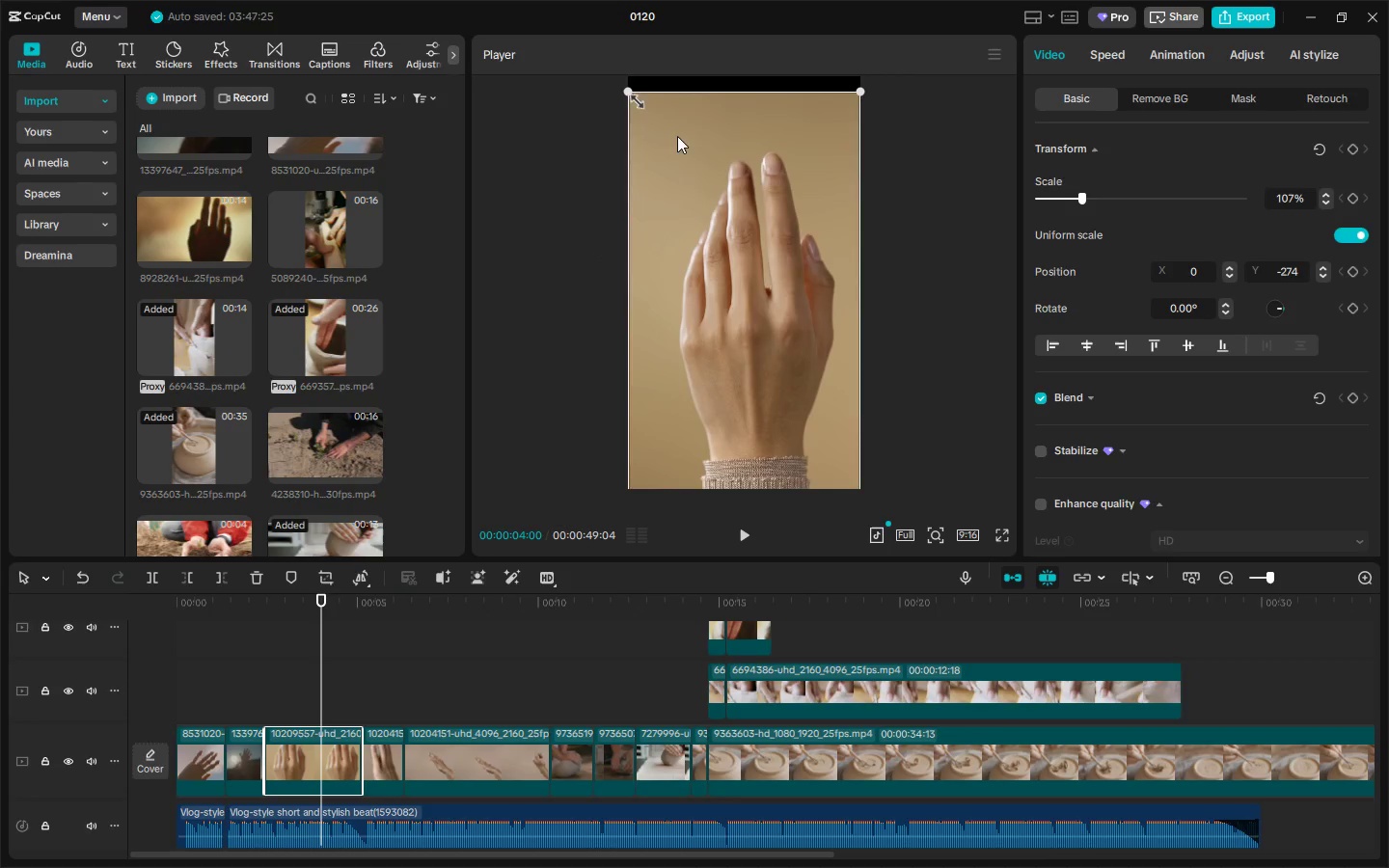 
left_click_drag(start_coordinate=[696, 159], to_coordinate=[692, 147])
 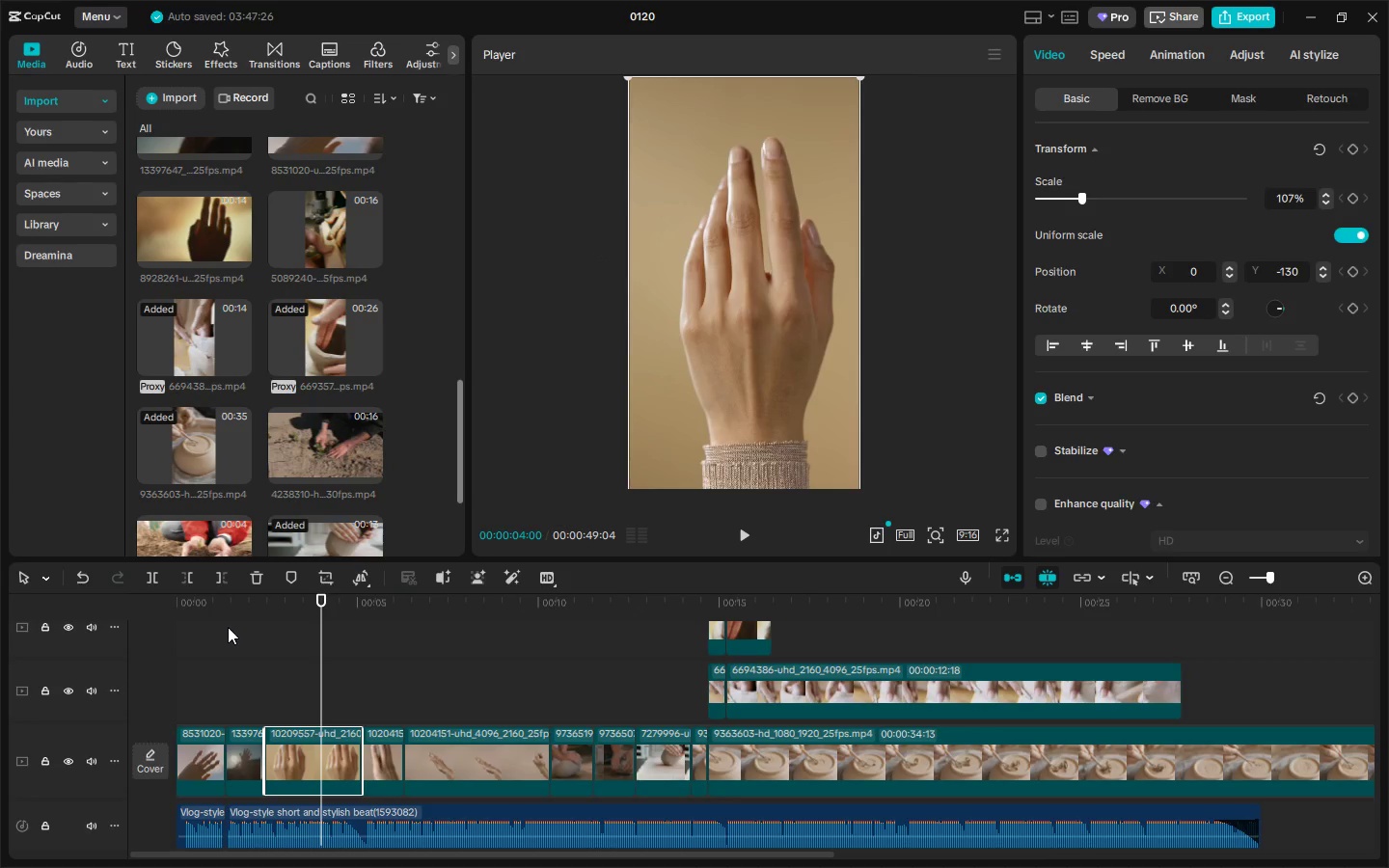 
left_click_drag(start_coordinate=[219, 596], to_coordinate=[124, 620])
 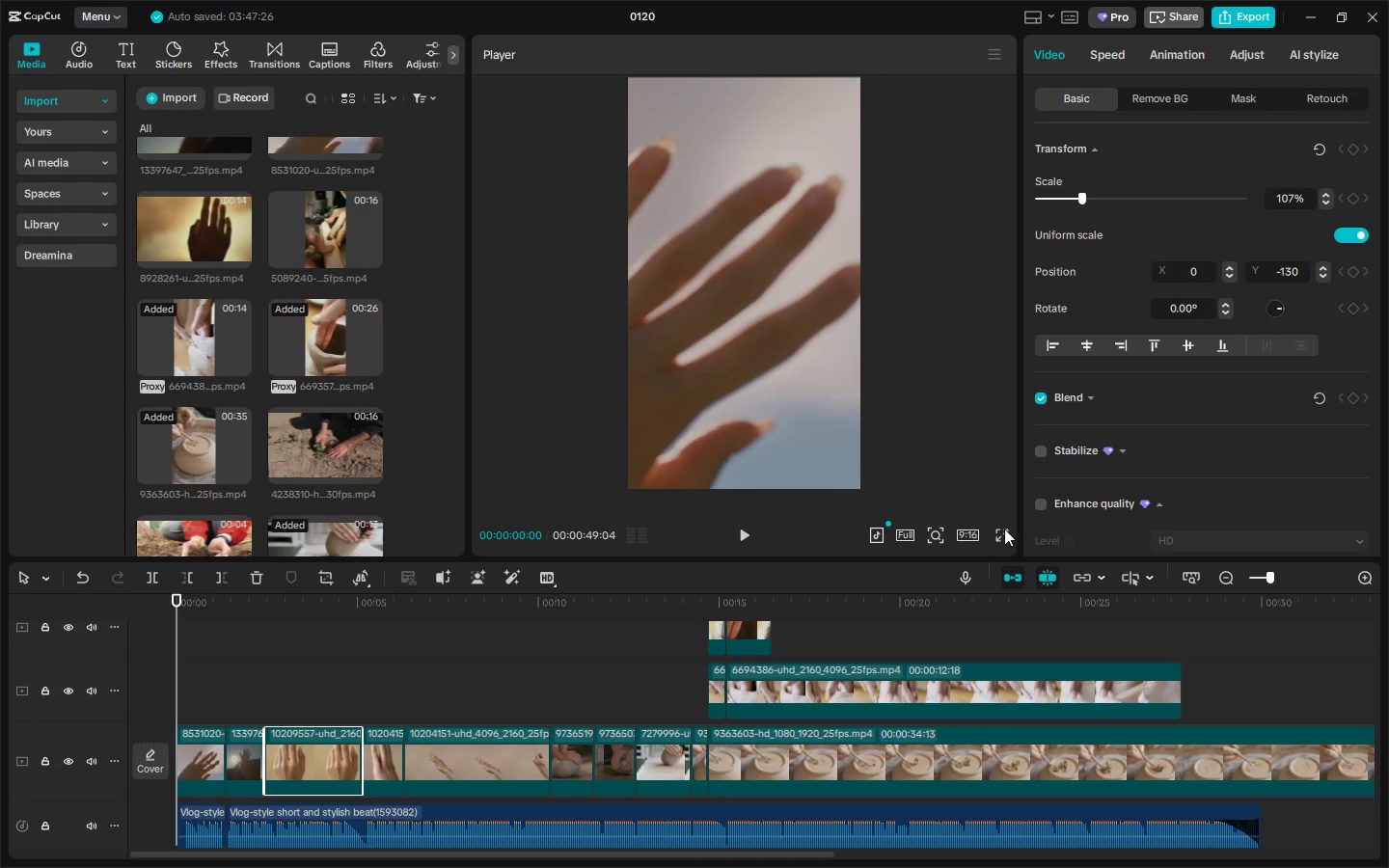 
left_click([1004, 529])
 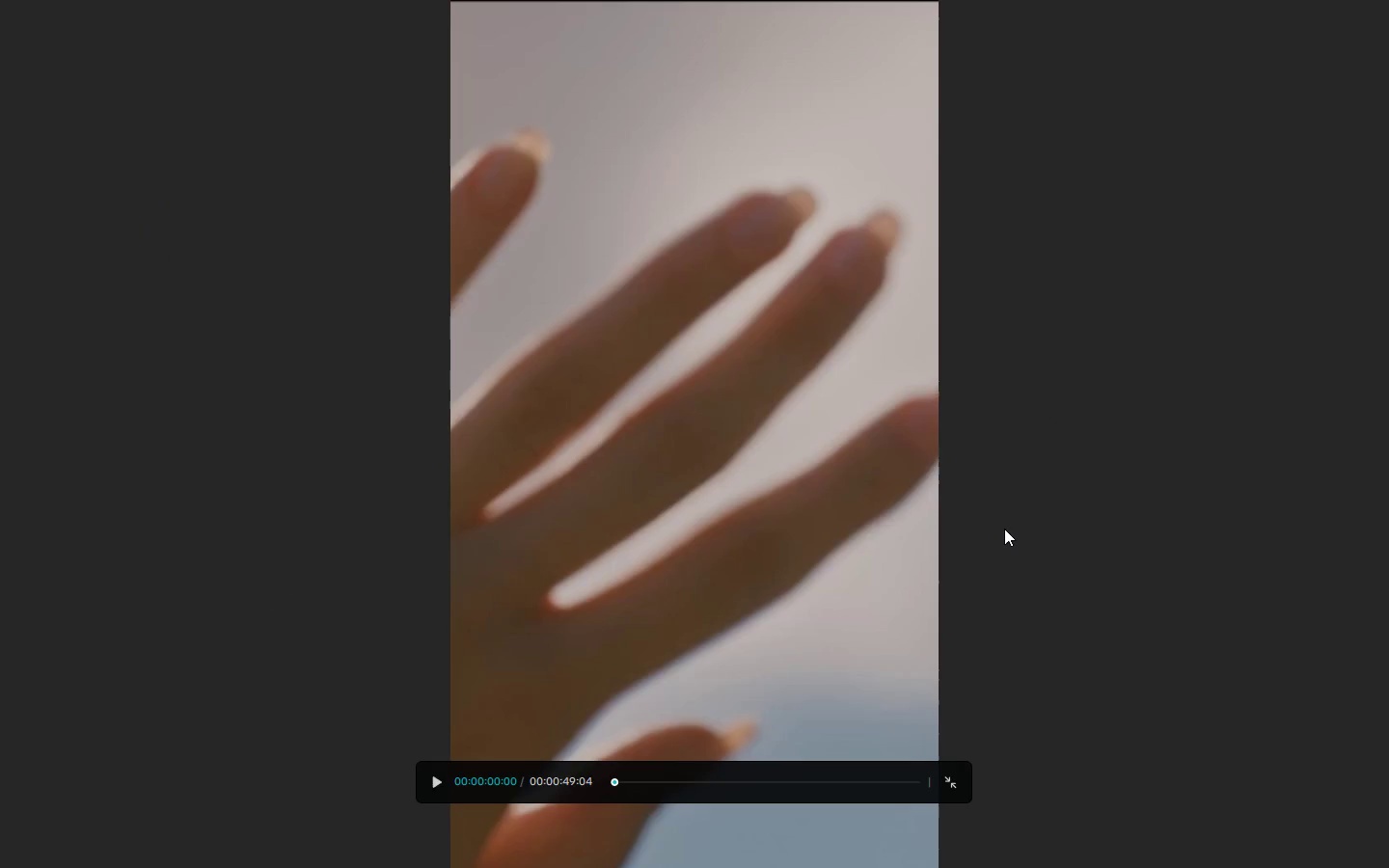 
key(Space)
 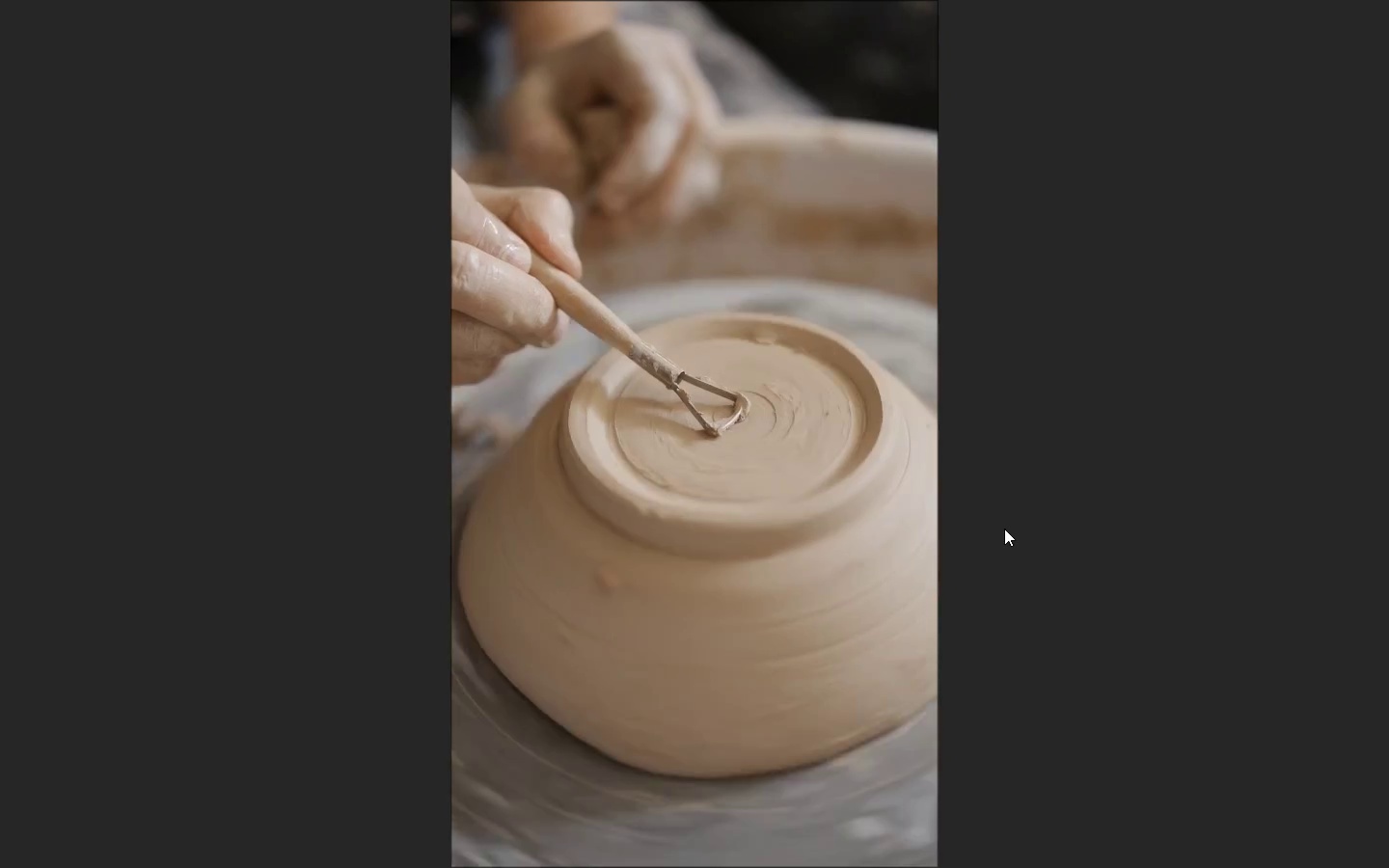 
wait(19.61)
 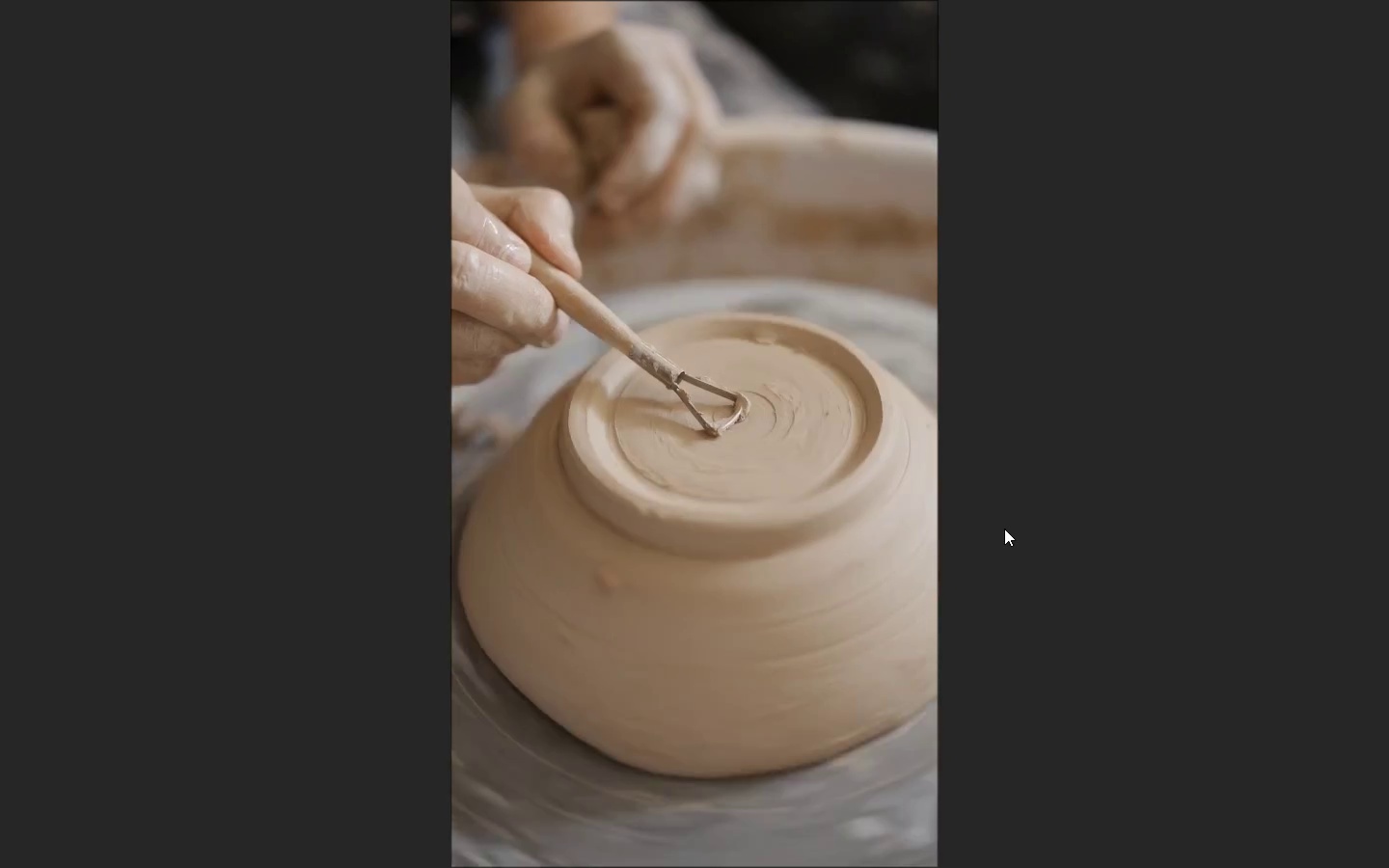 
key(Space)
 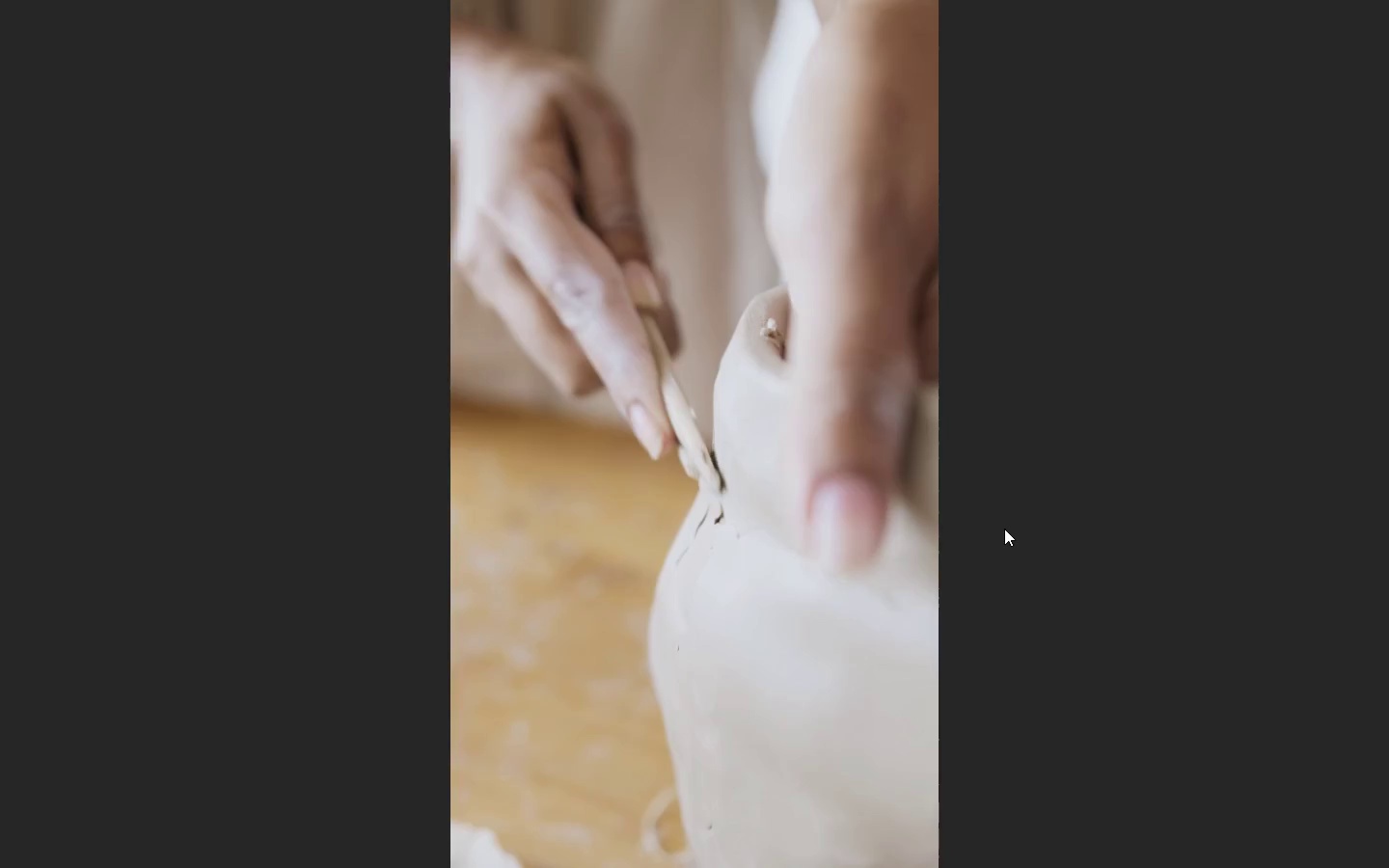 
key(Escape)
 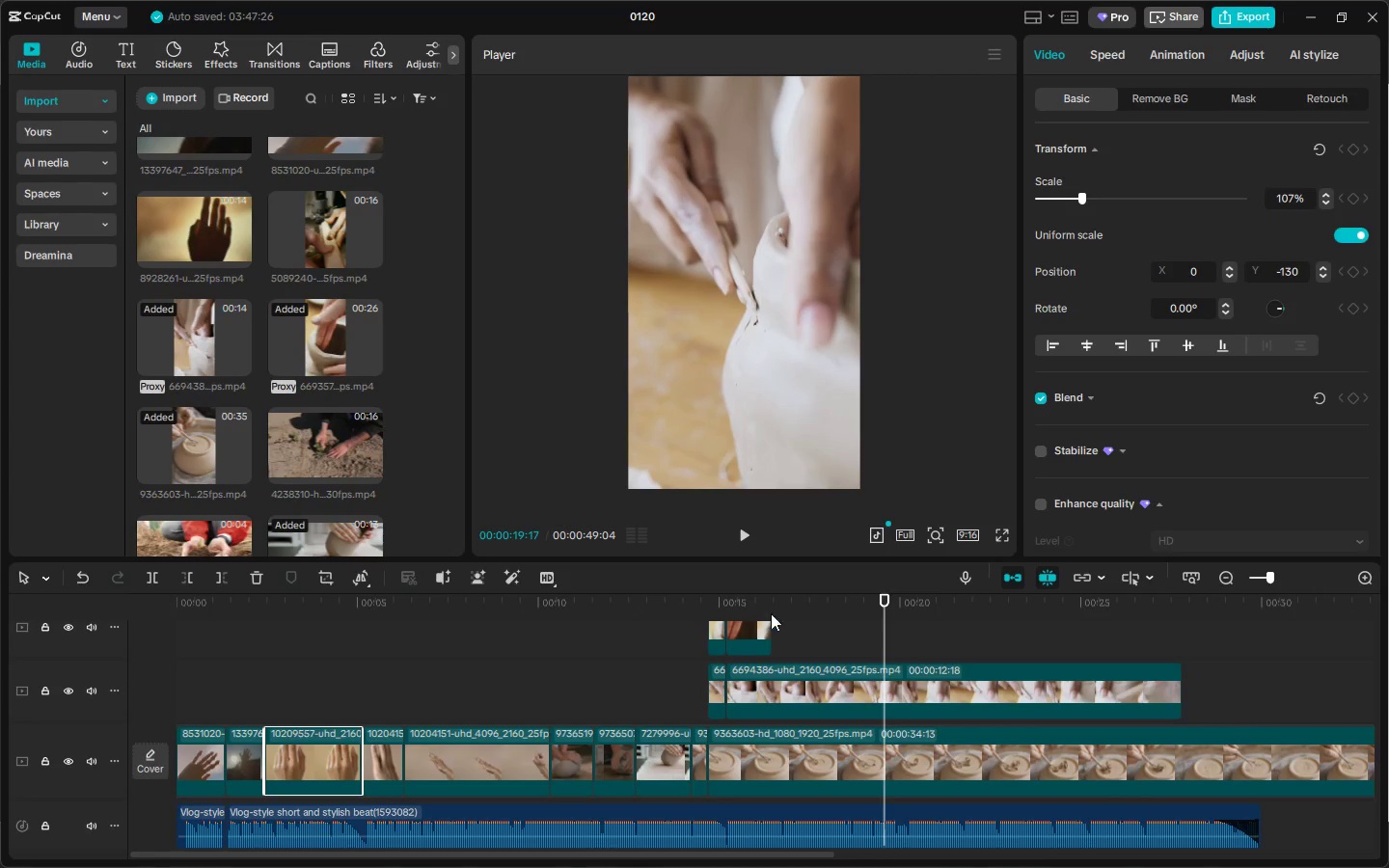 
left_click_drag(start_coordinate=[728, 603], to_coordinate=[692, 607])
 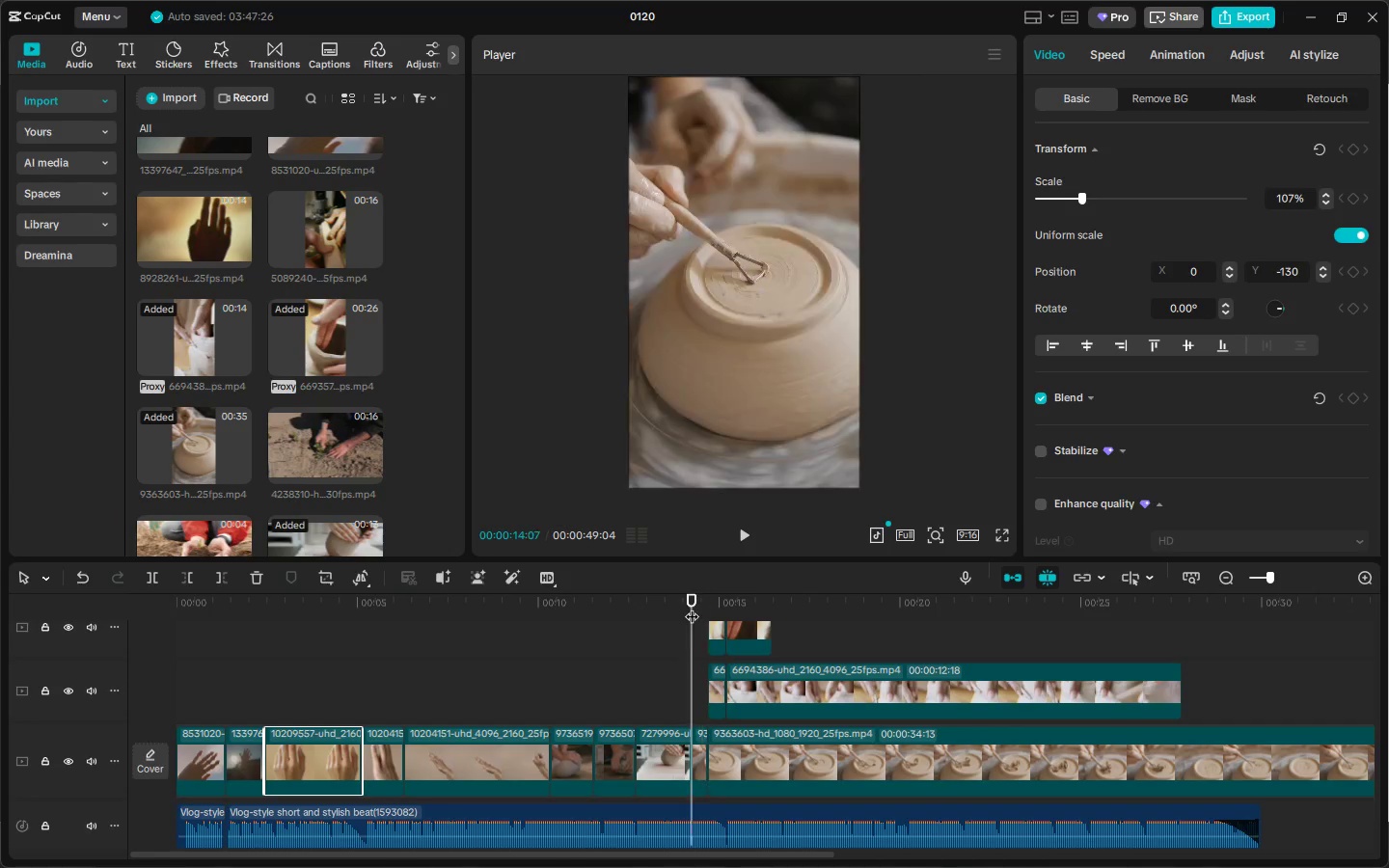 
key(Space)
 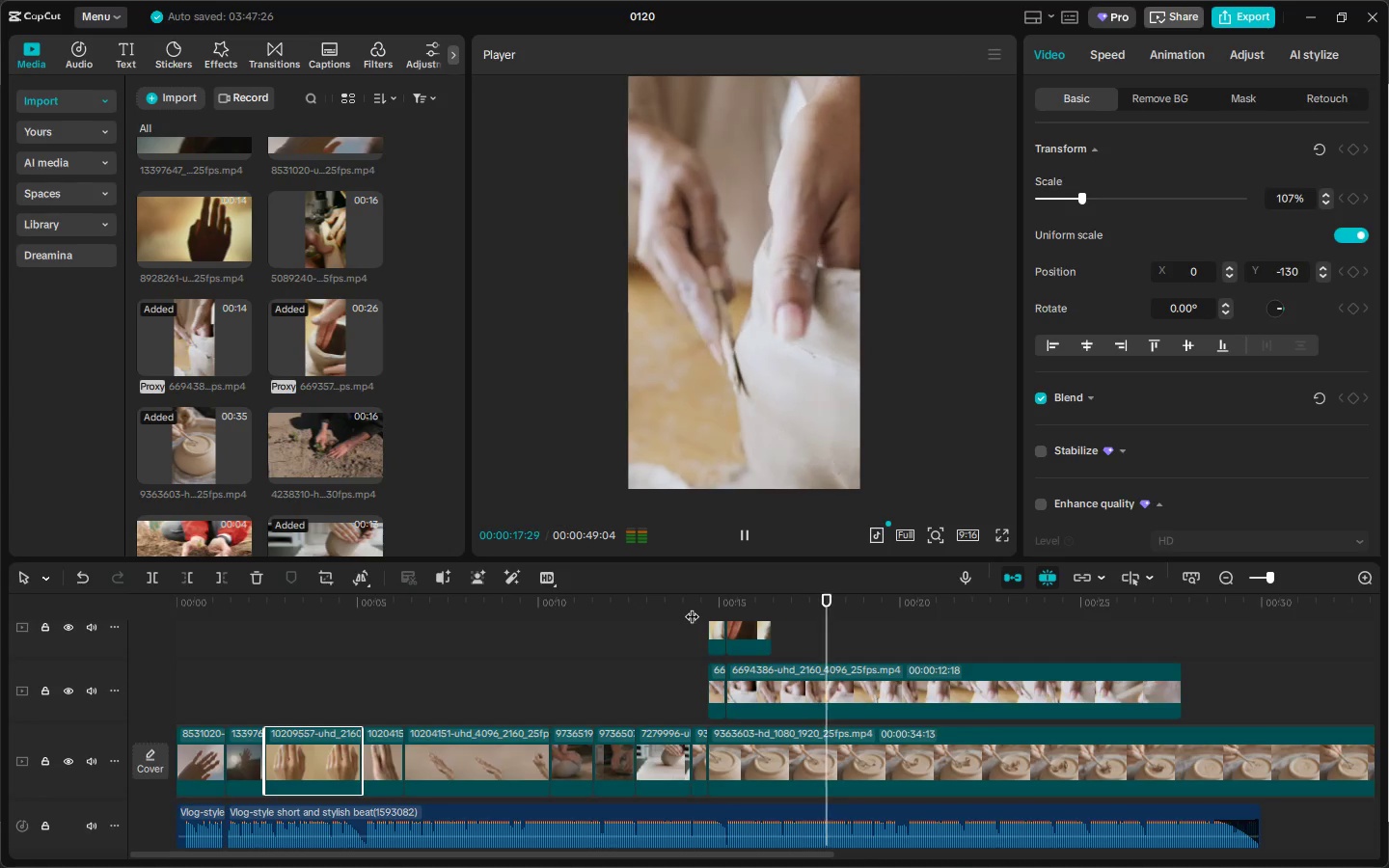 
wait(5.05)
 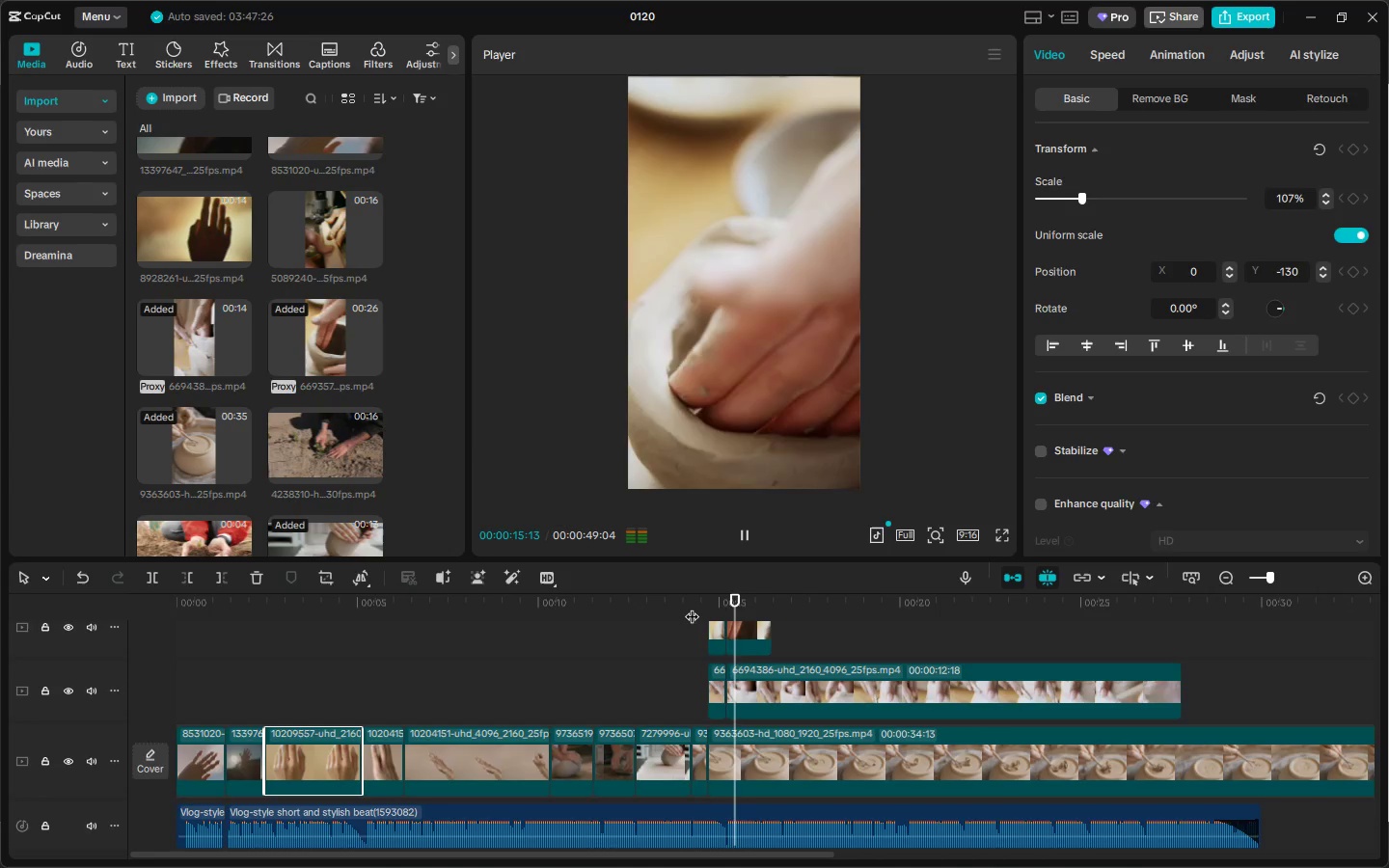 
key(Space)
 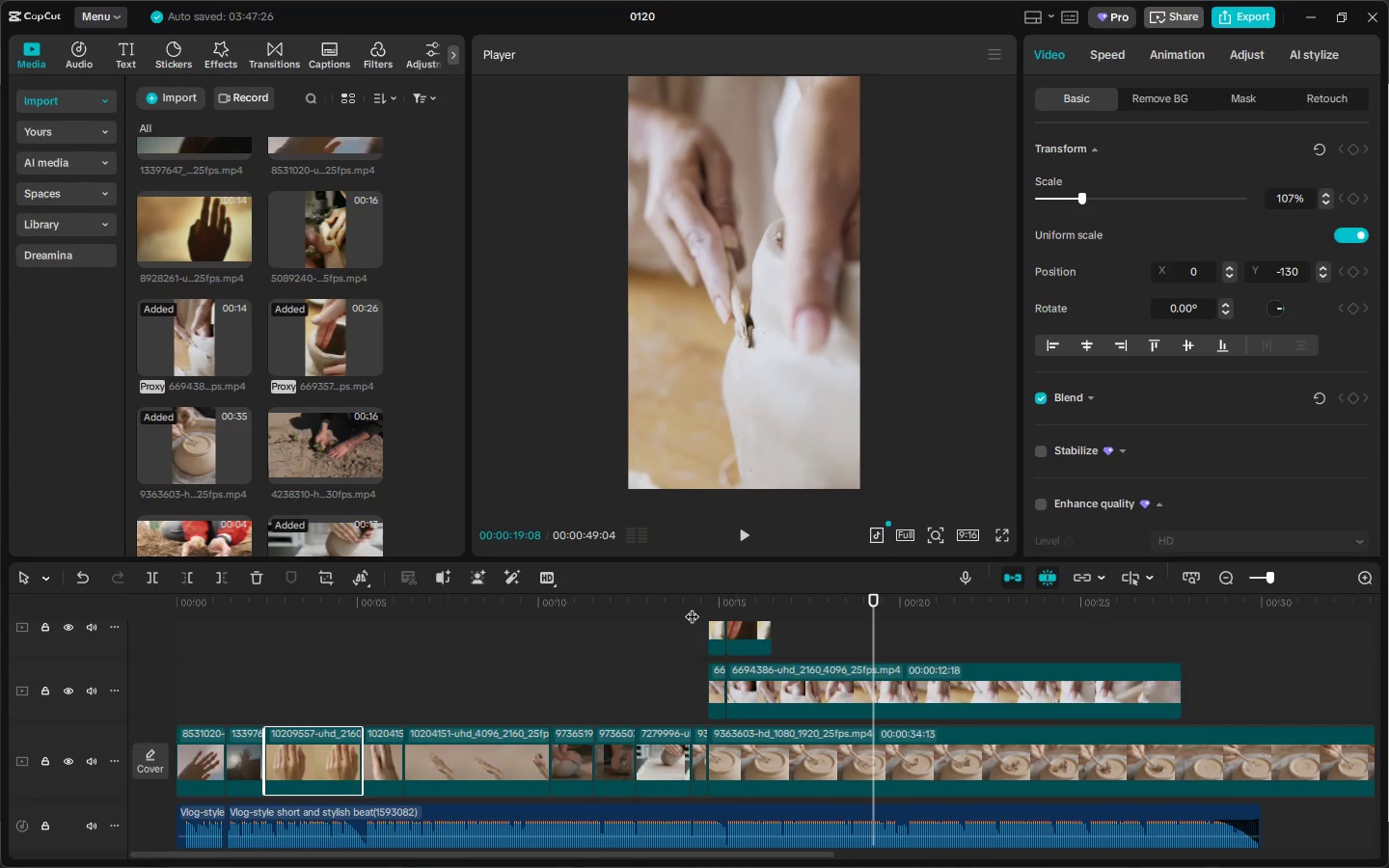 
key(Space)
 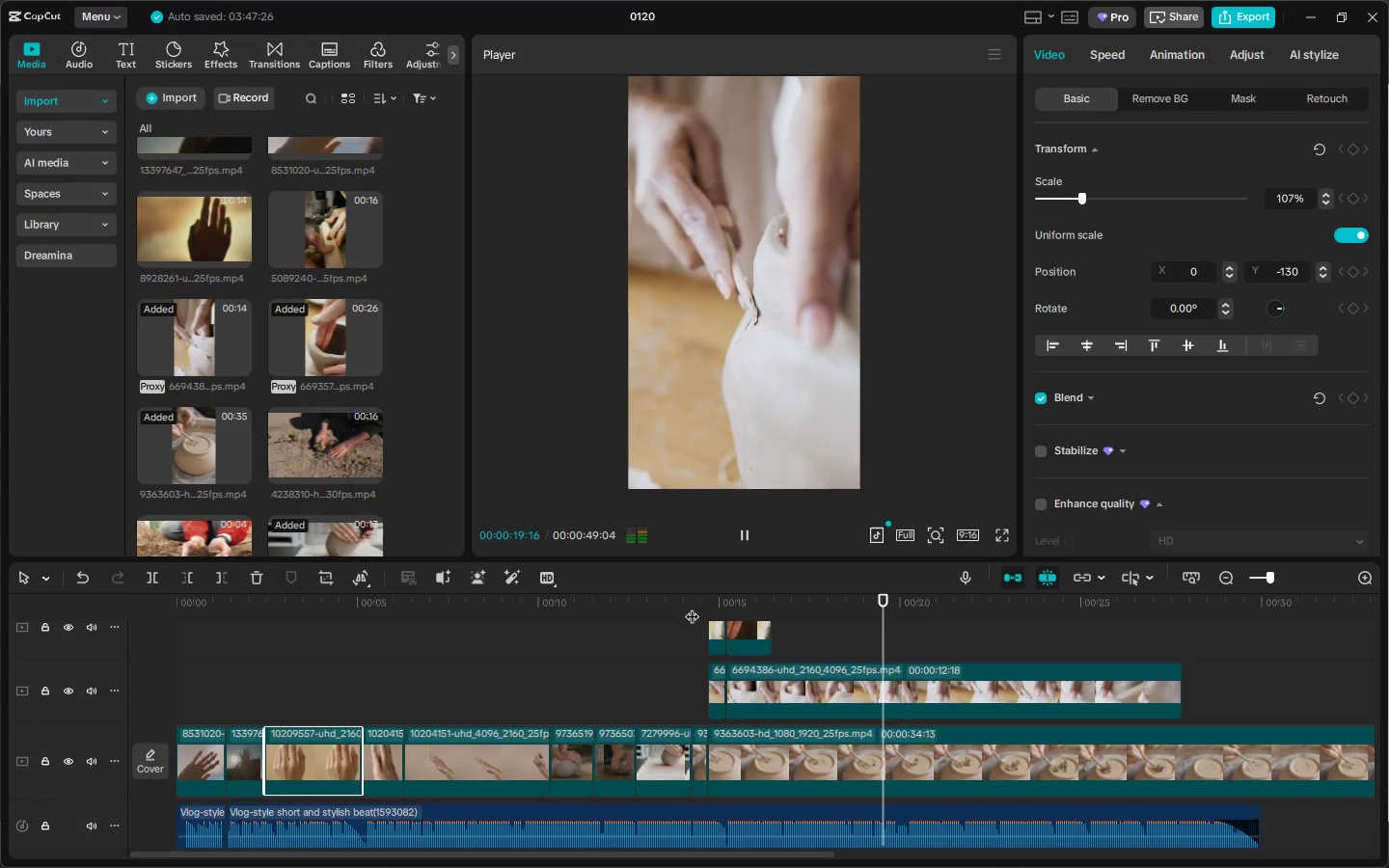 
key(Space)
 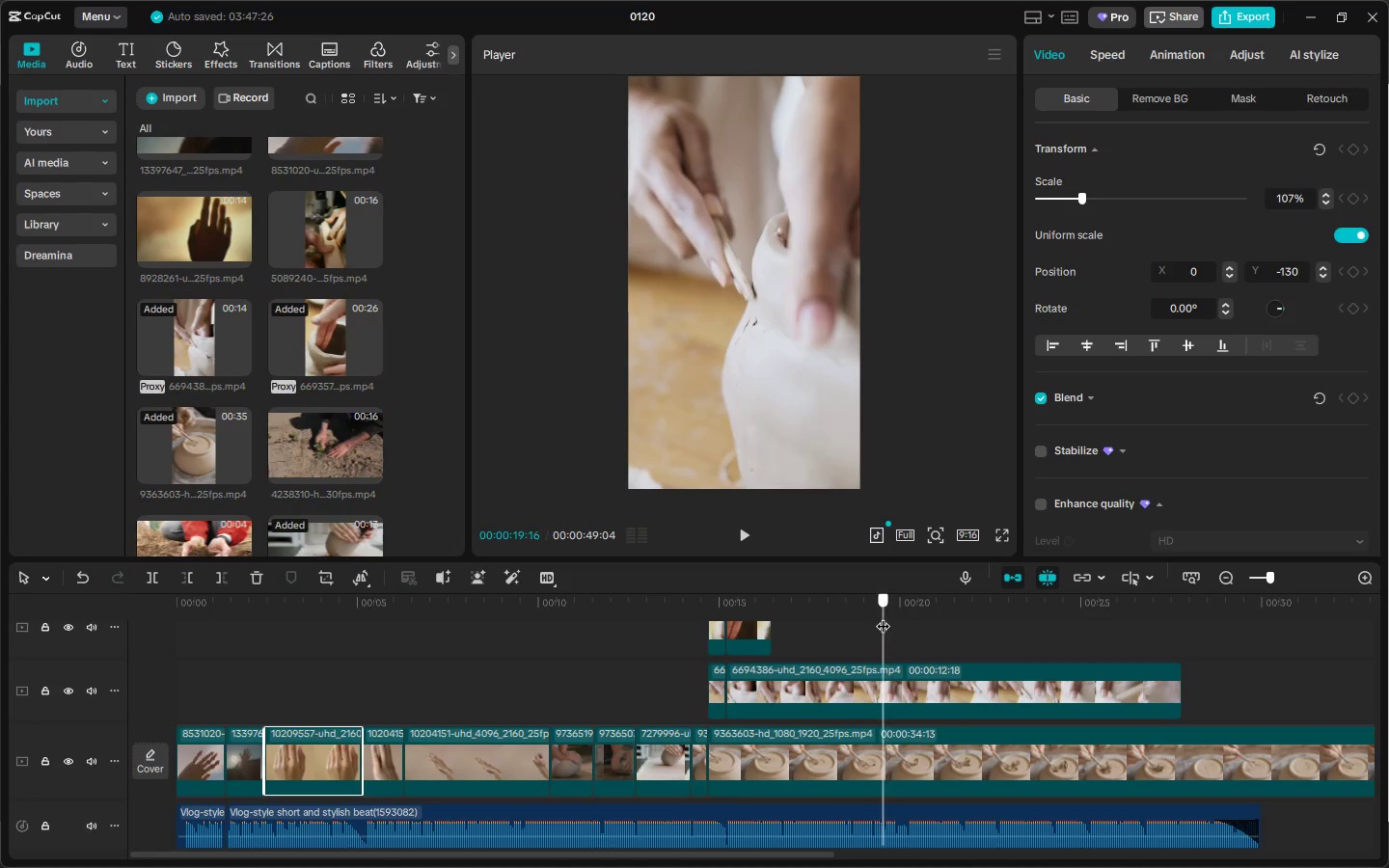 
left_click_drag(start_coordinate=[854, 605], to_coordinate=[832, 606])
 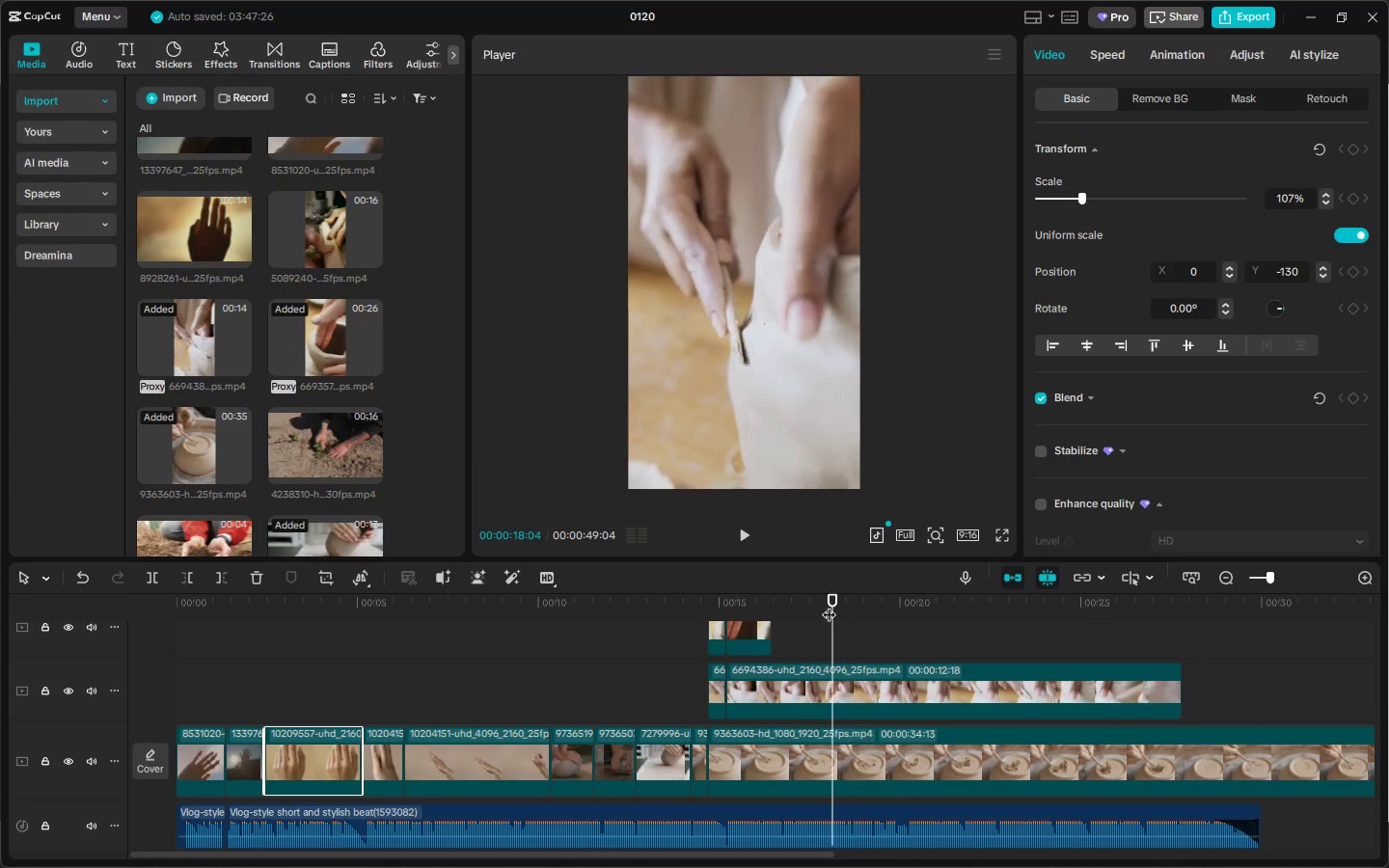 
key(Space)
 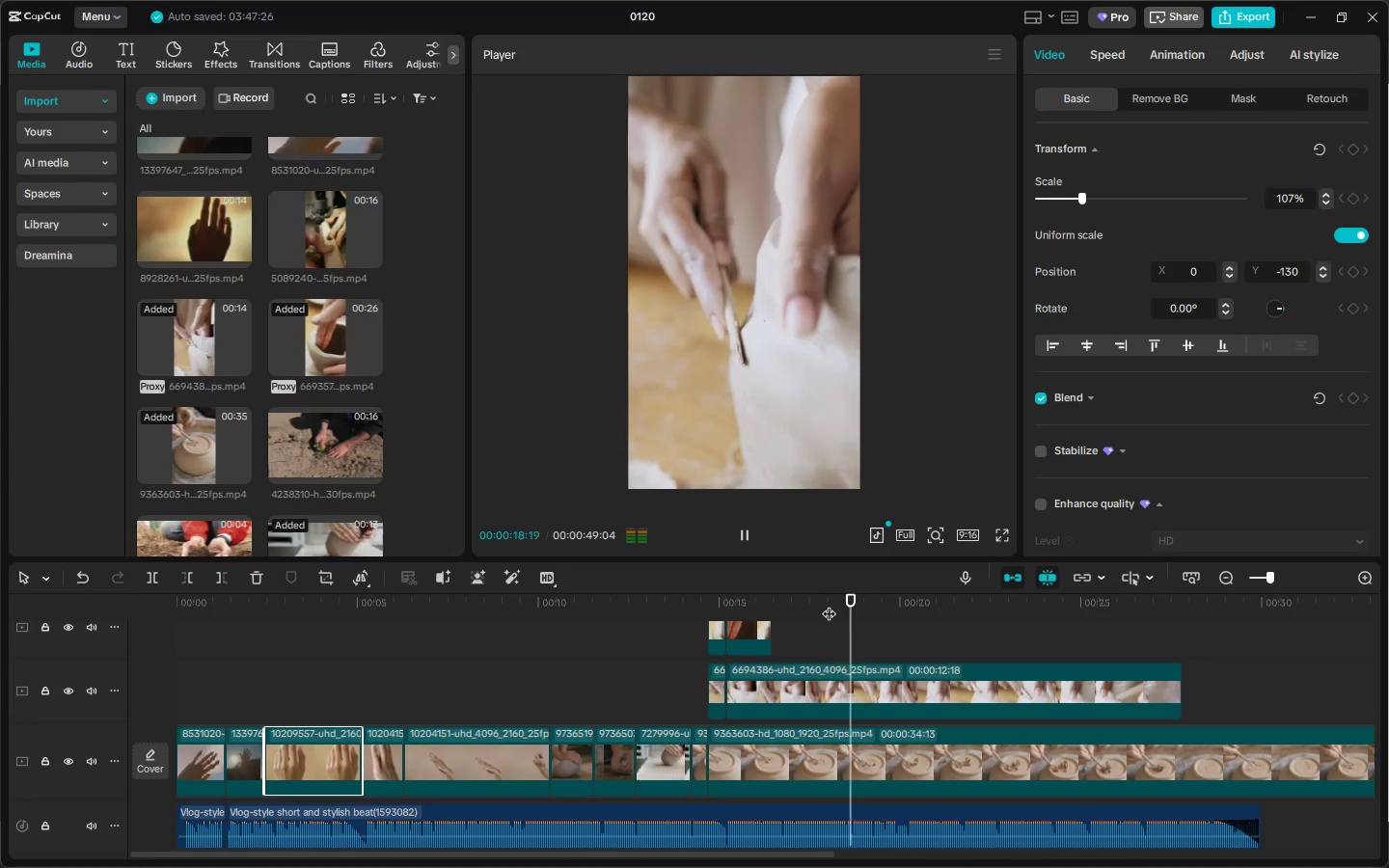 
key(Space)
 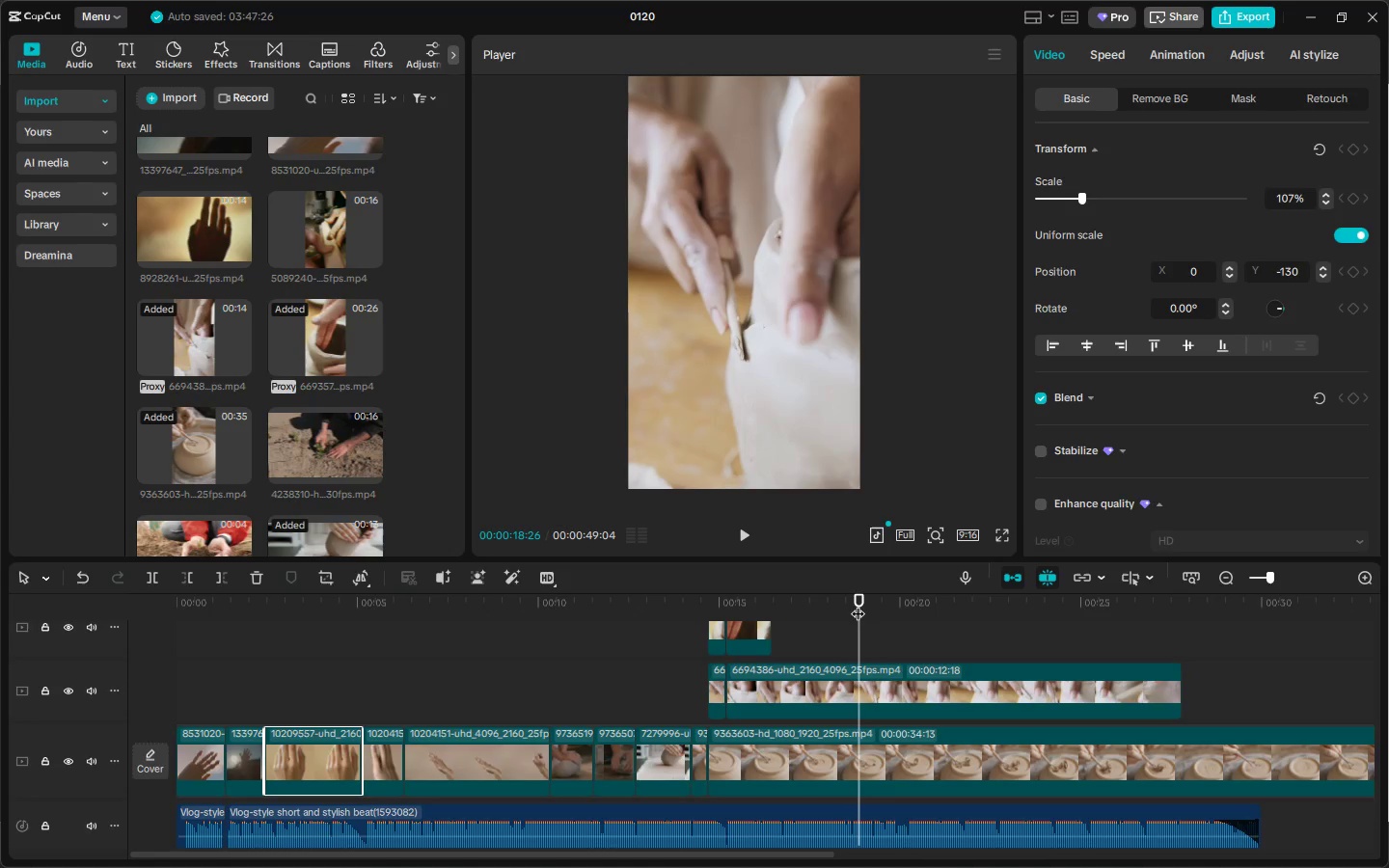 
left_click_drag(start_coordinate=[858, 603], to_coordinate=[845, 606])
 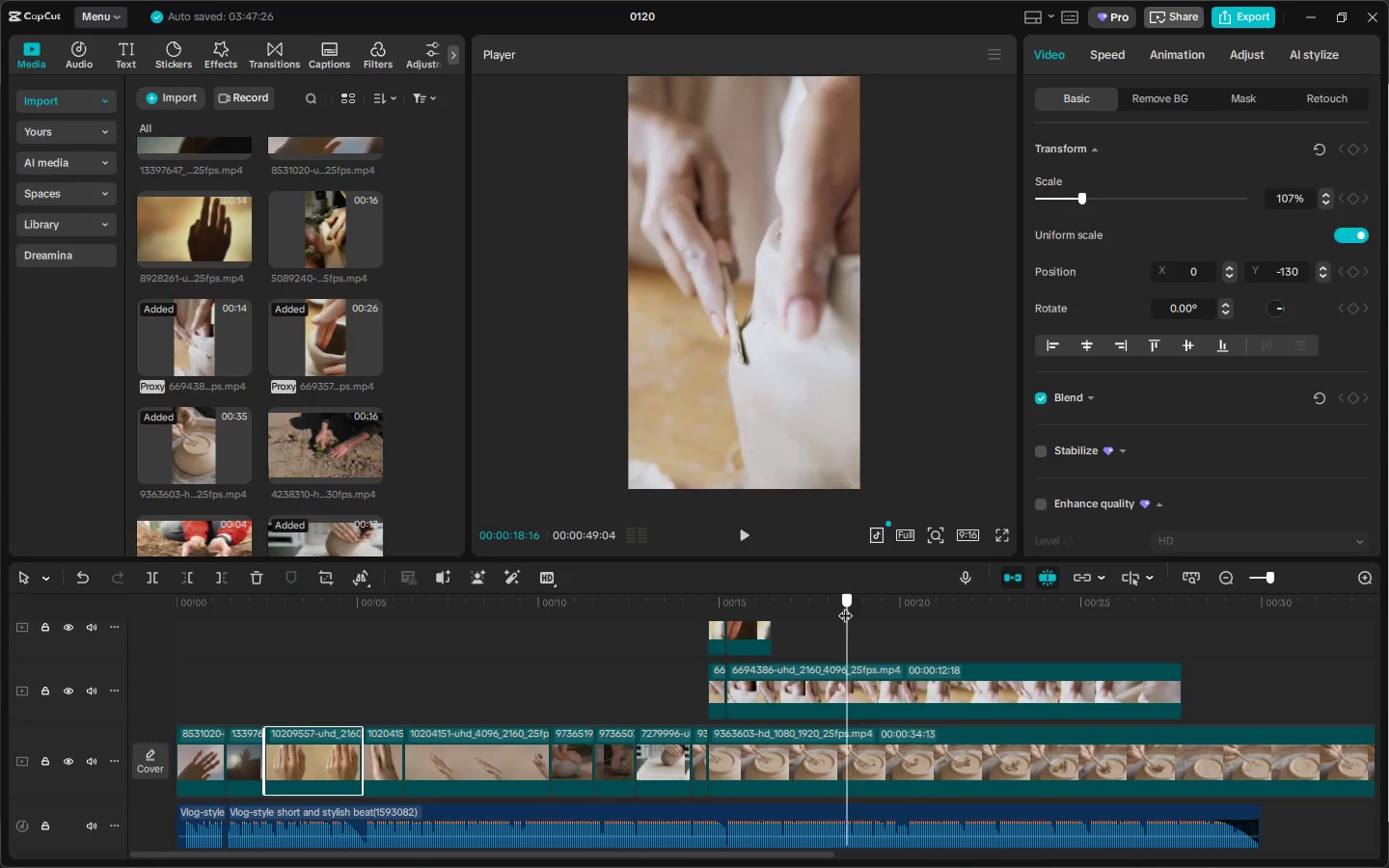 
key(Space)
 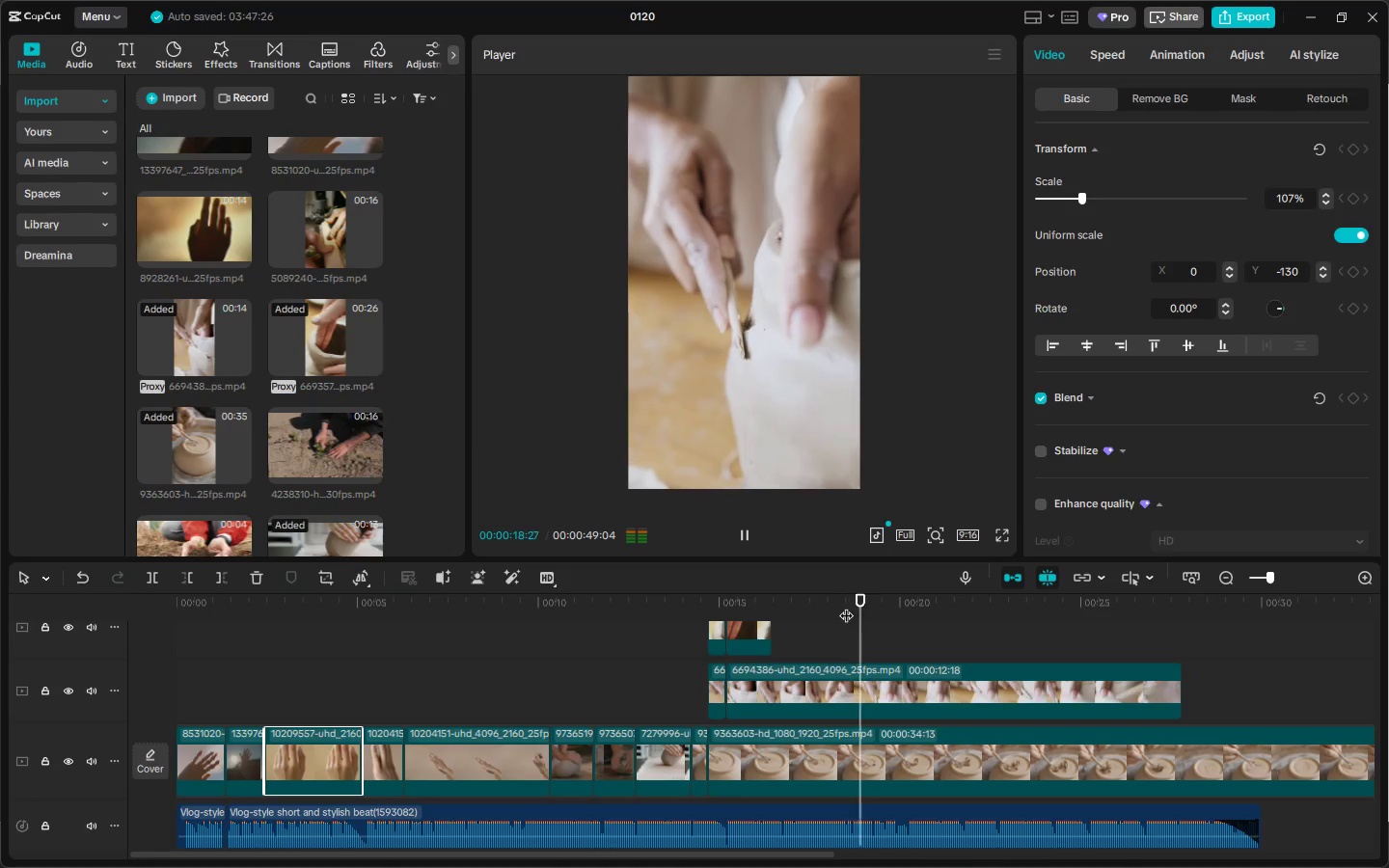 
key(Space)
 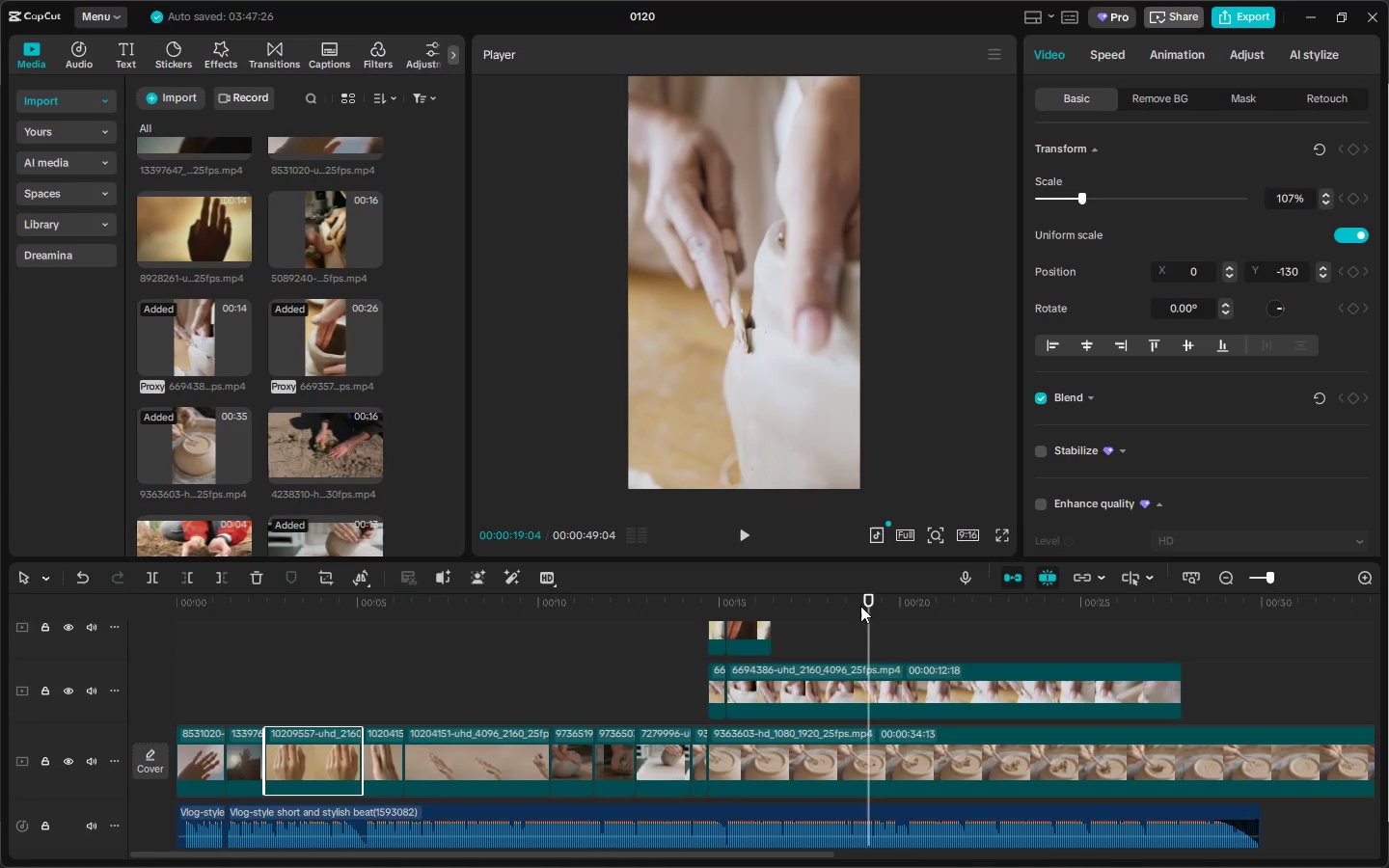 
left_click_drag(start_coordinate=[860, 606], to_coordinate=[819, 608])
 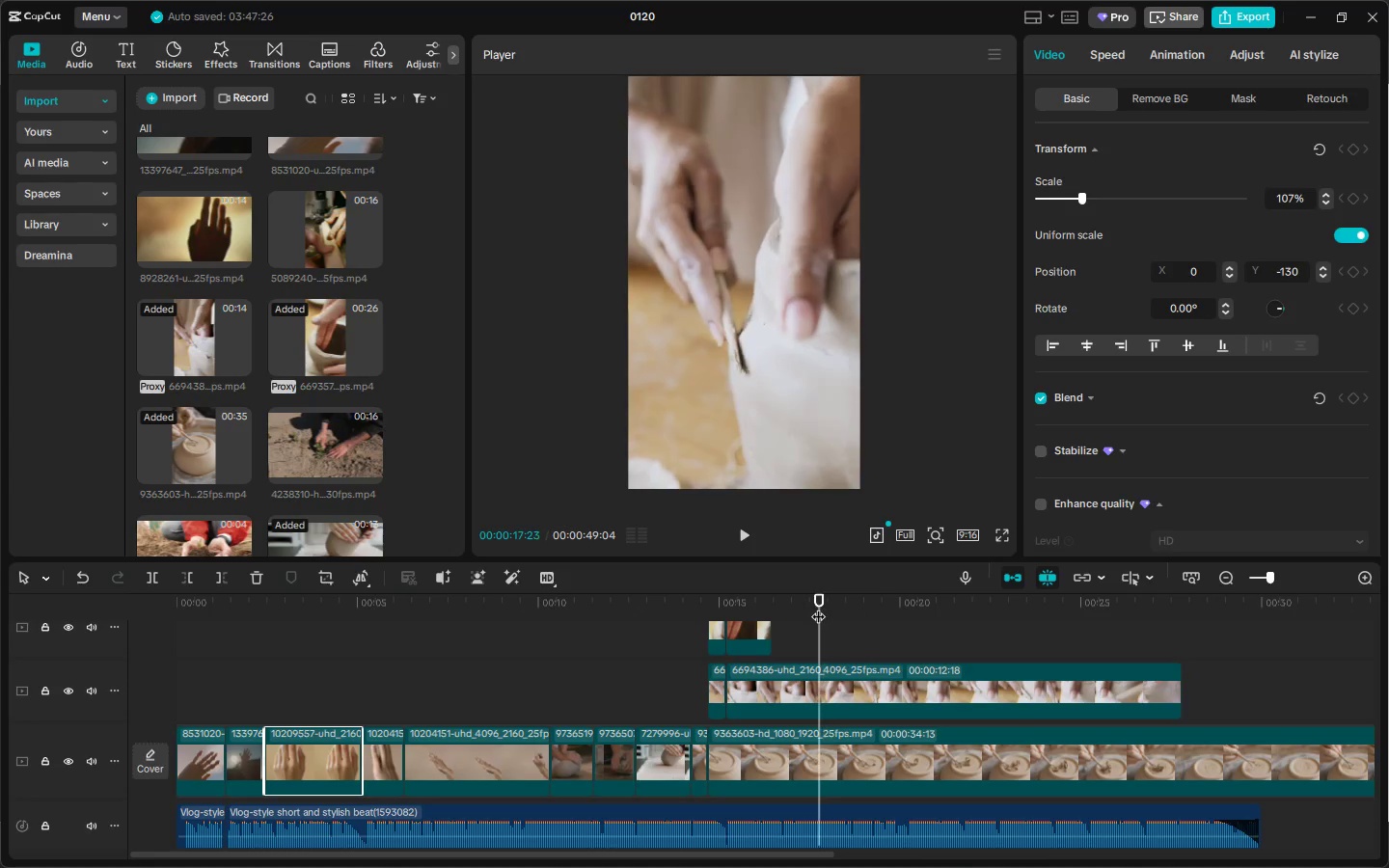 
key(Space)
 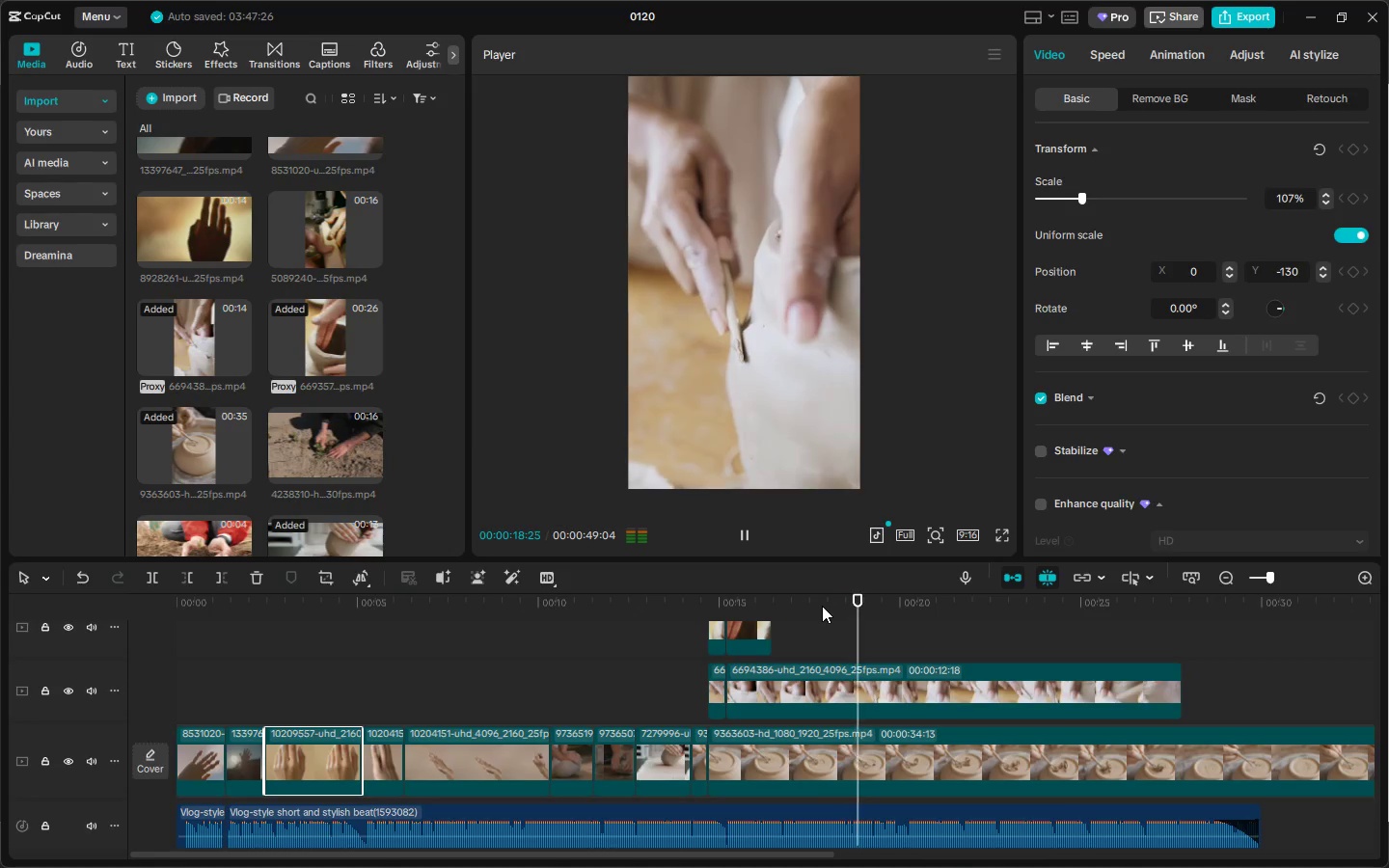 
key(Space)
 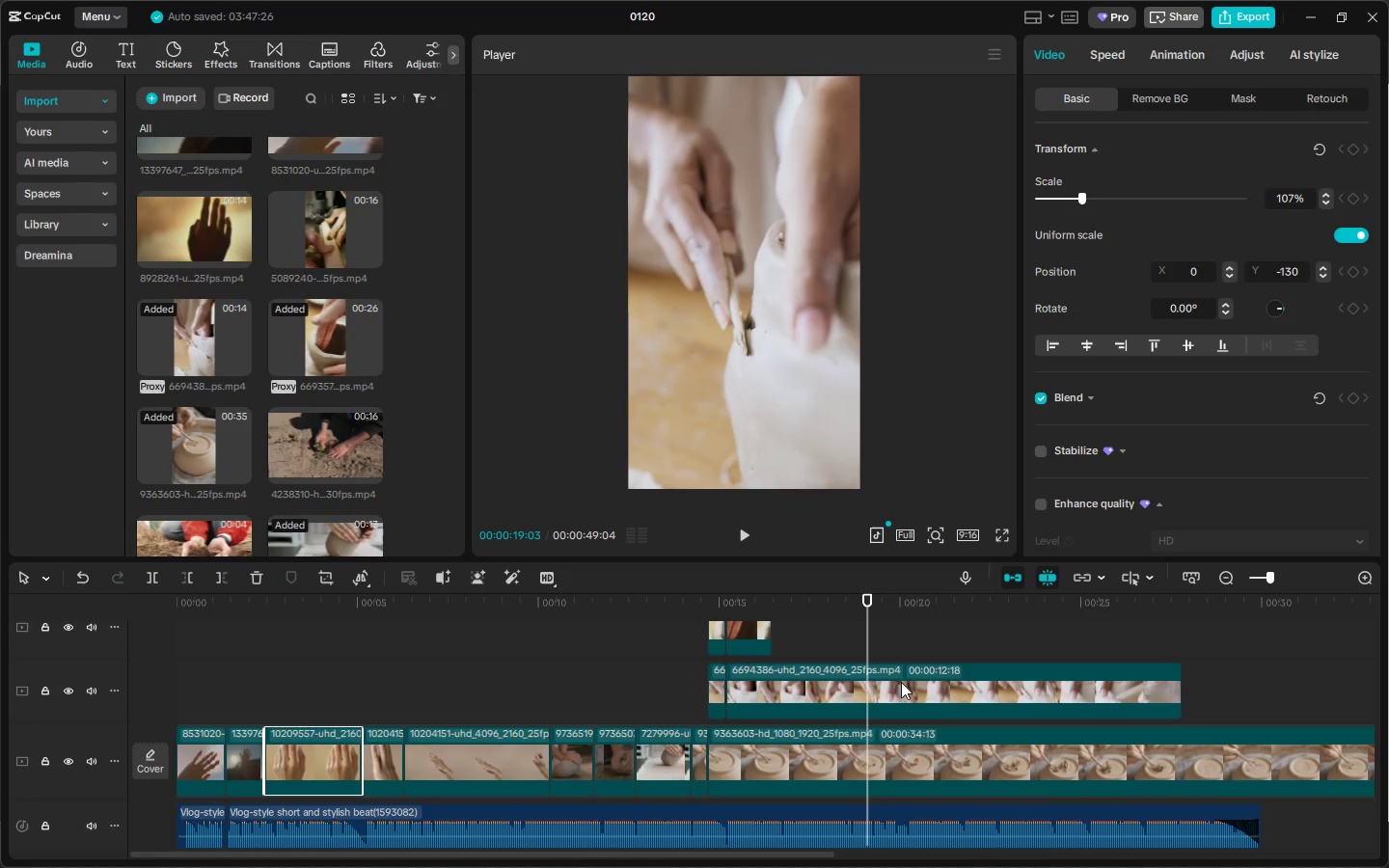 
left_click_drag(start_coordinate=[858, 612], to_coordinate=[837, 611])
 